 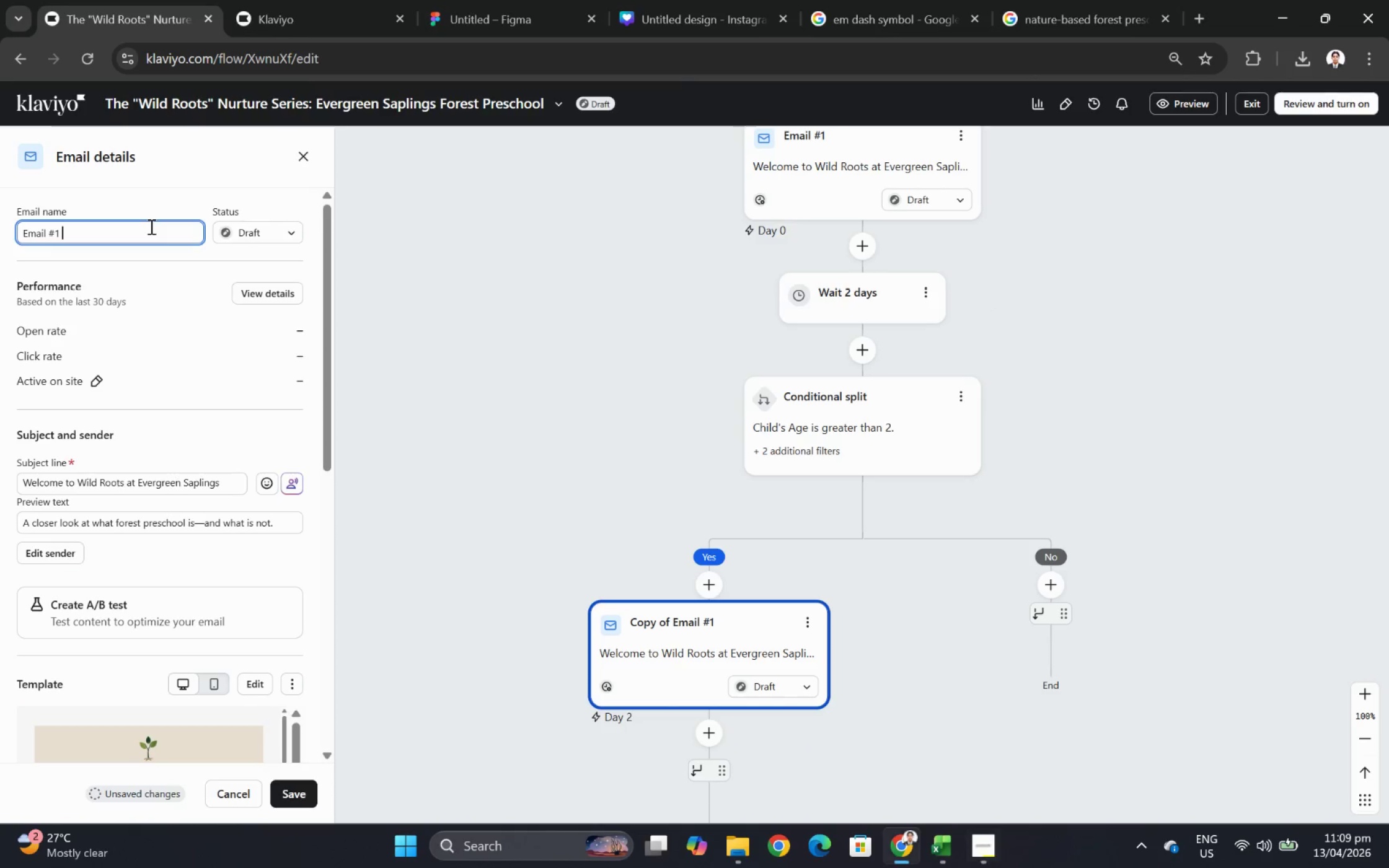 
key(Control+V)
 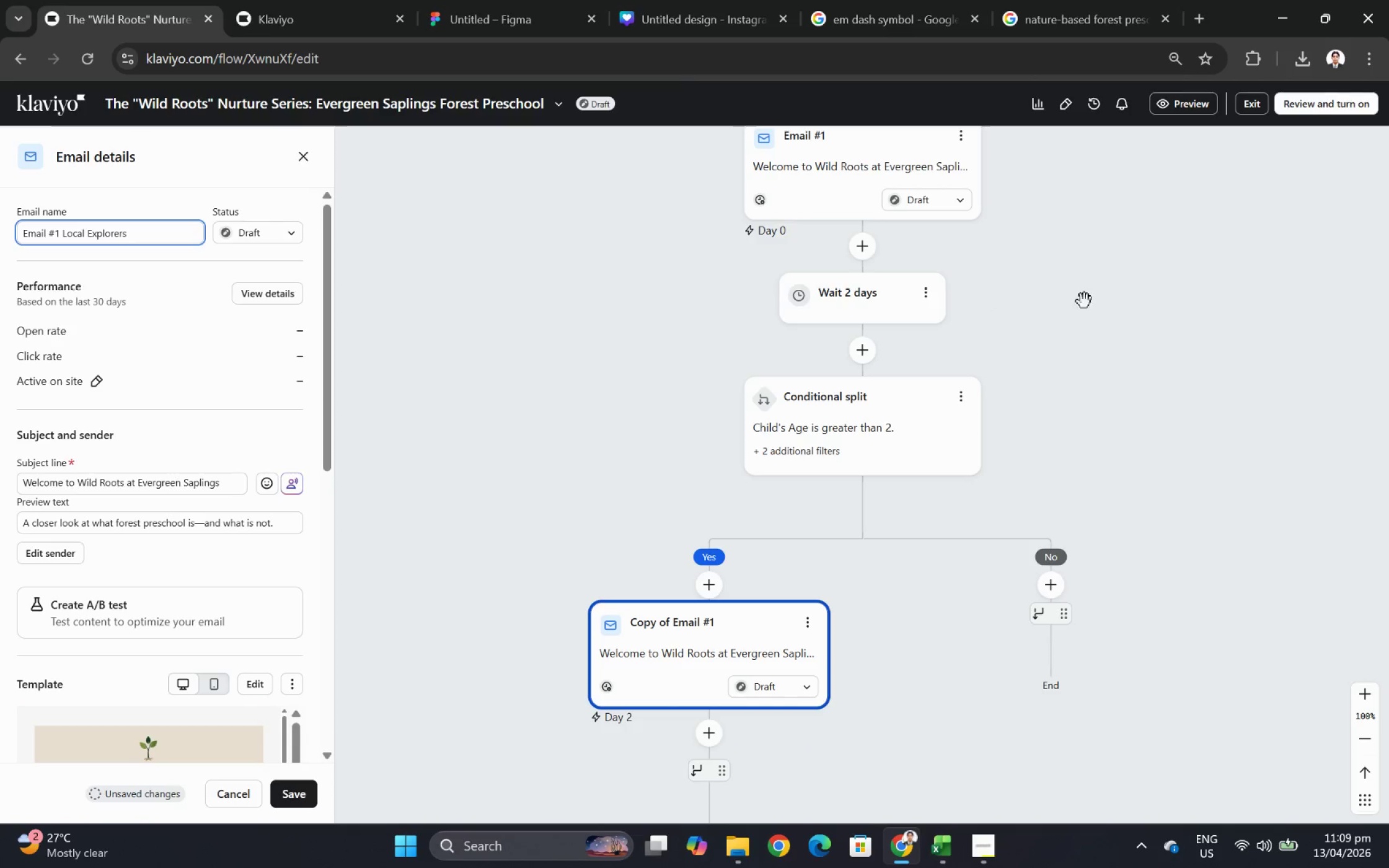 
left_click([1096, 296])
 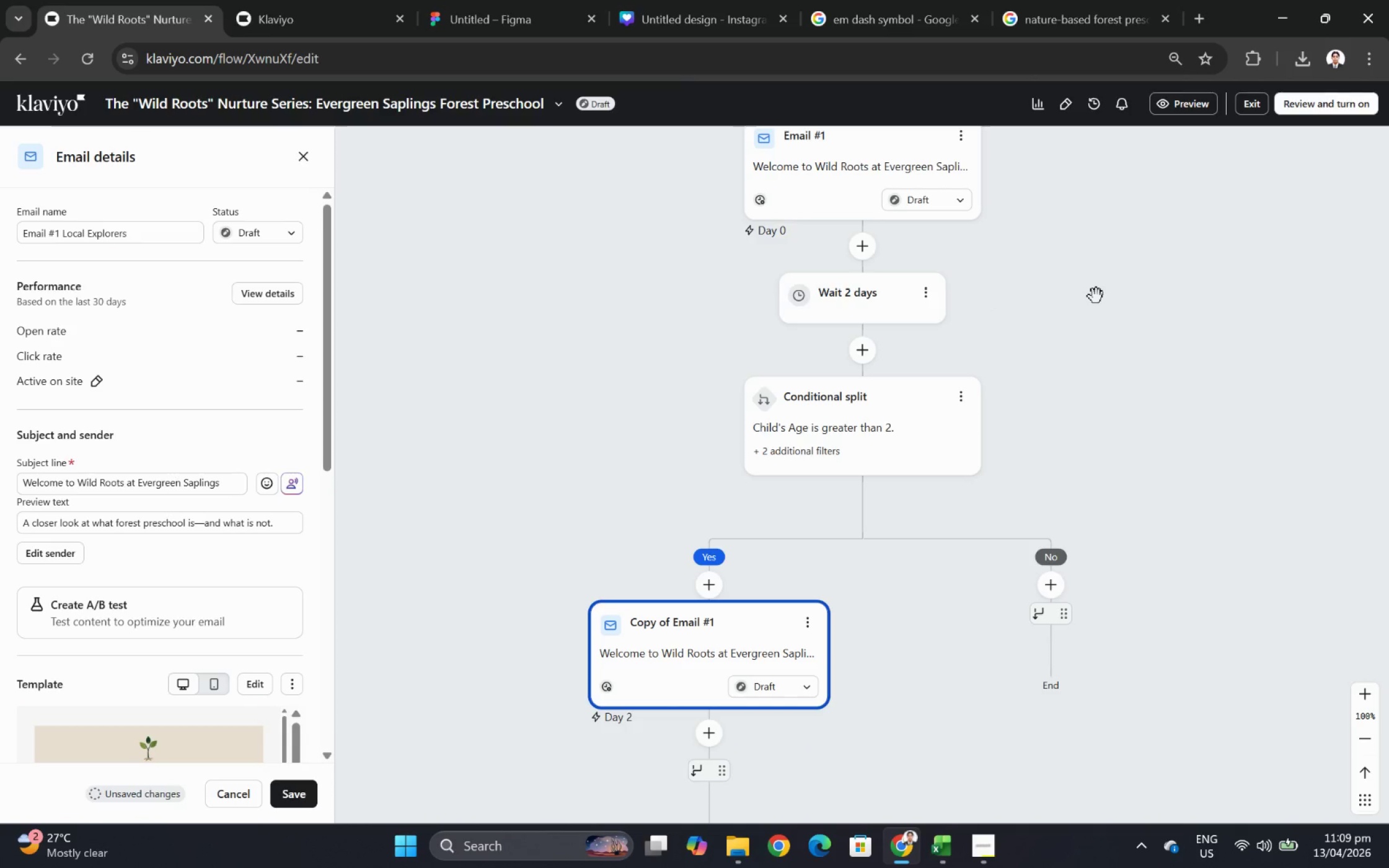 
scroll: coordinate [1096, 298], scroll_direction: down, amount: 3.0
 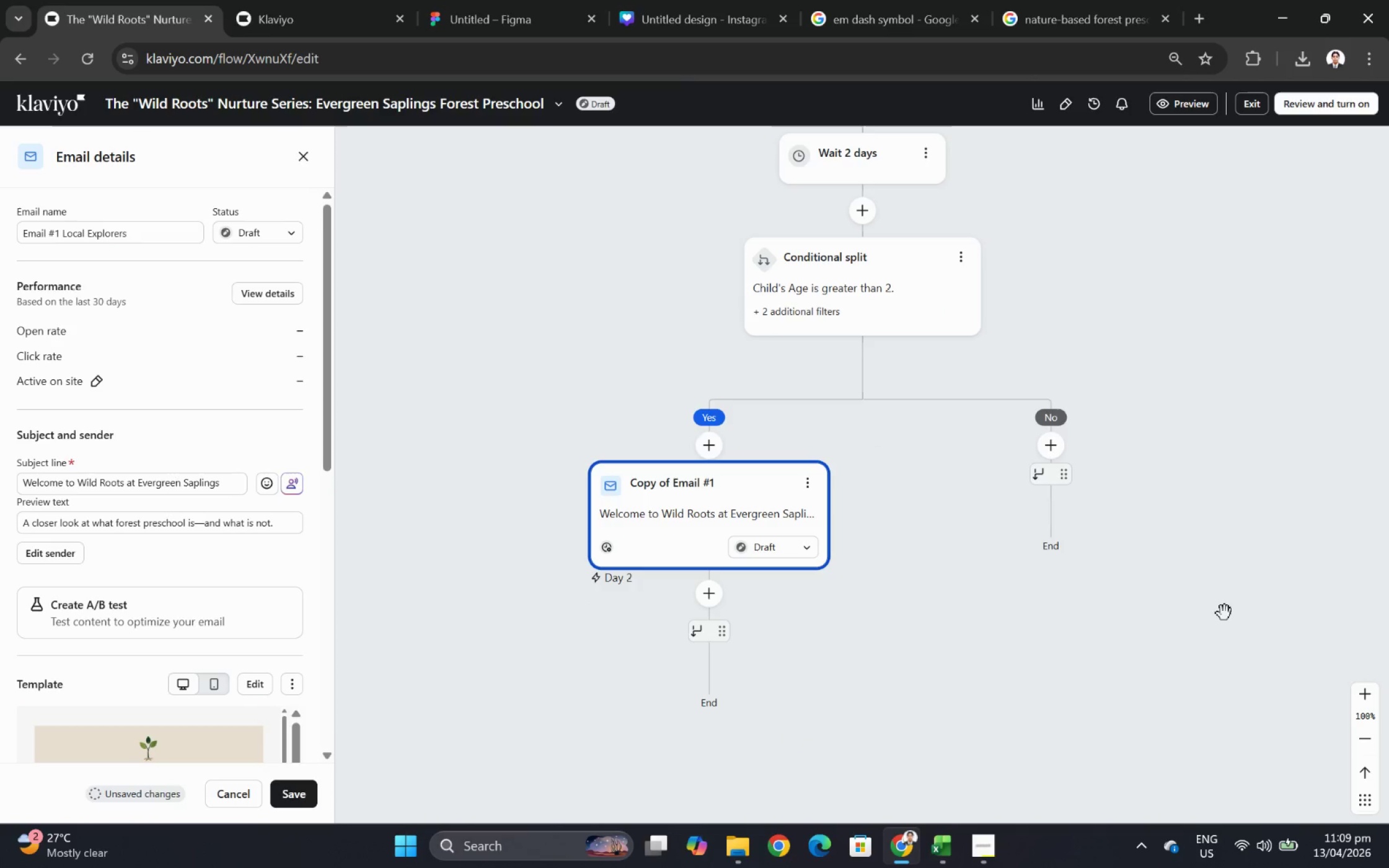 
left_click_drag(start_coordinate=[1224, 519], to_coordinate=[1182, 602])
 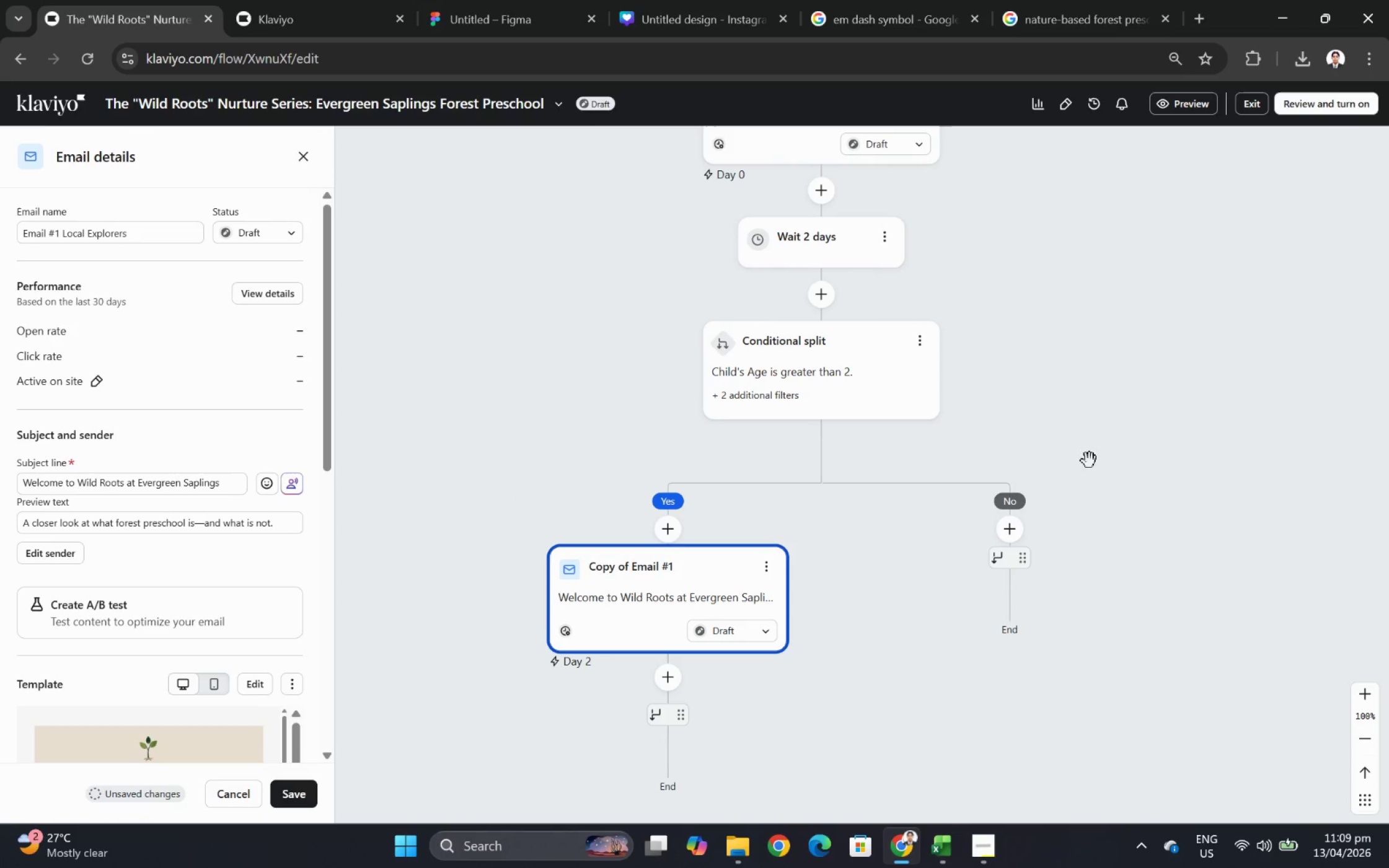 
scroll: coordinate [1005, 499], scroll_direction: up, amount: 1.0
 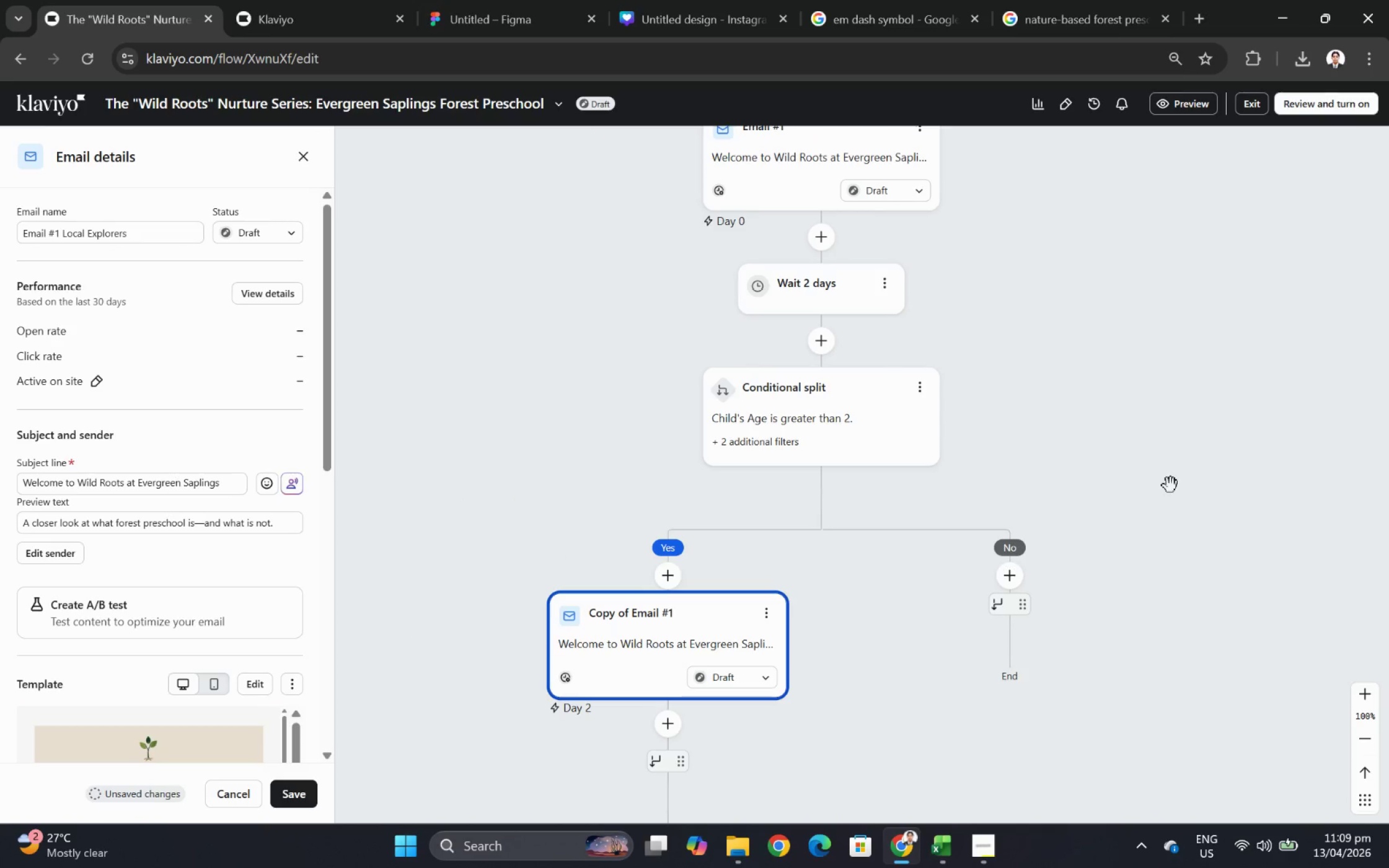 
left_click_drag(start_coordinate=[1170, 485], to_coordinate=[1190, 643])
 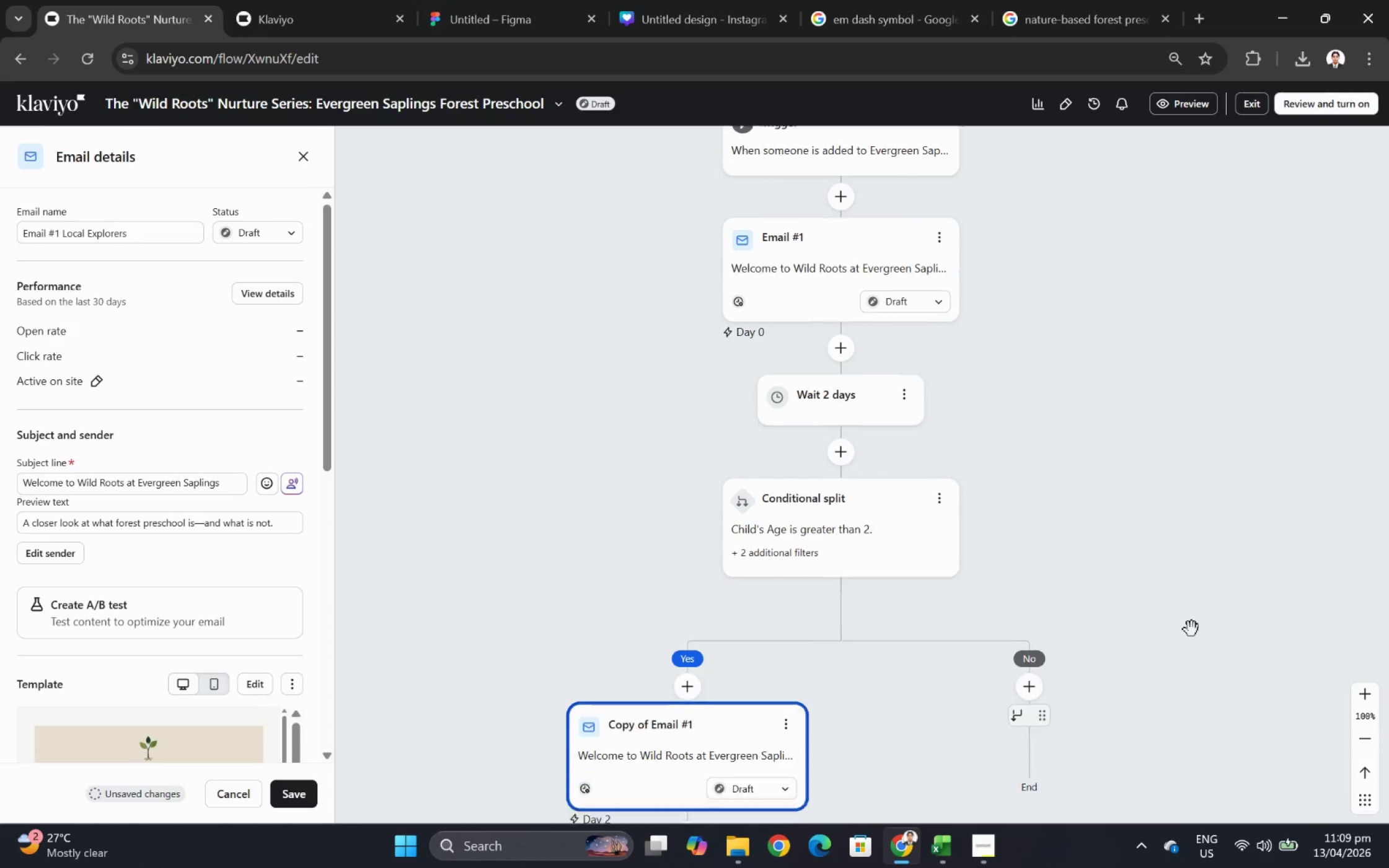 
scroll: coordinate [1017, 641], scroll_direction: down, amount: 5.0
 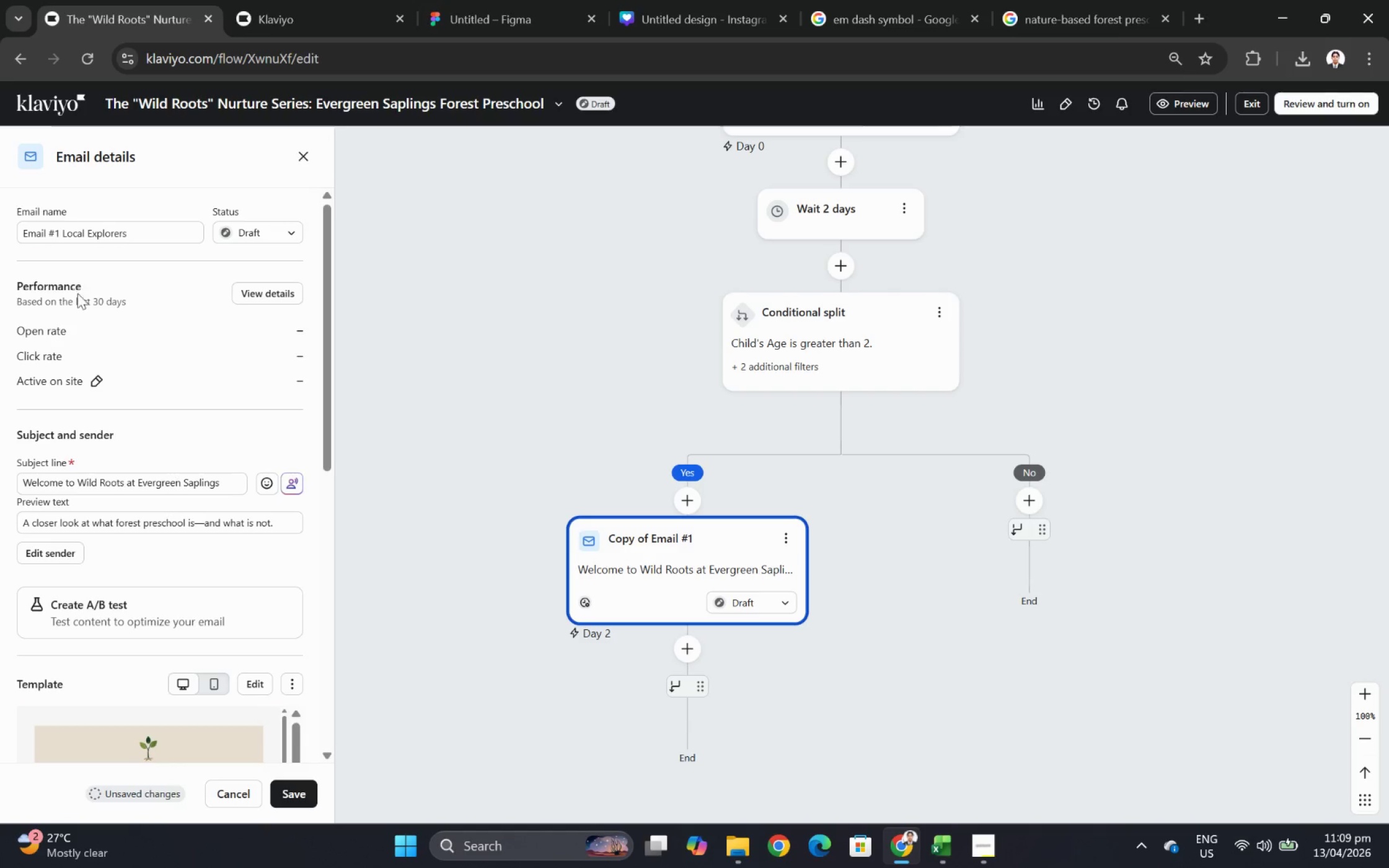 
left_click([643, 546])
 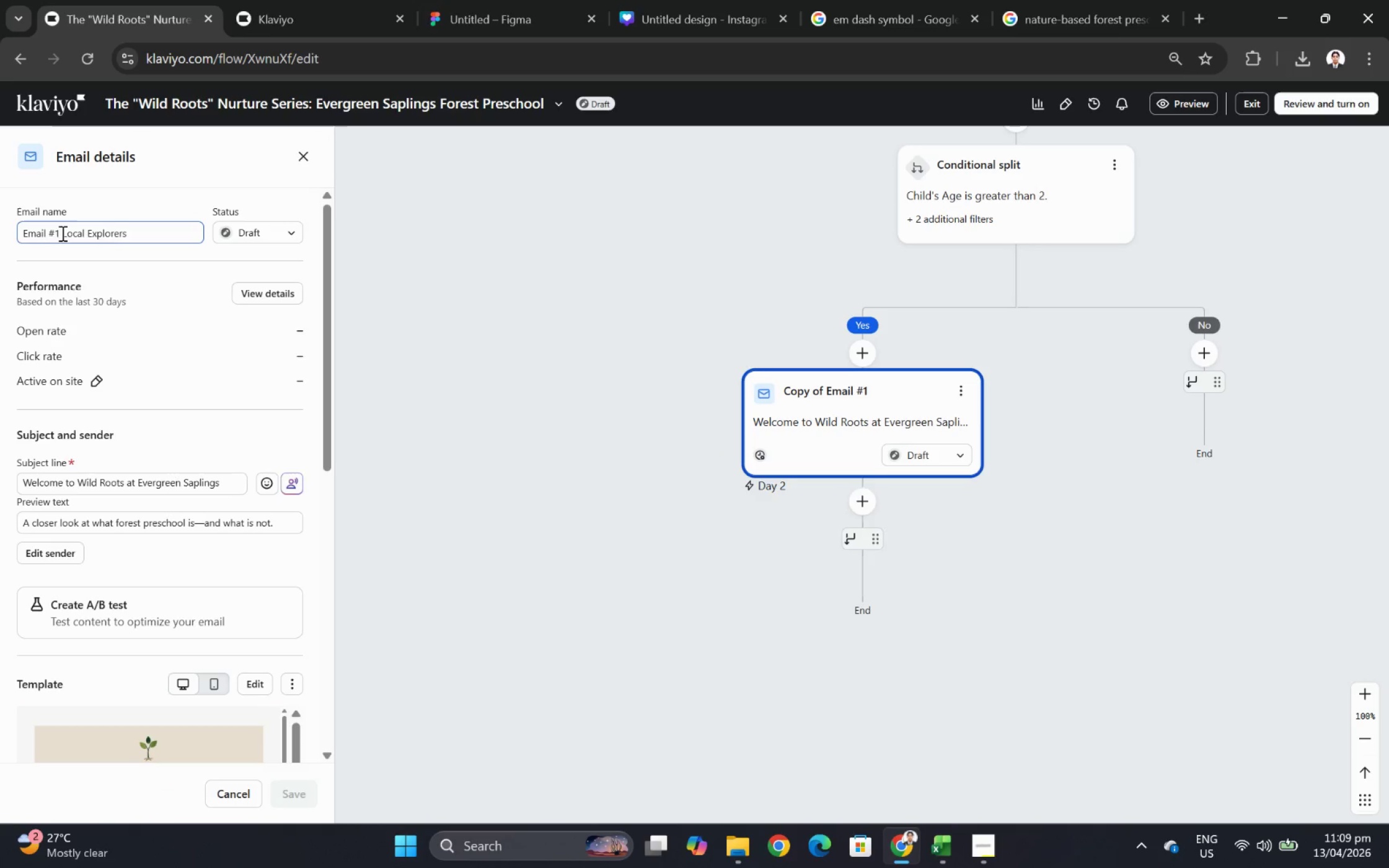 
left_click([59, 233])
 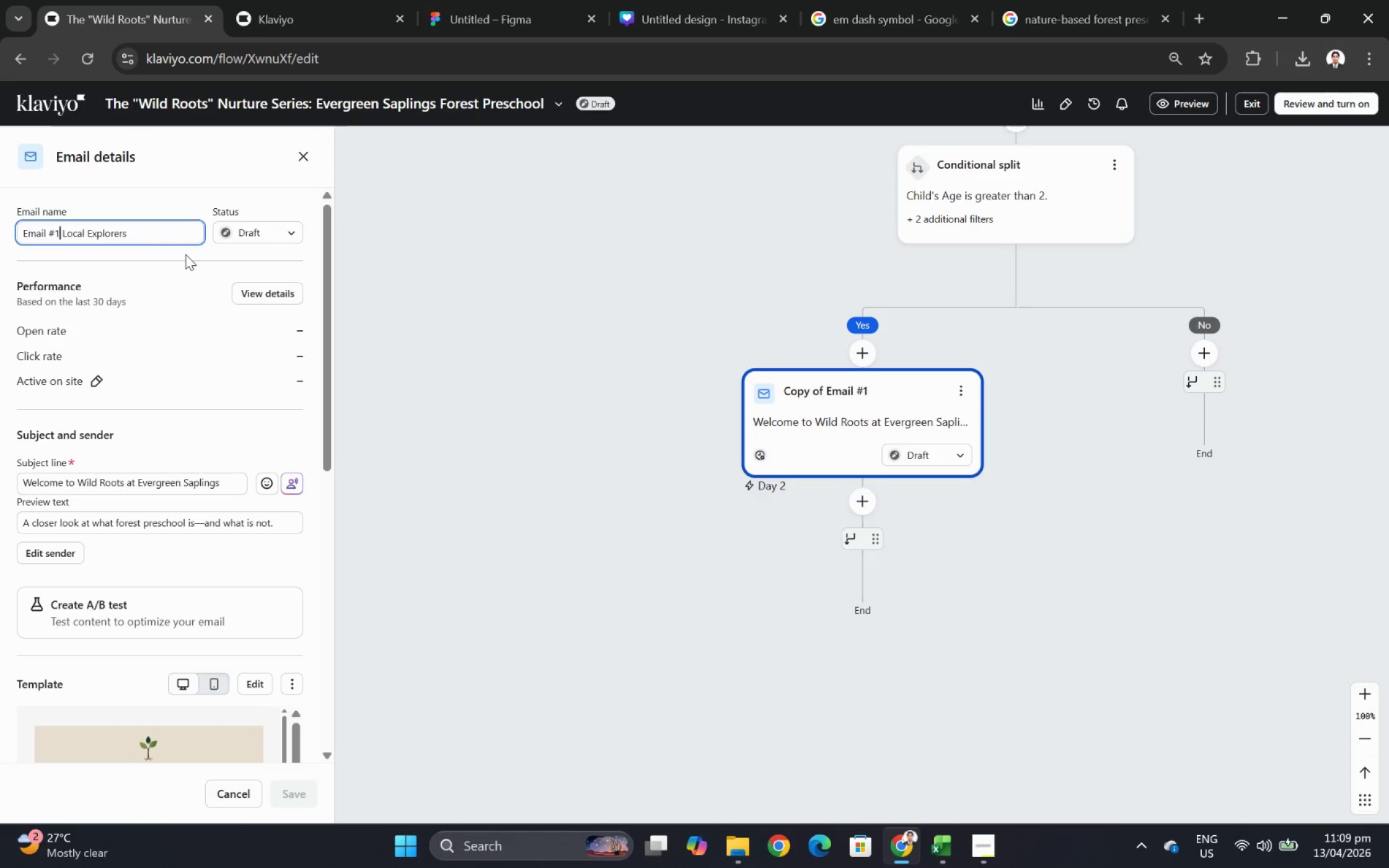 
key(Backspace)
 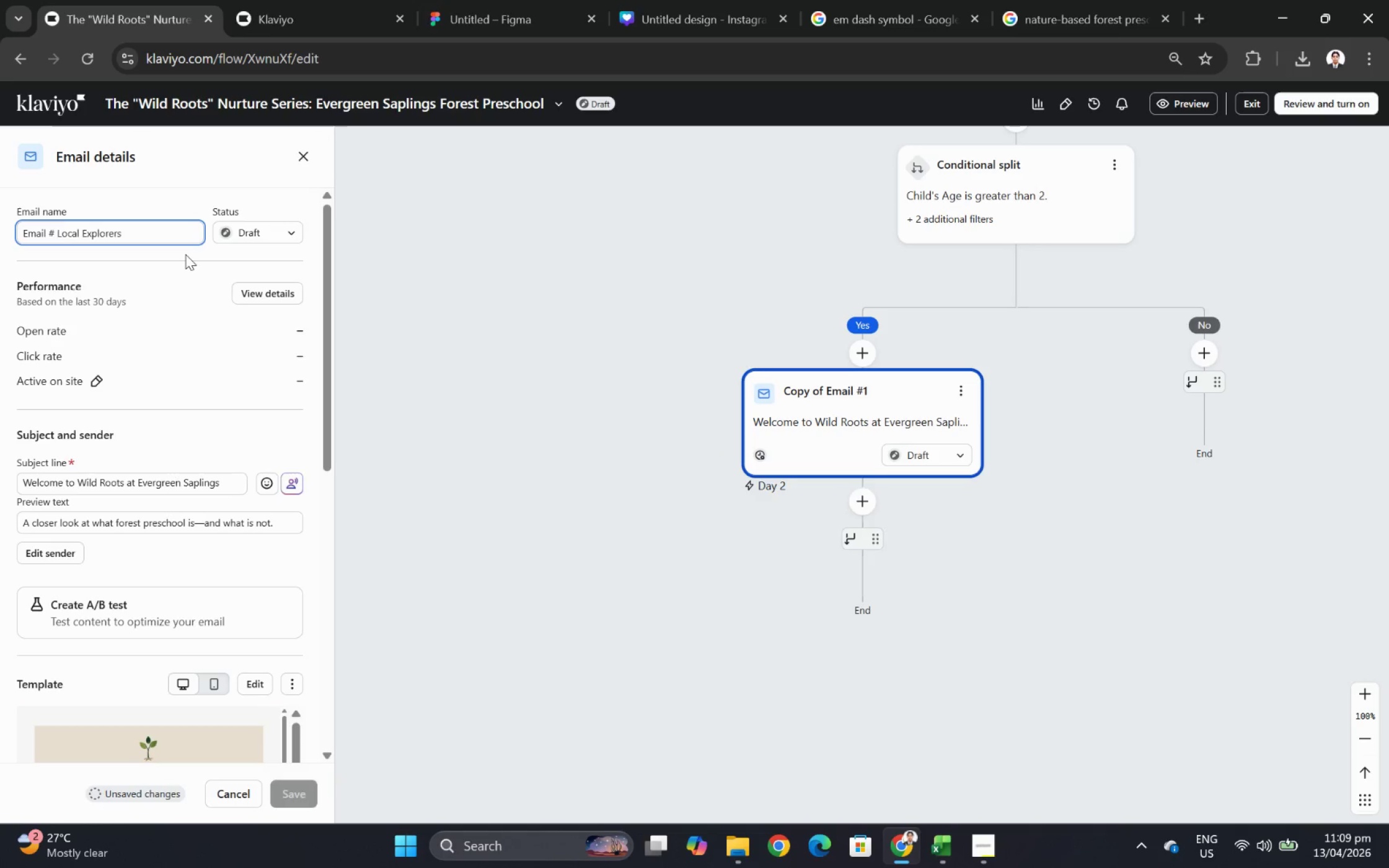 
key(2)
 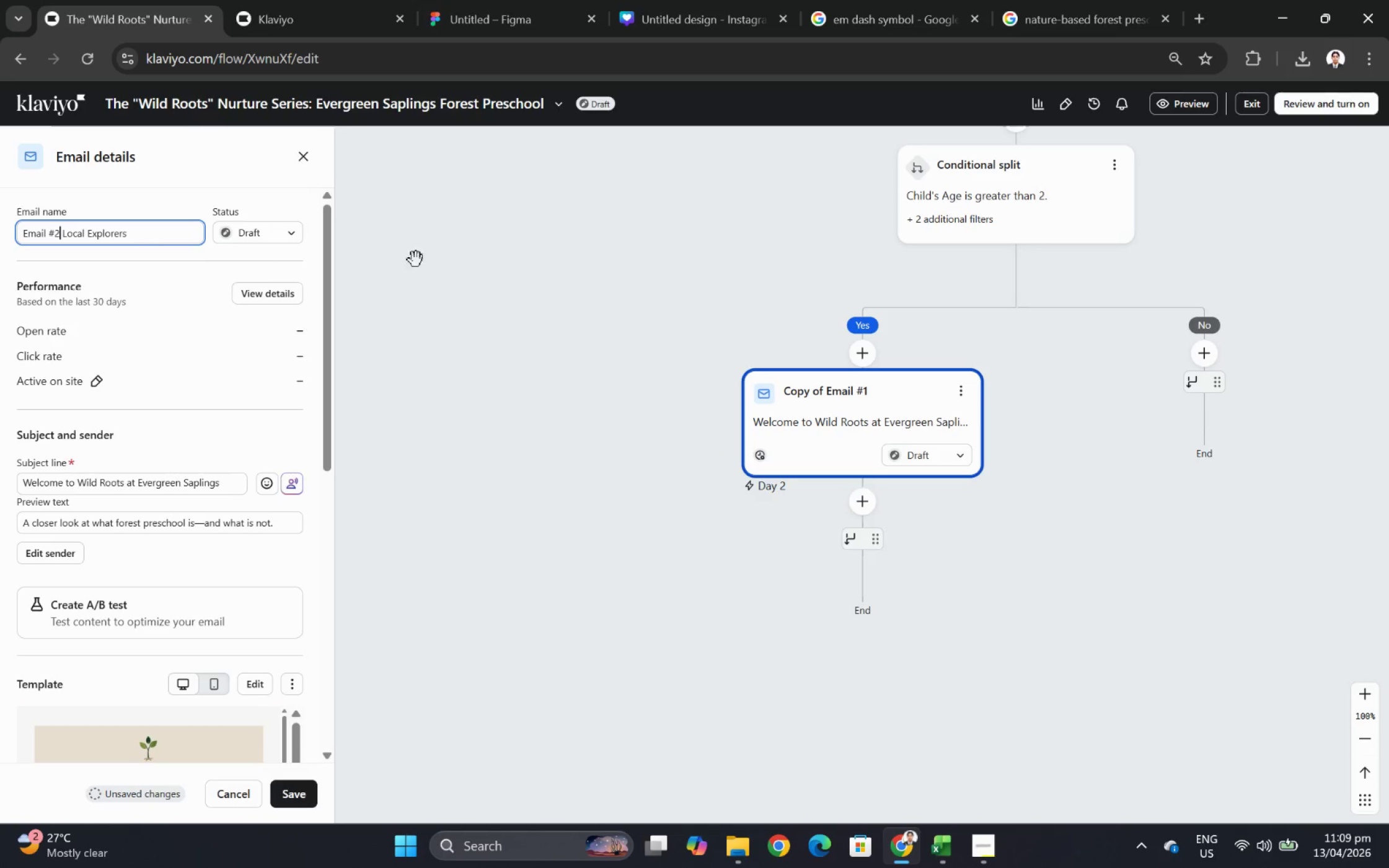 
scroll: coordinate [1115, 534], scroll_direction: up, amount: 7.0
 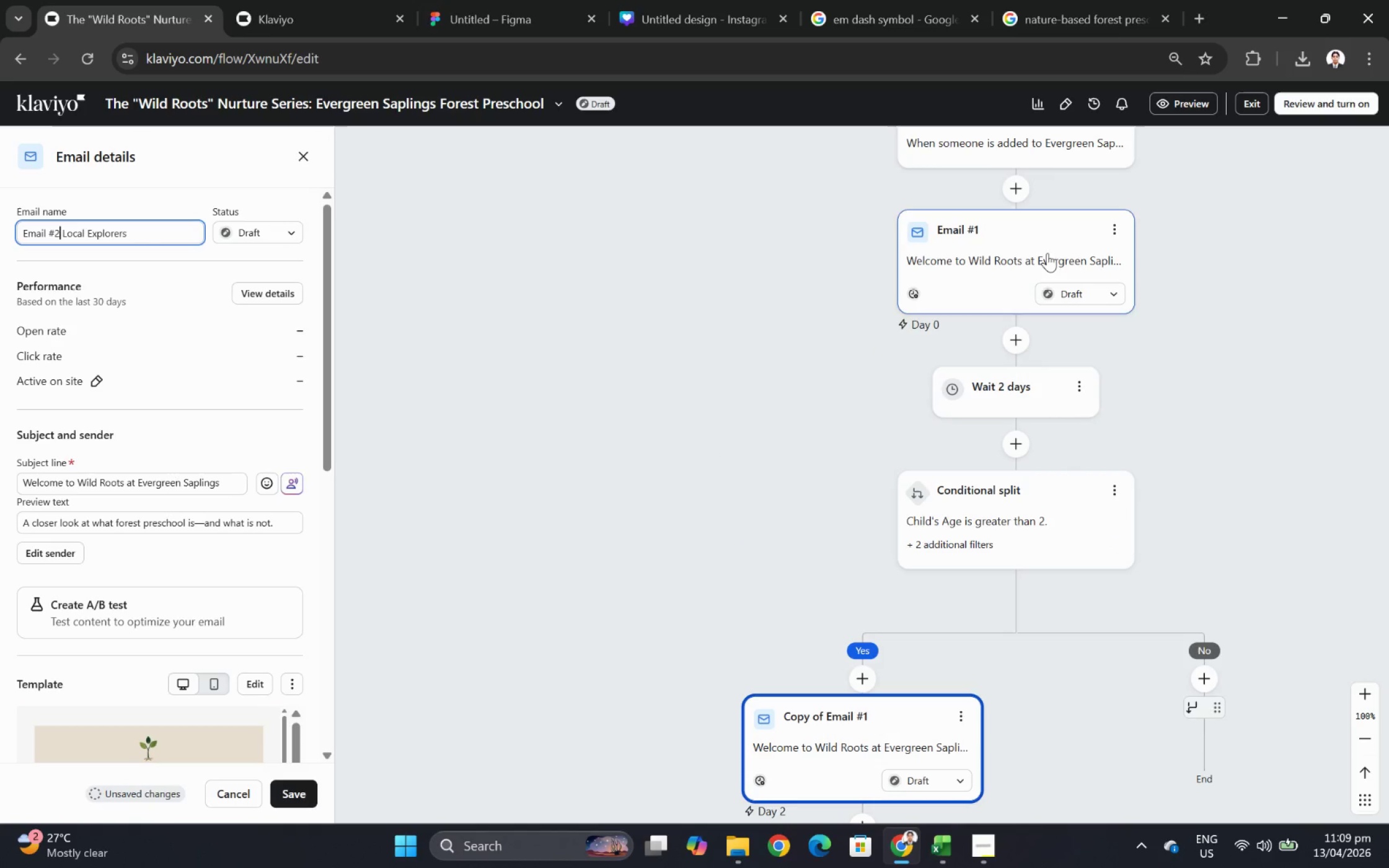 
left_click([1047, 245])
 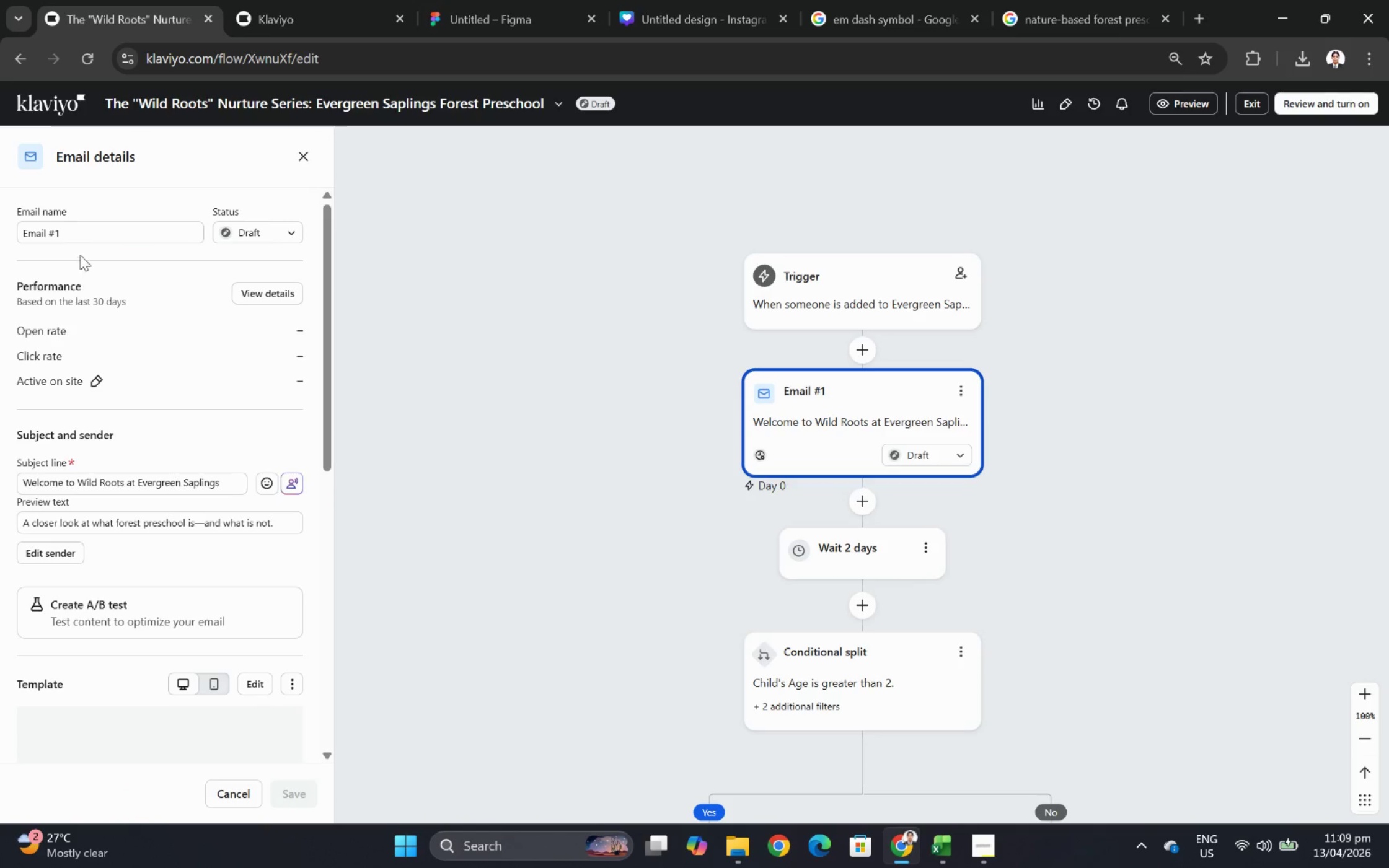 
left_click([96, 237])
 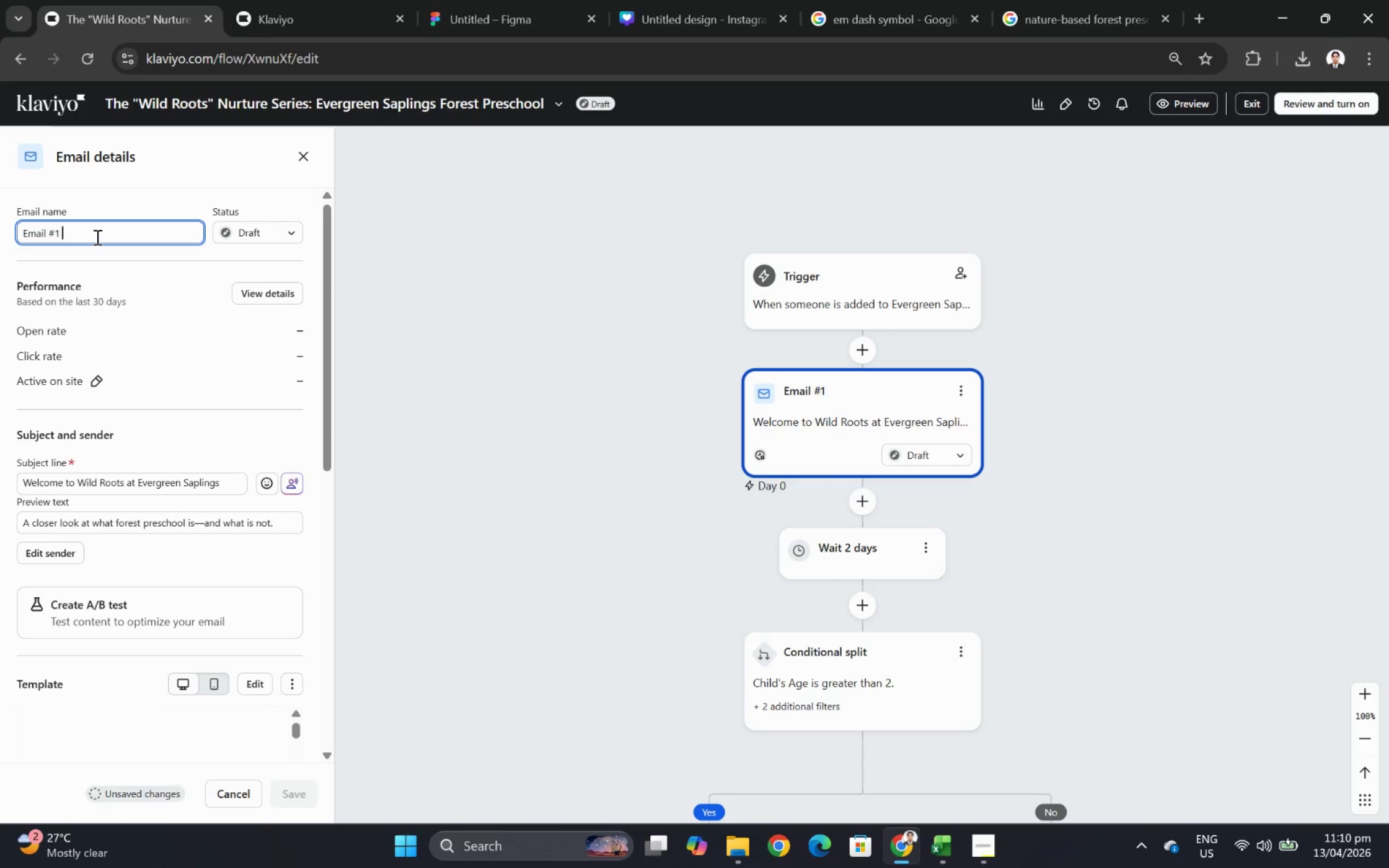 
type( Welcome)
 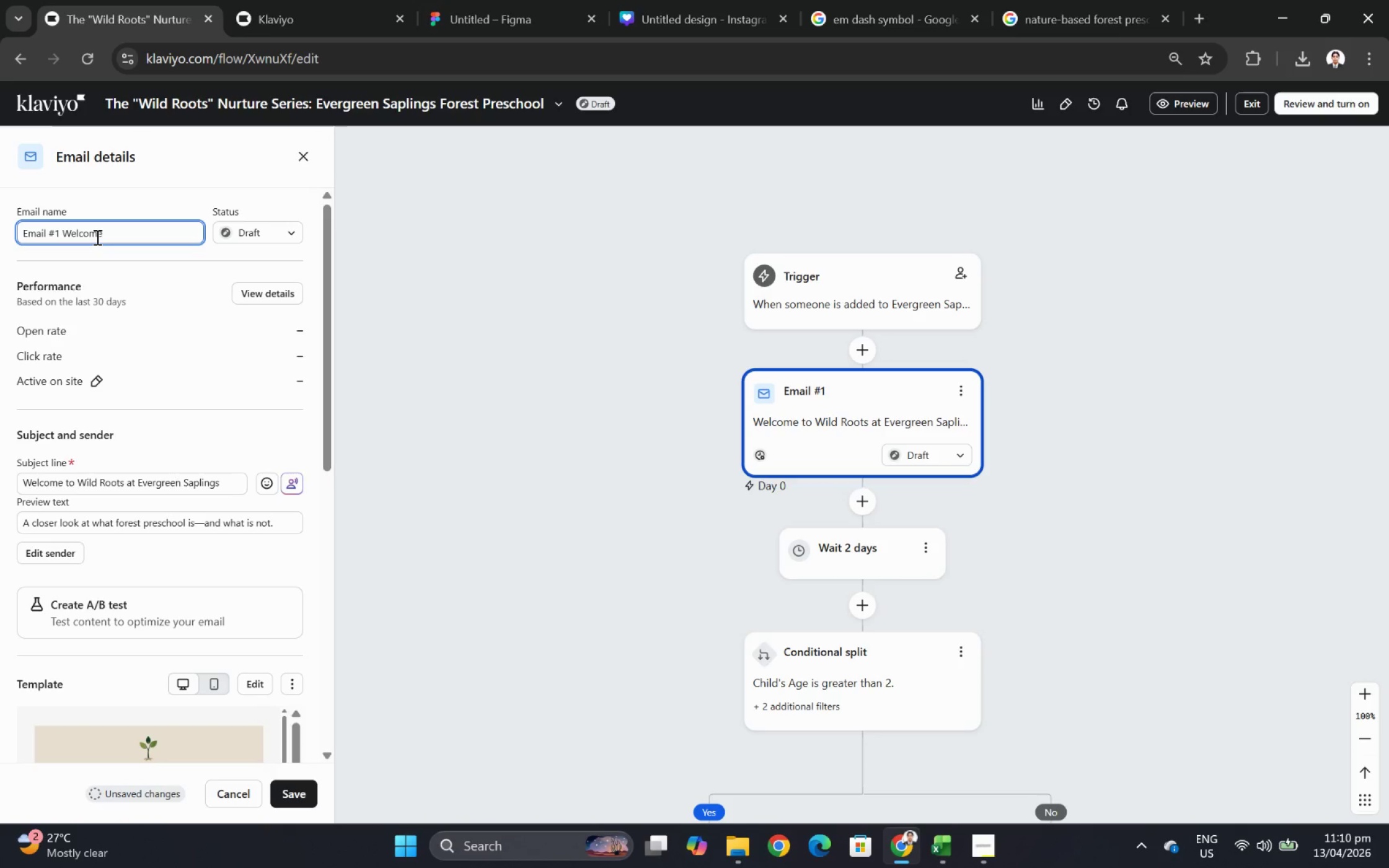 
left_click([1073, 407])
 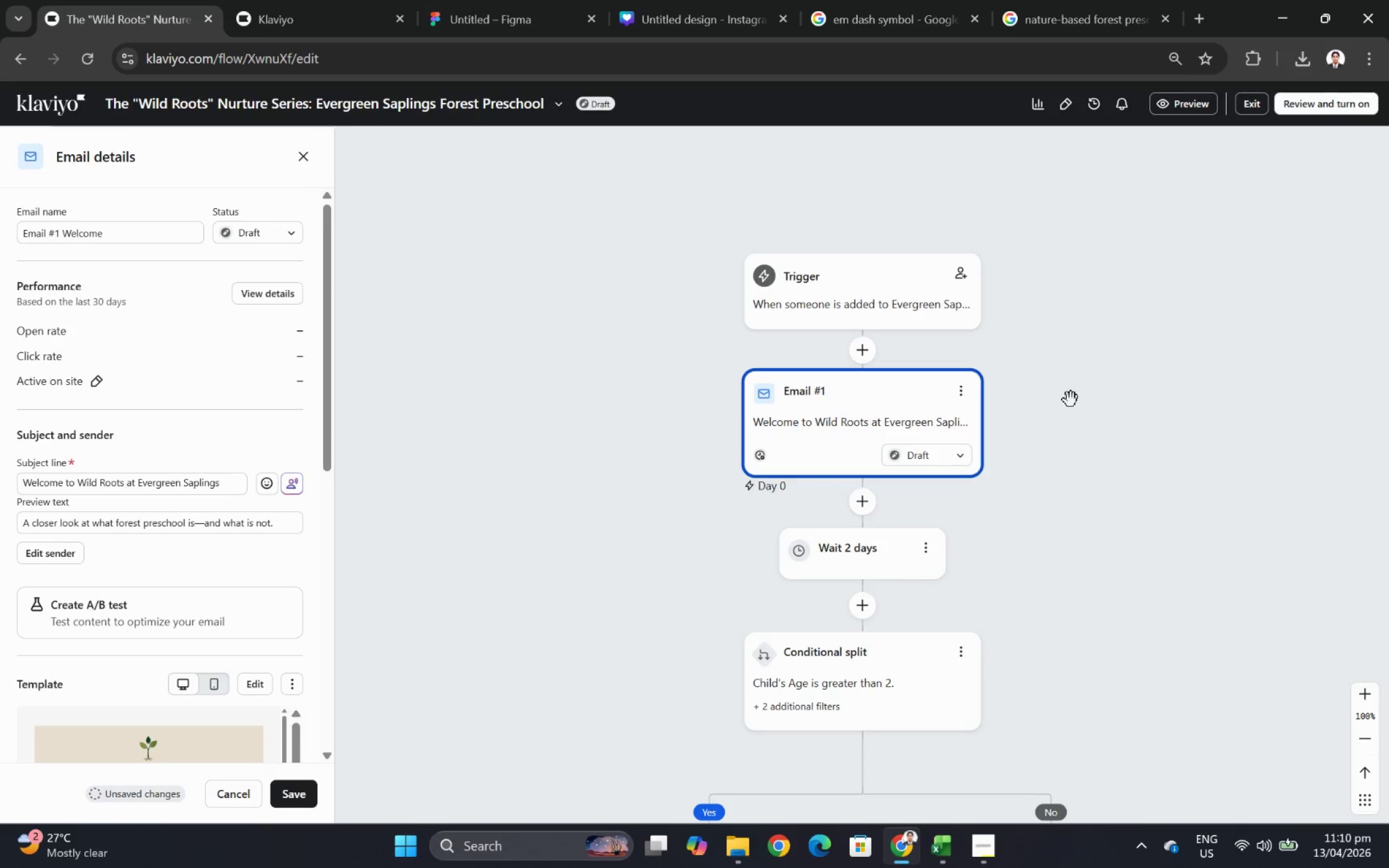 
scroll: coordinate [1070, 400], scroll_direction: down, amount: 5.0
 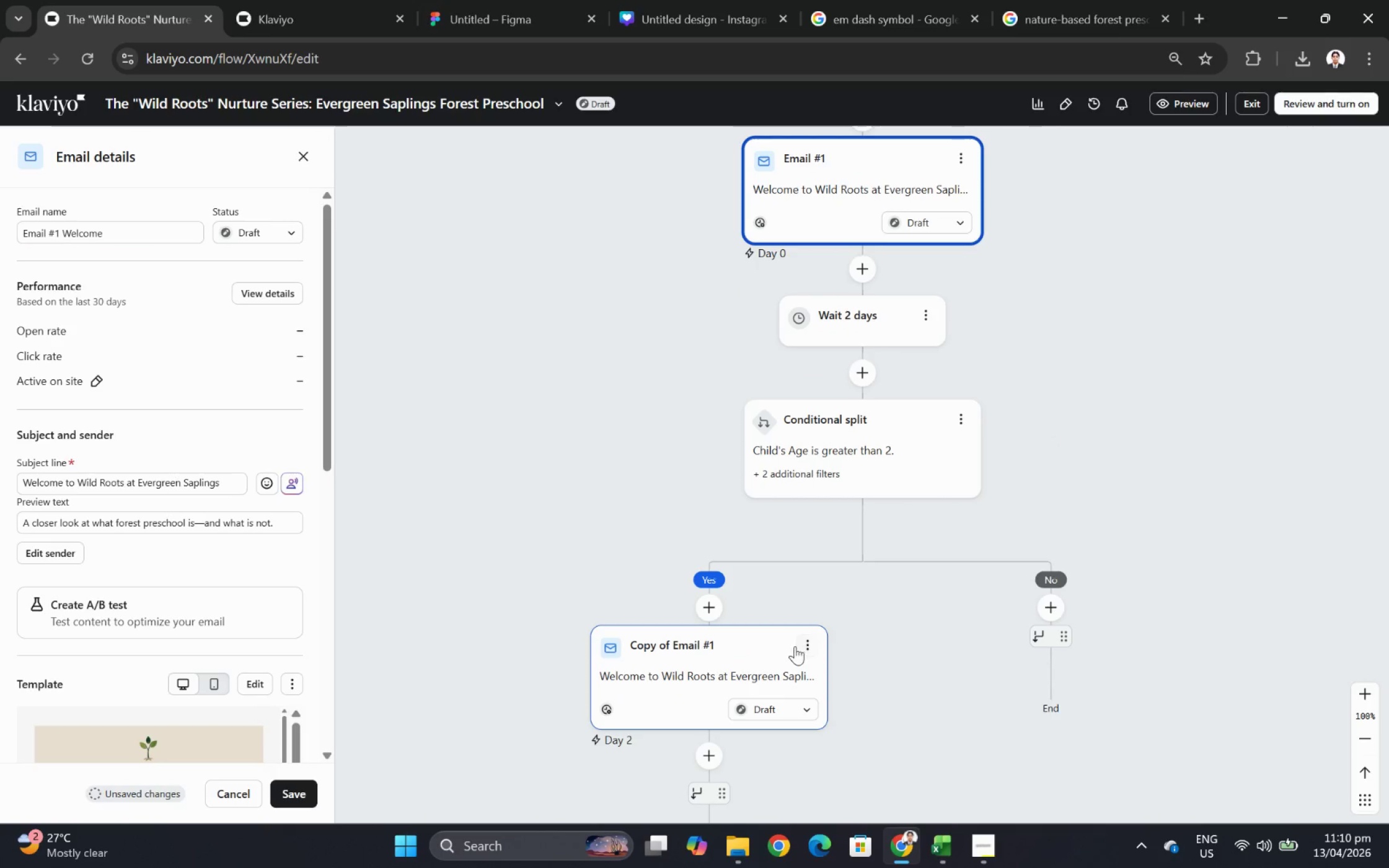 
left_click([791, 649])
 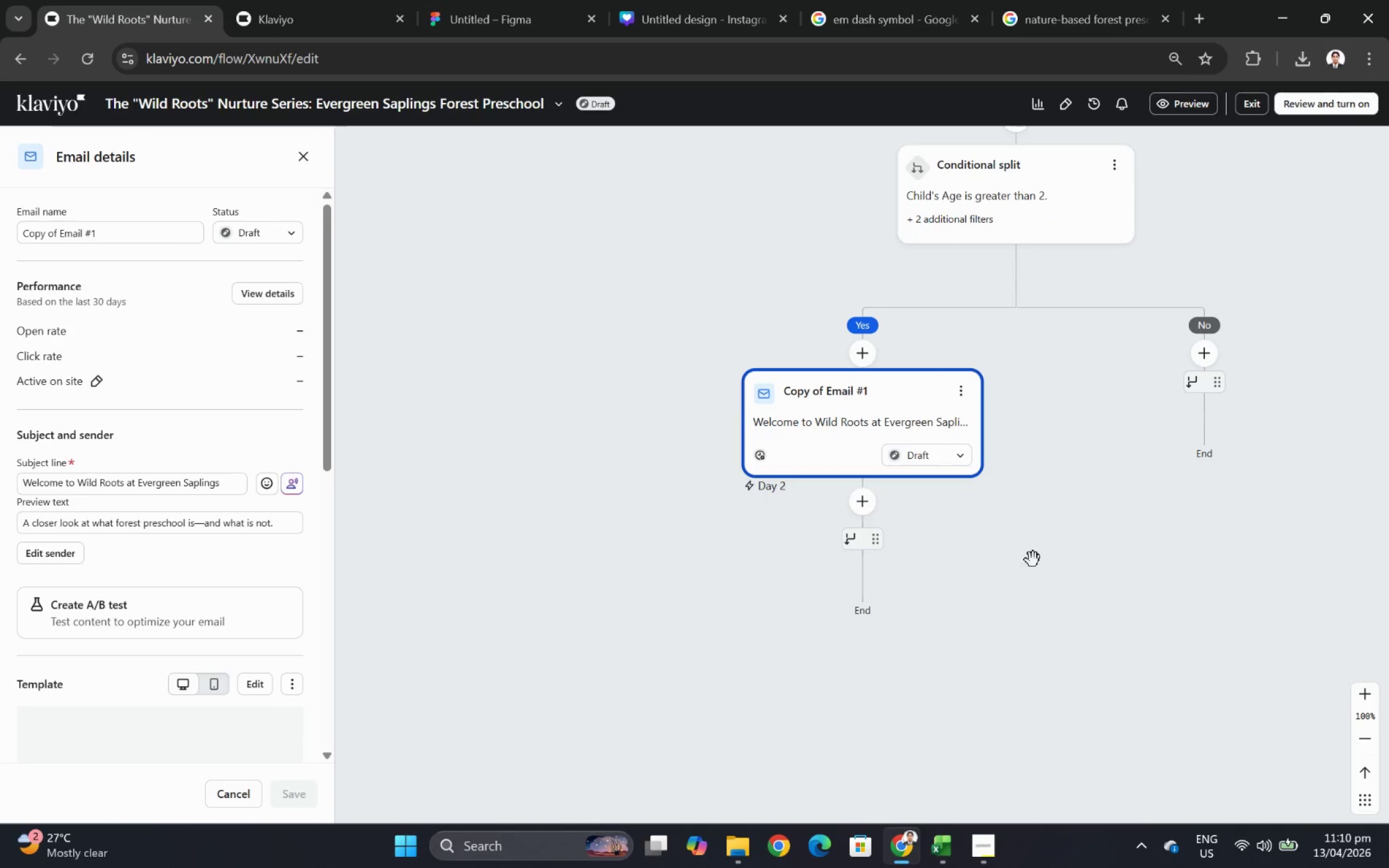 
hold_key(key=ControlLeft, duration=0.78)
hold_key(key=ControlLeft, duration=1.52)
scroll: coordinate [999, 466], scroll_direction: down, amount: 1.0
 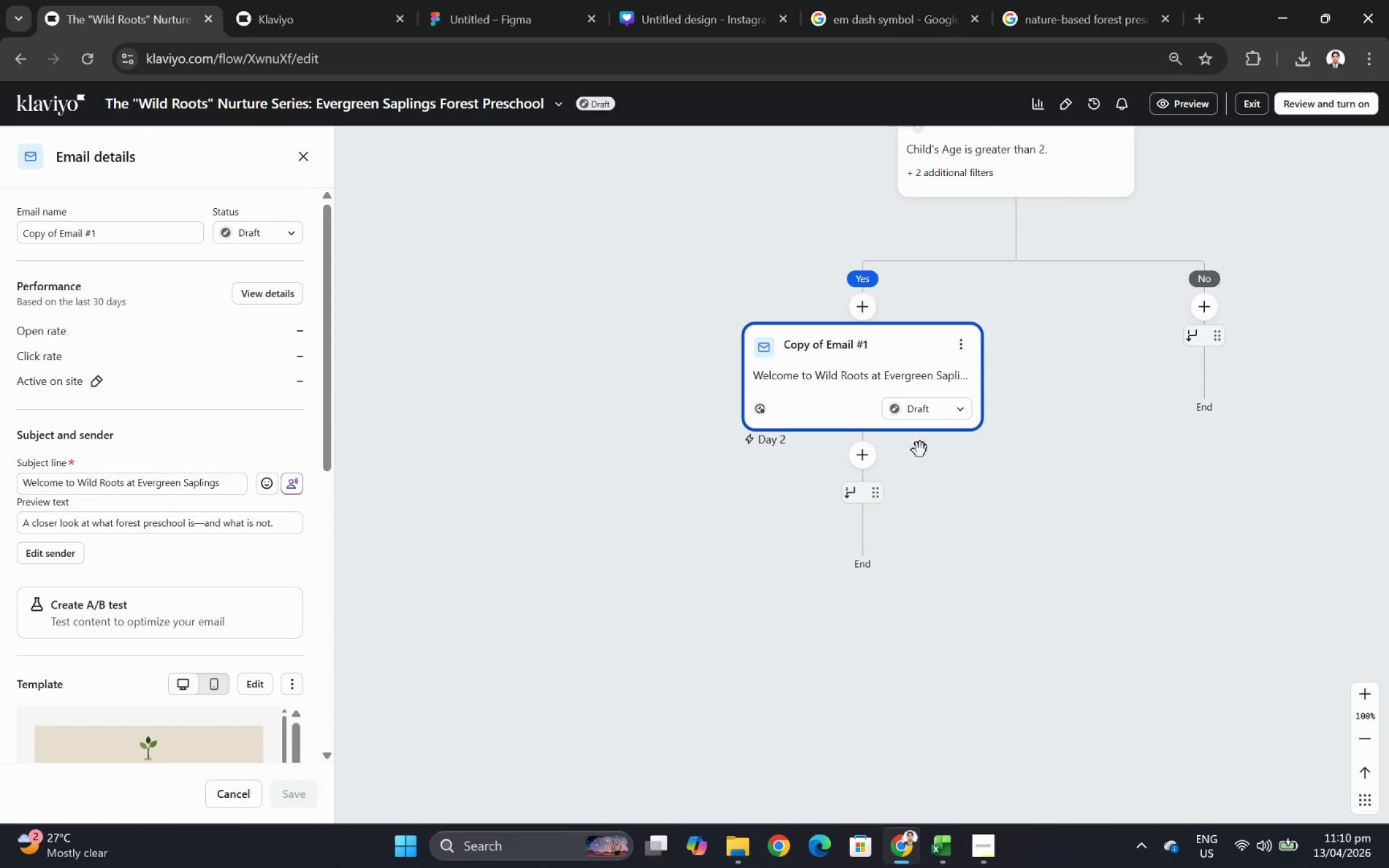 
hold_key(key=ControlLeft, duration=0.91)
hold_key(key=ControlLeft, duration=1.95)
scroll: coordinate [782, 475], scroll_direction: up, amount: 2.0
 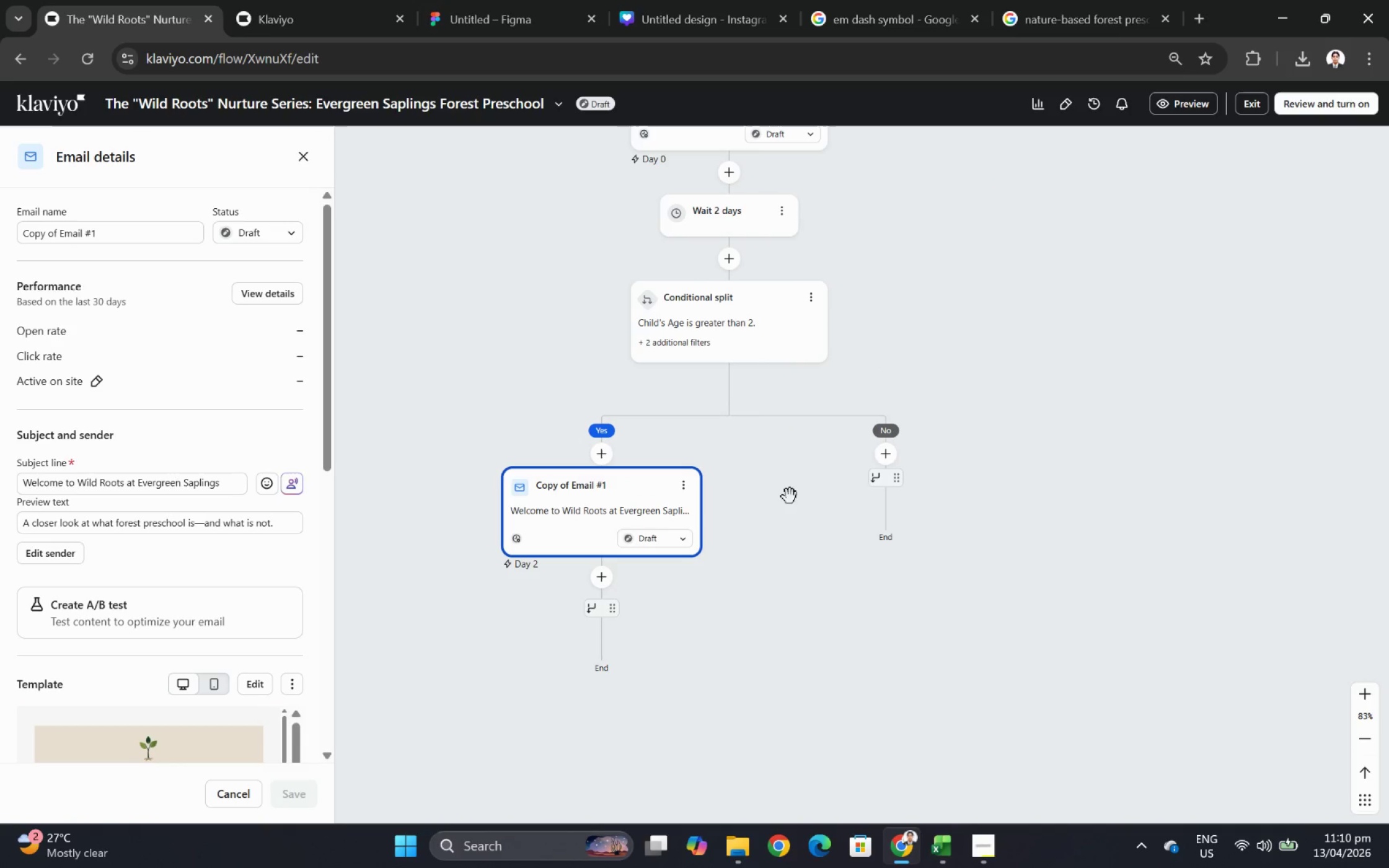 
hold_key(key=ControlLeft, duration=0.56)
scroll: coordinate [633, 544], scroll_direction: none, amount: 0.0
 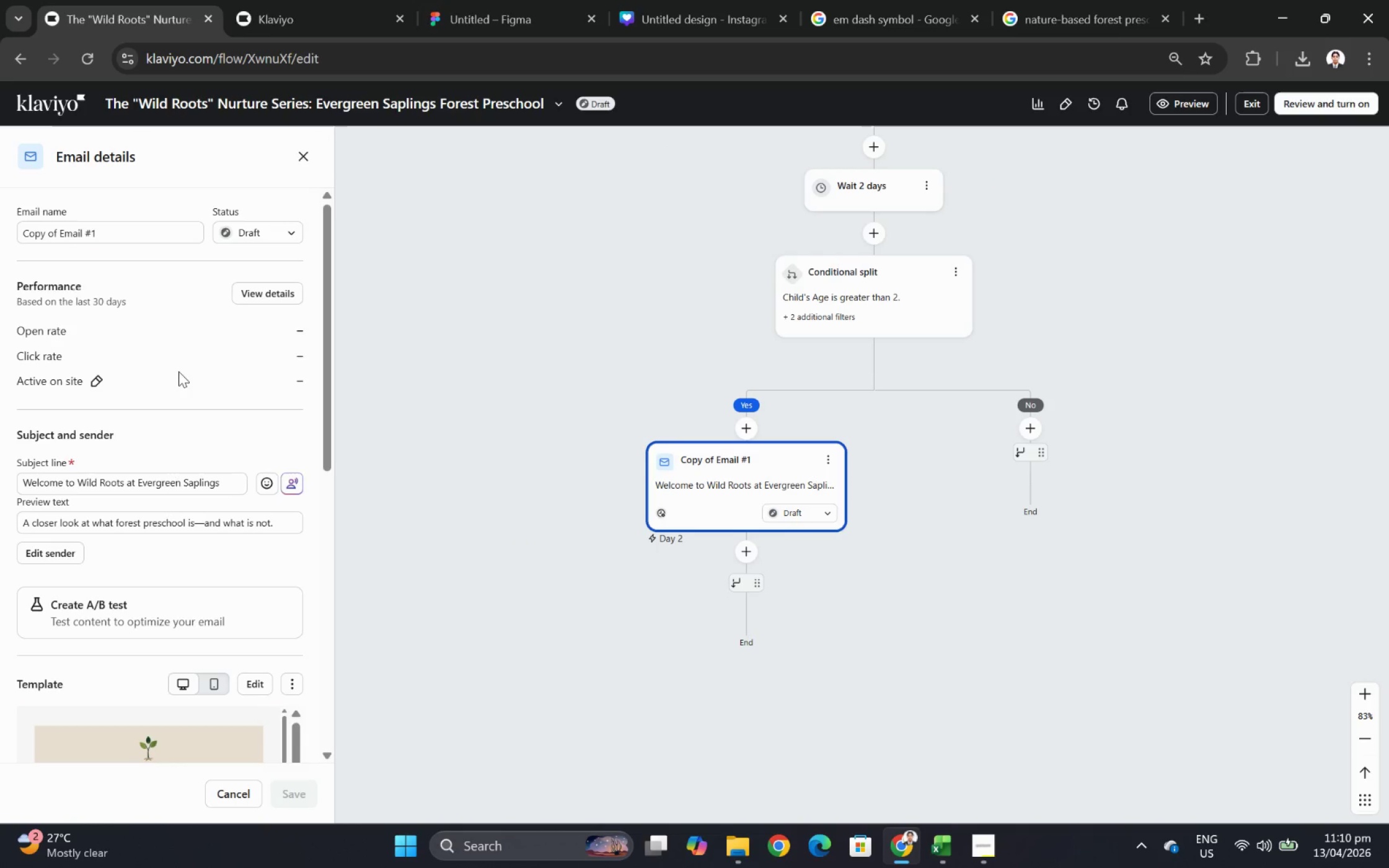 
left_click([828, 465])
 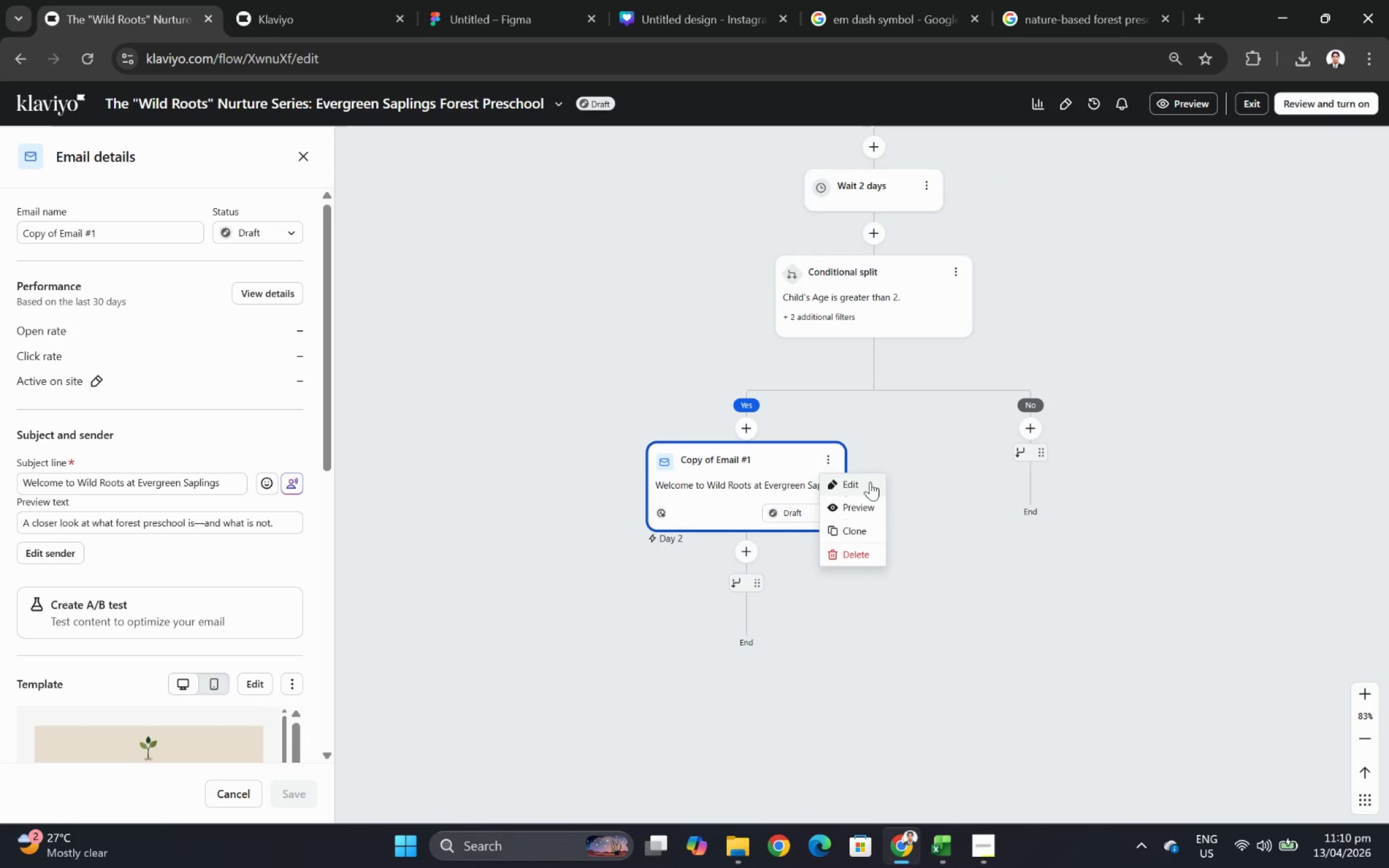 
left_click([871, 484])
 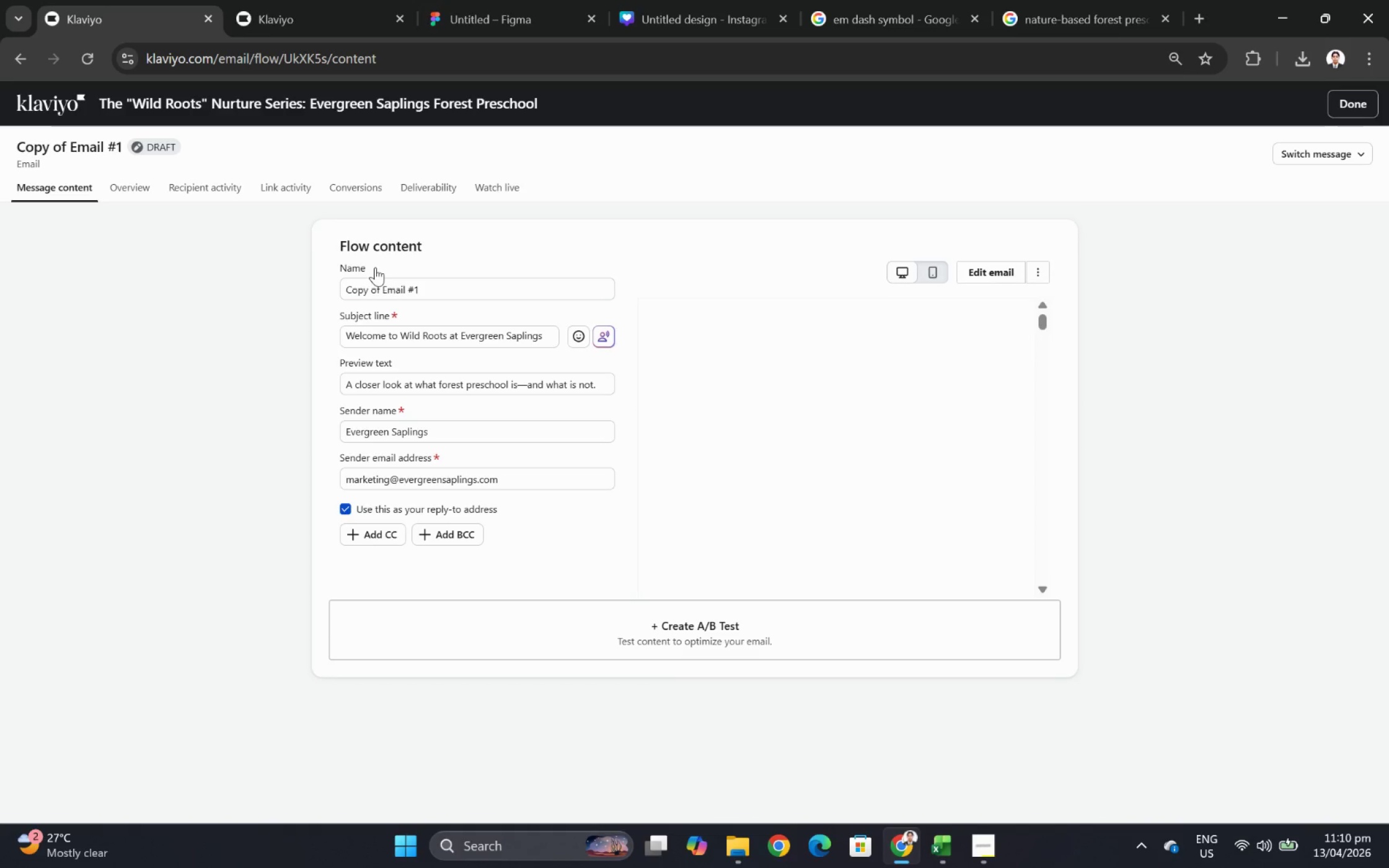 
left_click_drag(start_coordinate=[382, 287], to_coordinate=[314, 287])
 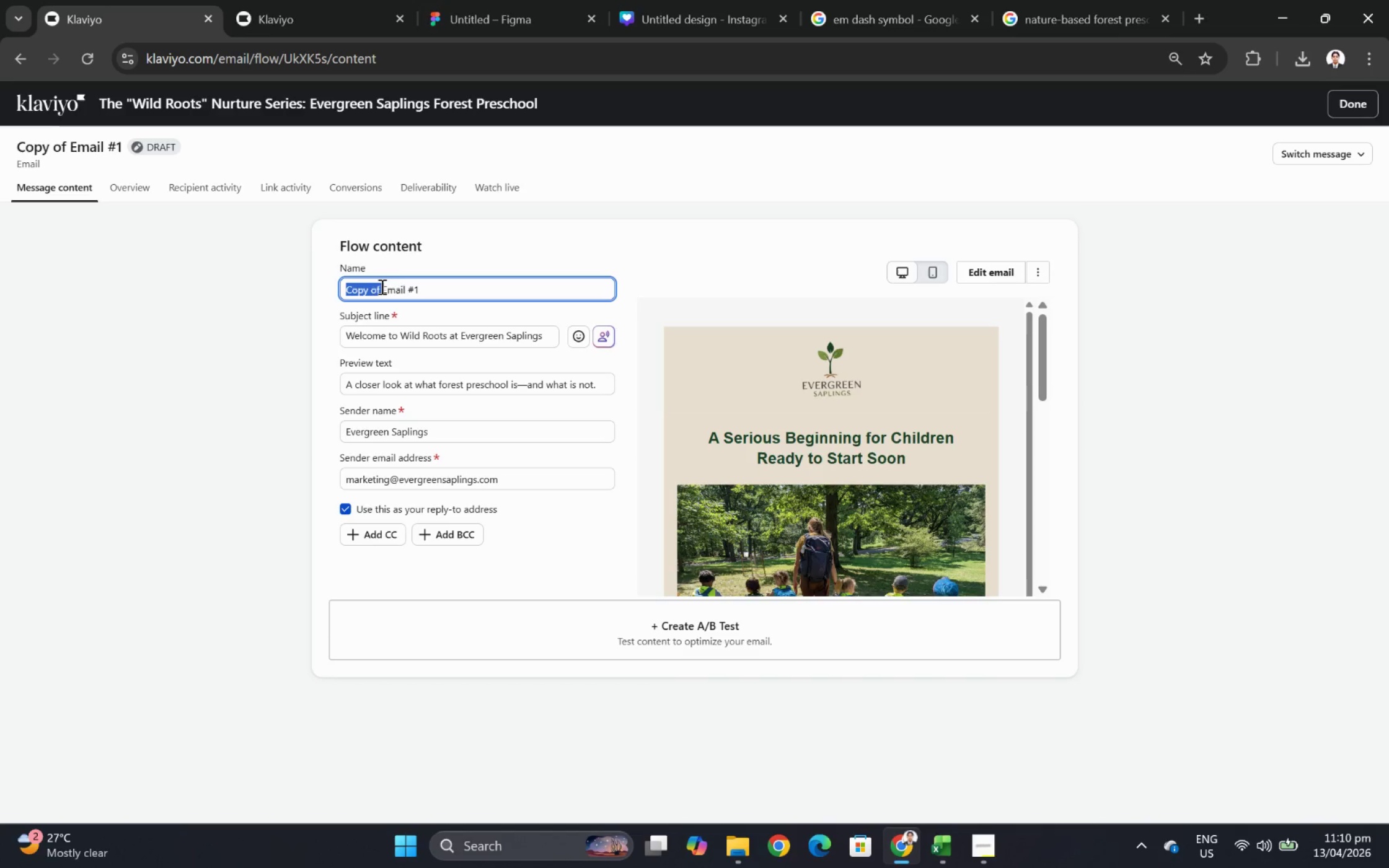 
key(Backspace)
 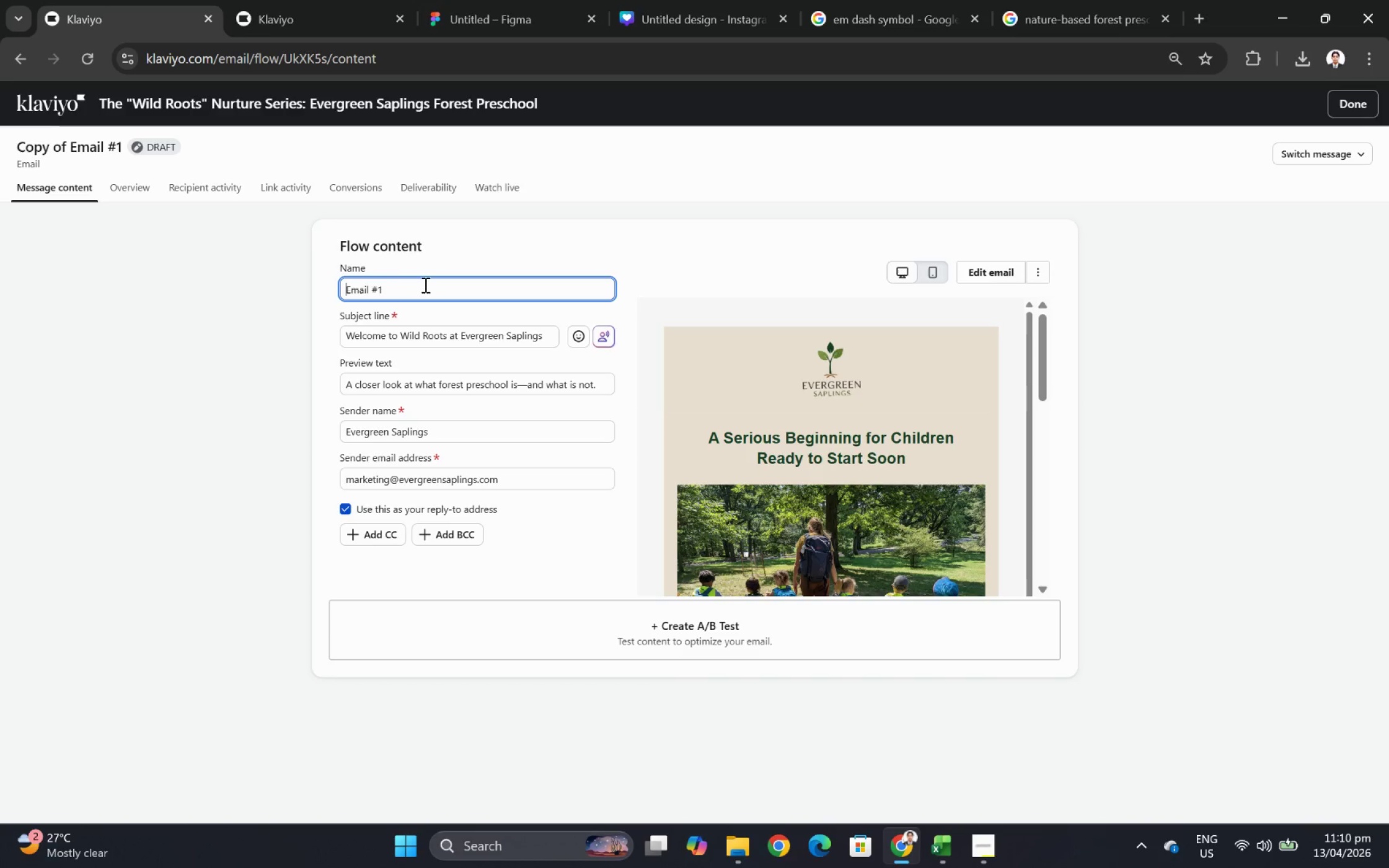 
key(Backspace)
 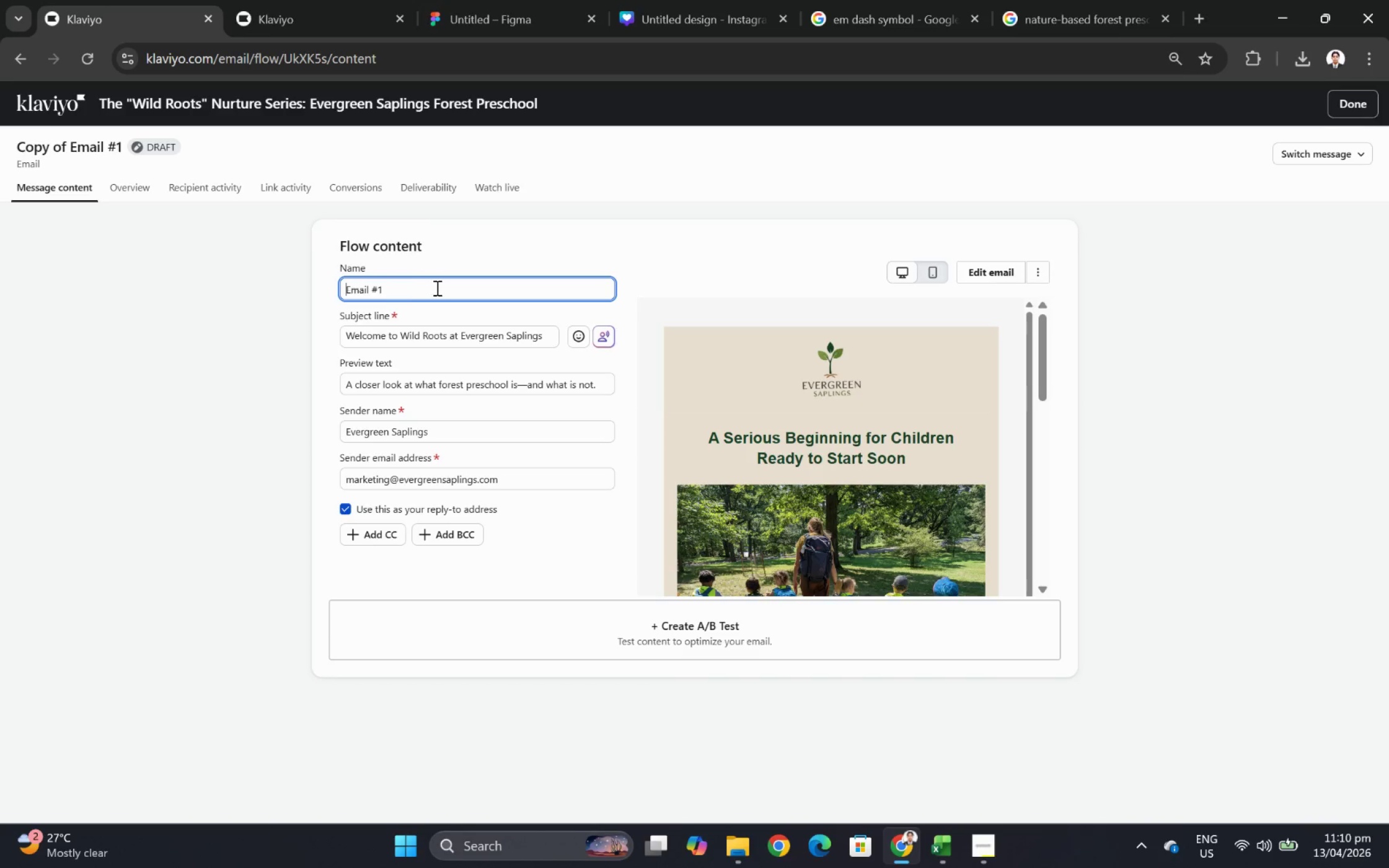 
left_click([436, 288])
 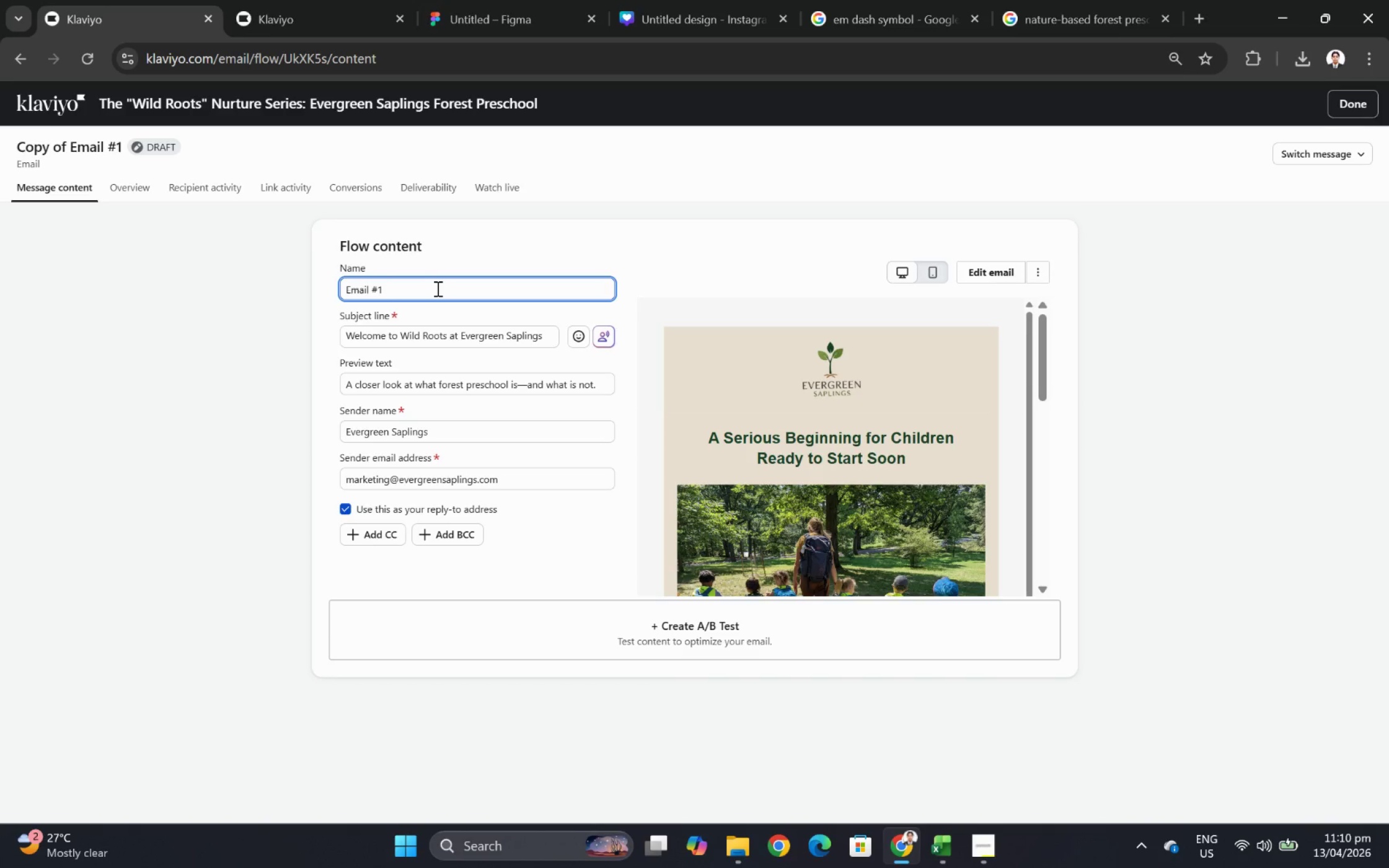 
key(Backspace)
 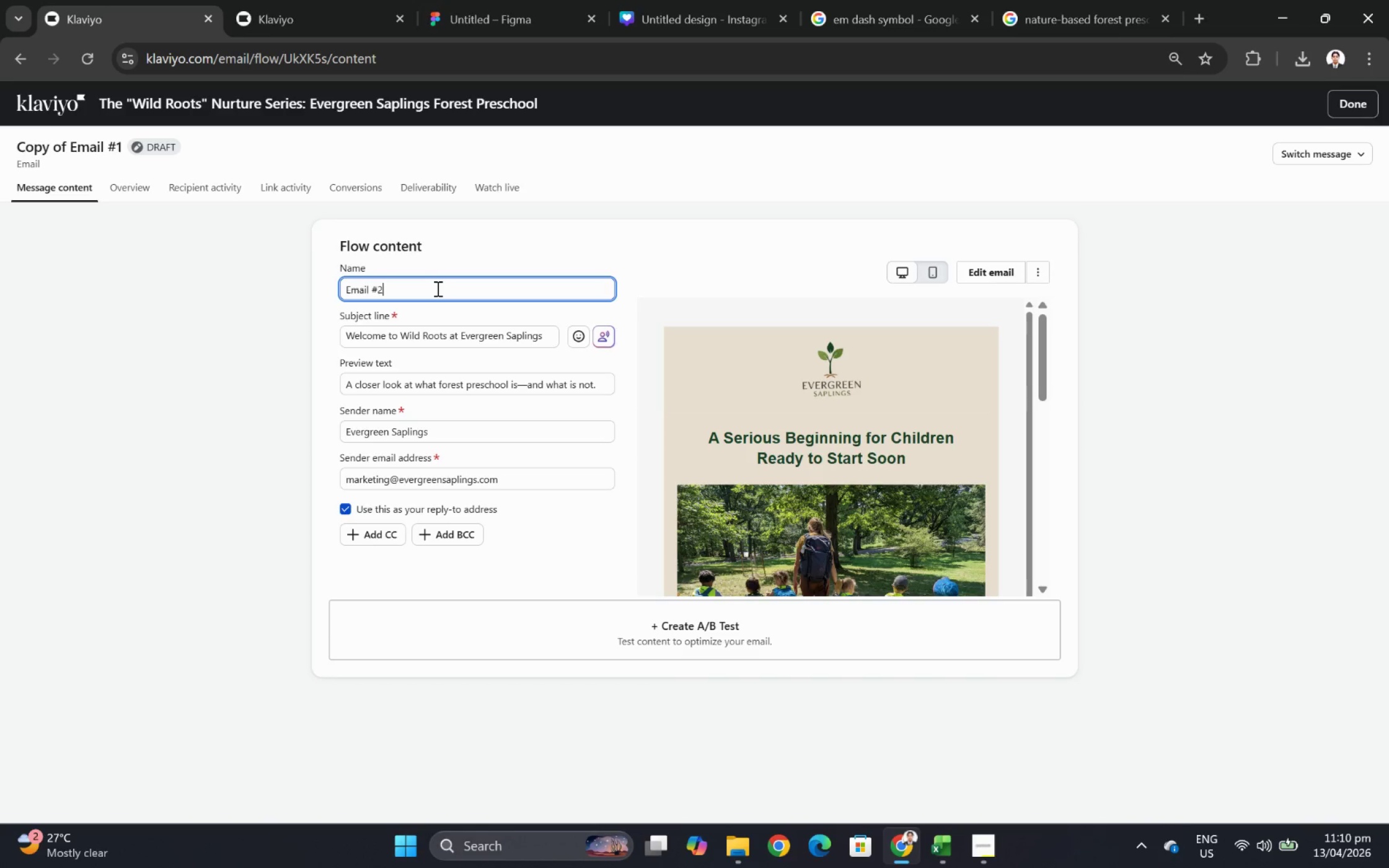 
key(2)
 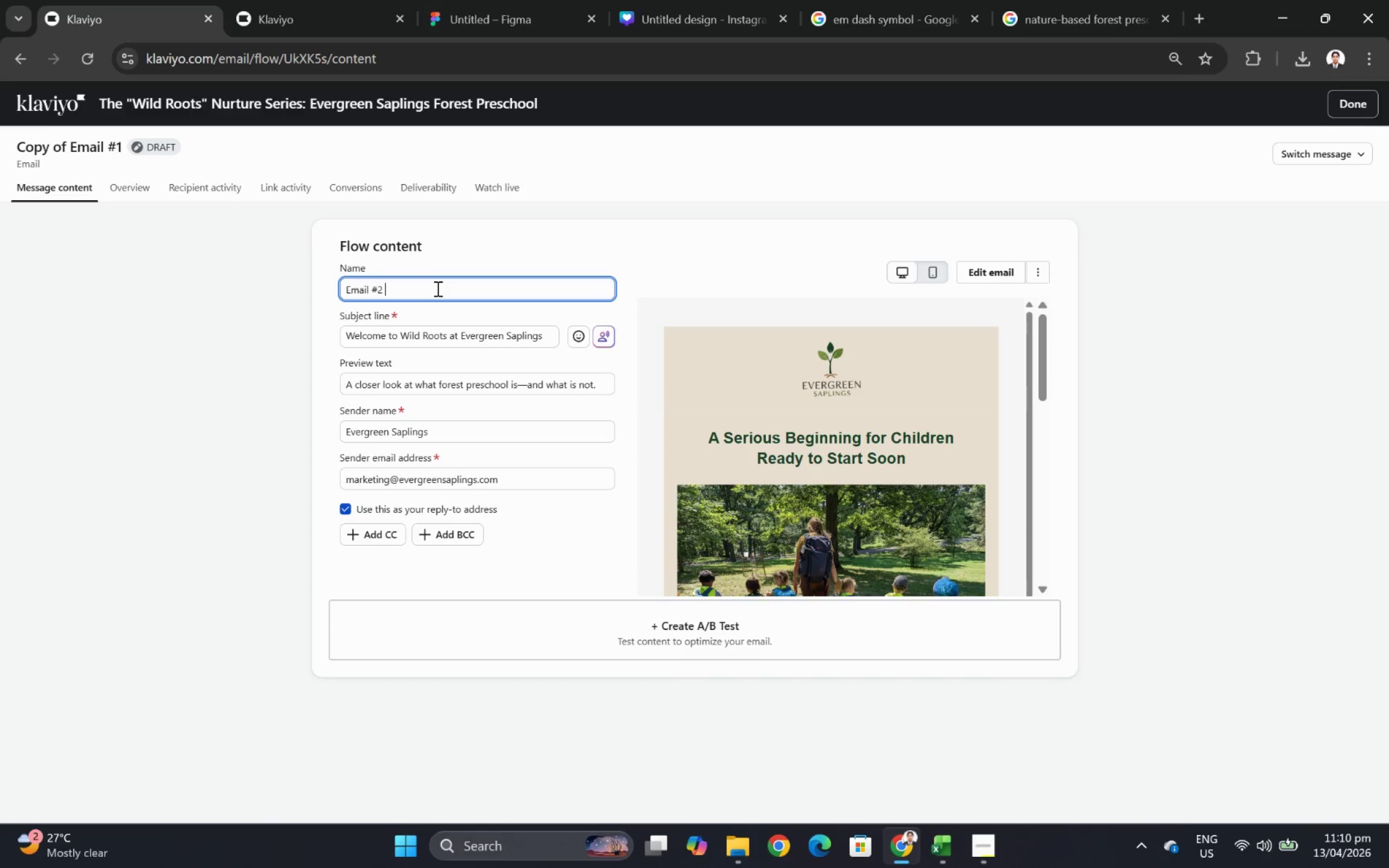 
key(Space)
 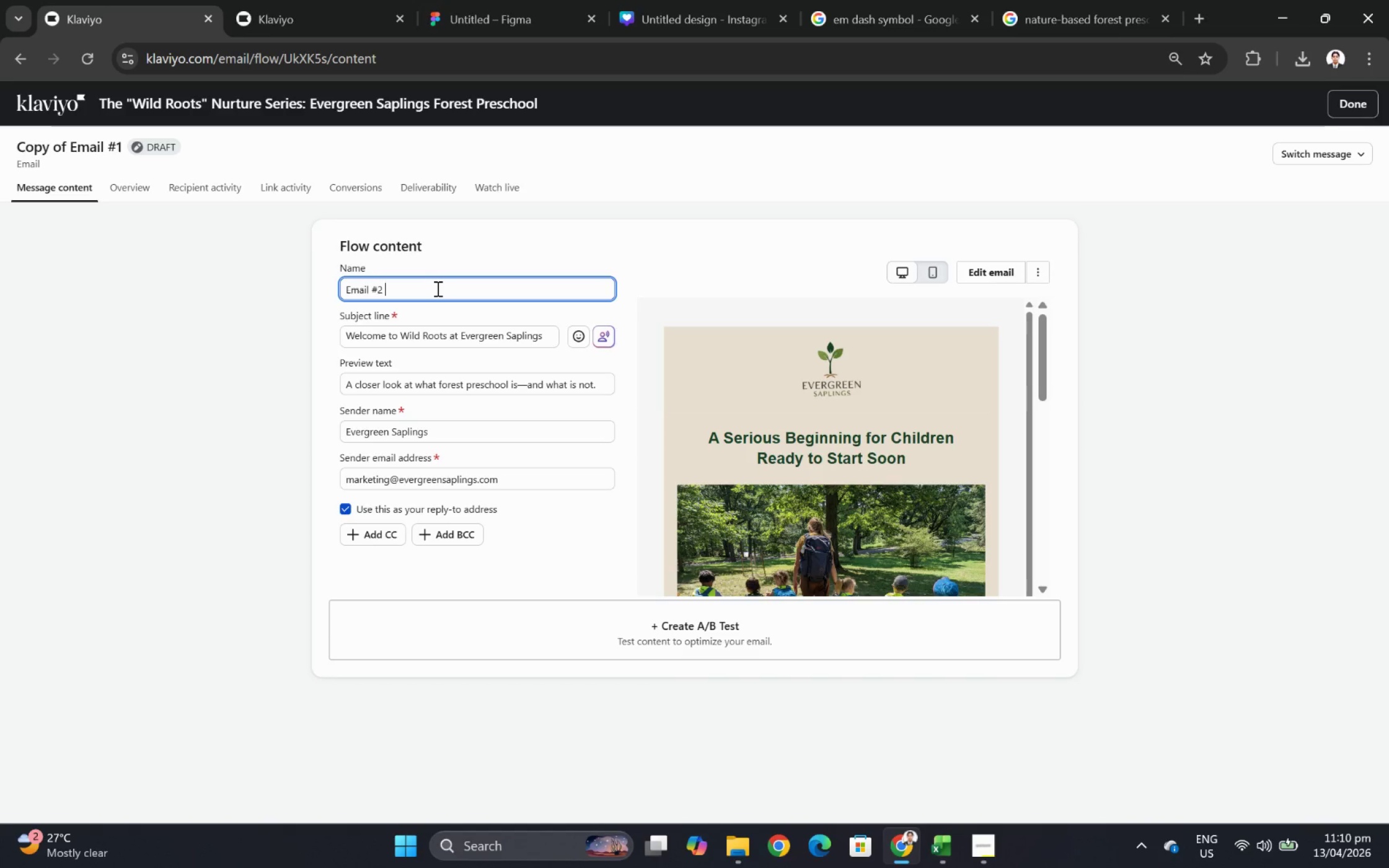 
wait(5.02)
 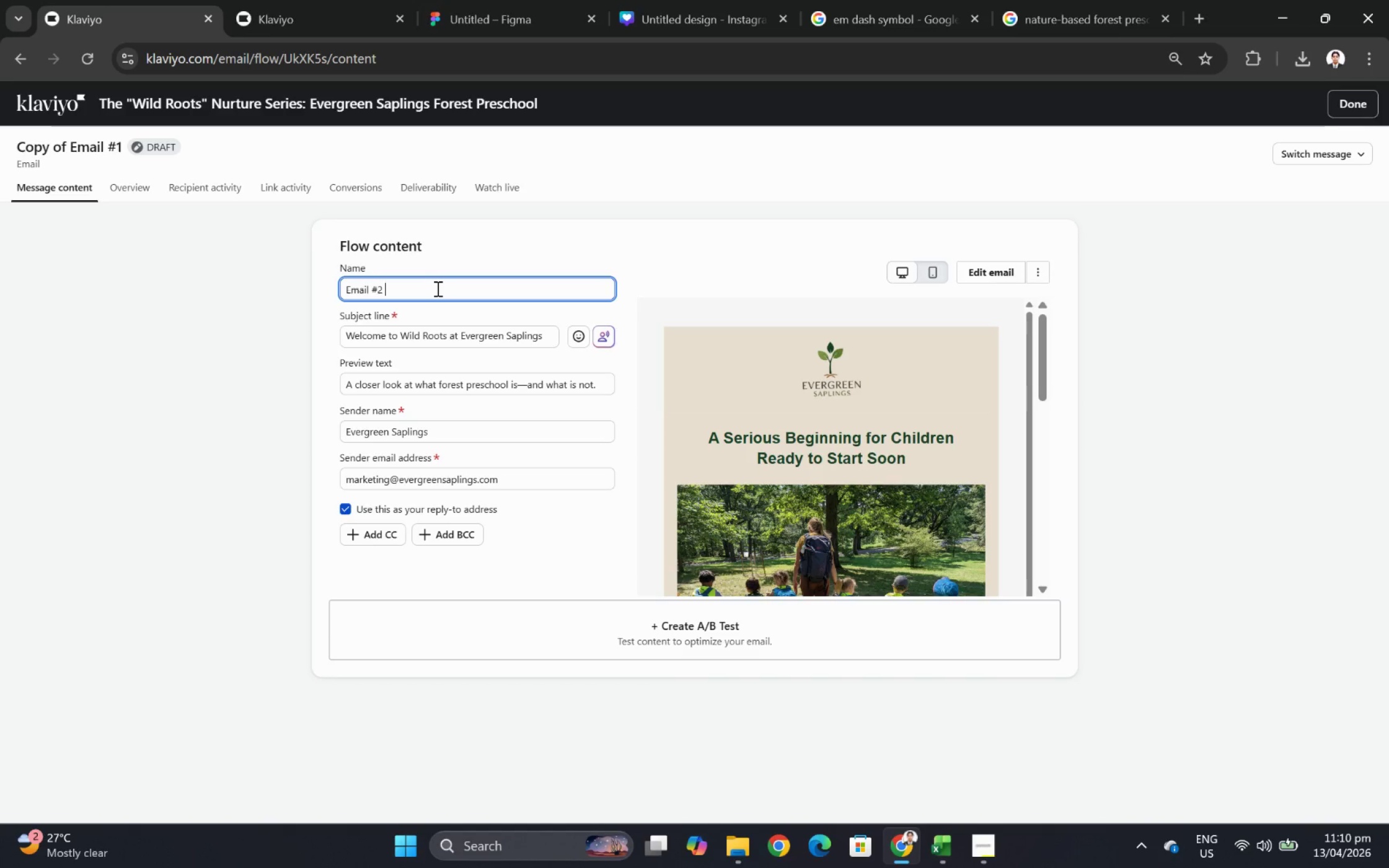 
type(Local Explorers)
 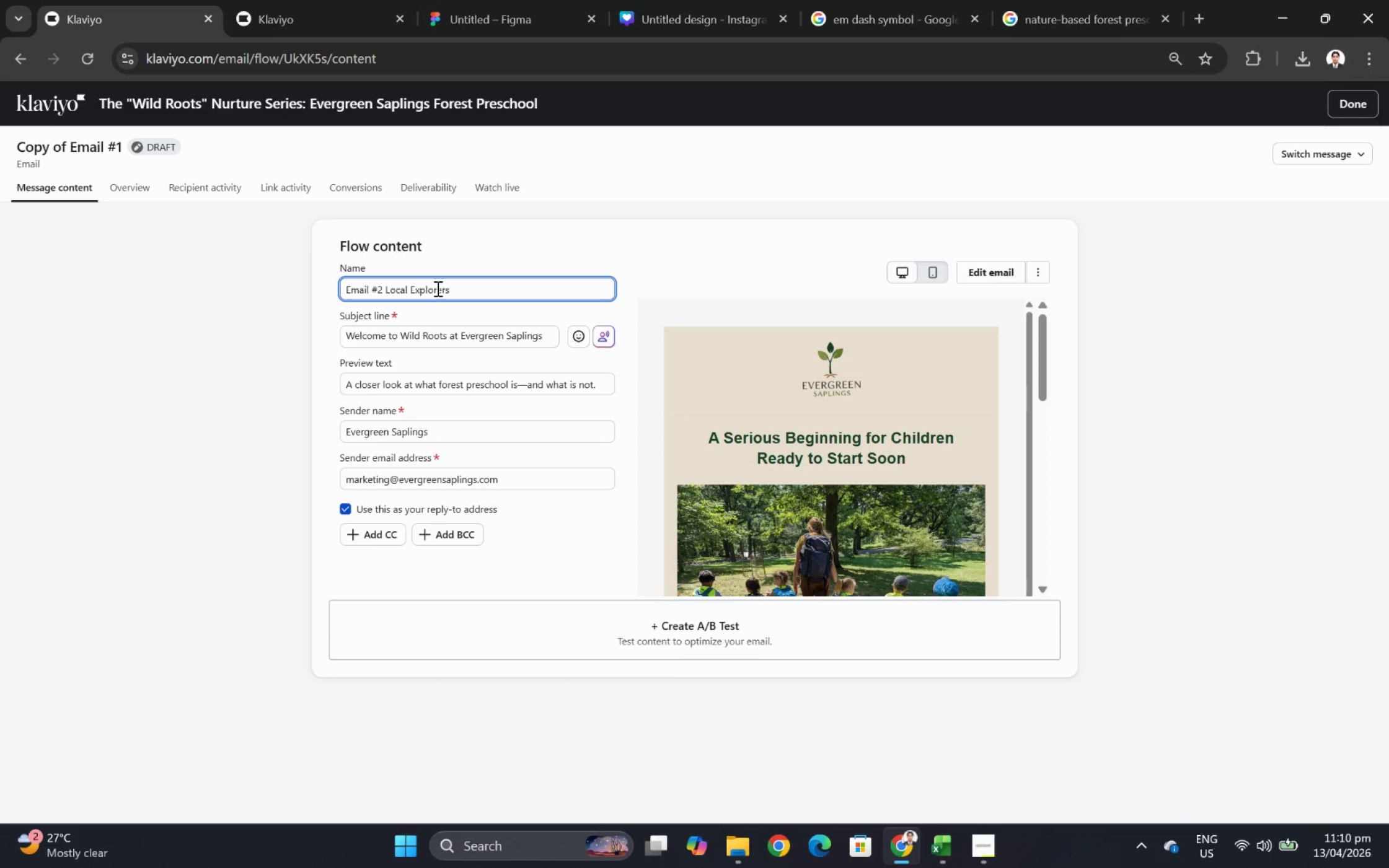 
left_click([459, 335])
 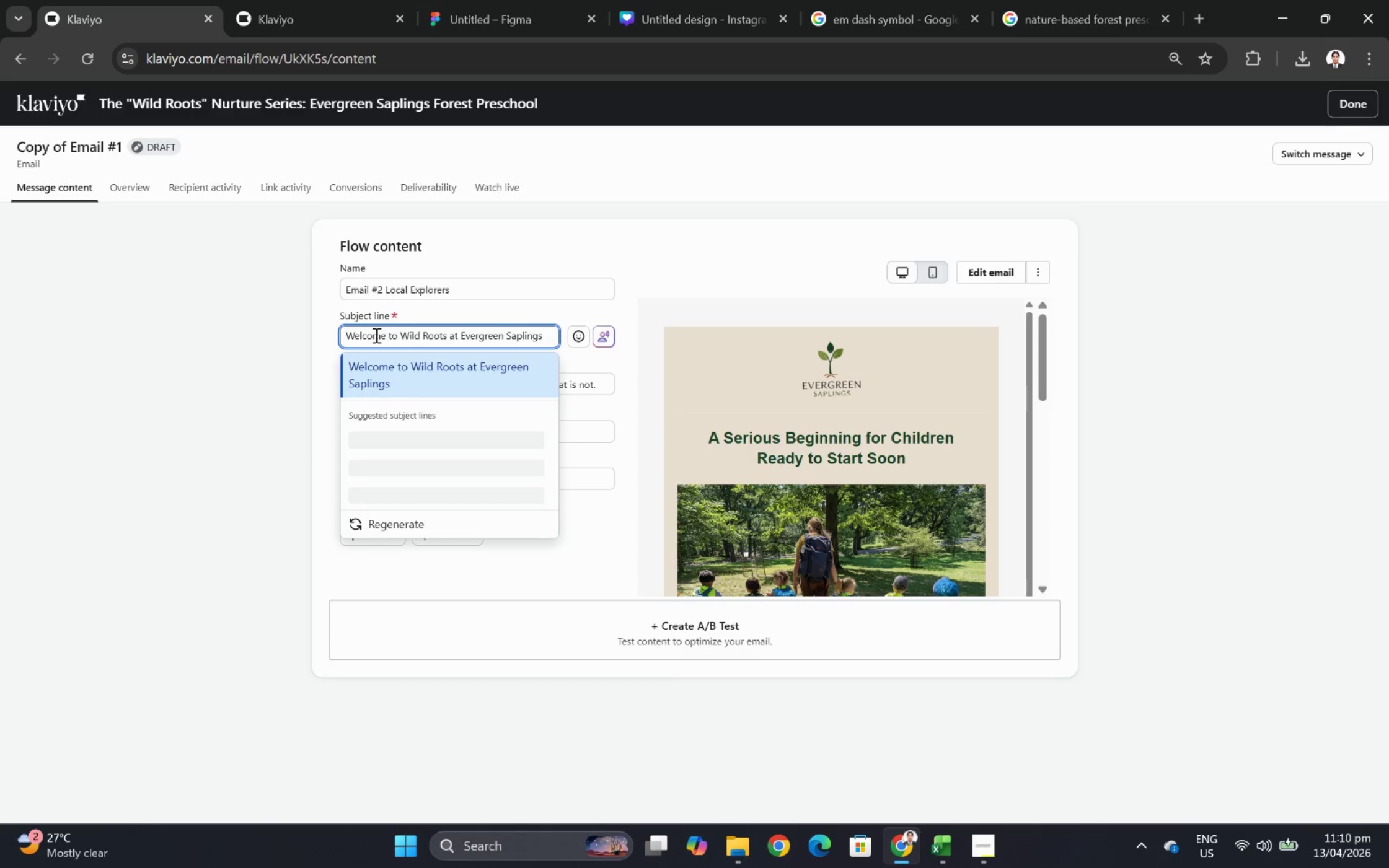 
double_click([374, 335])
 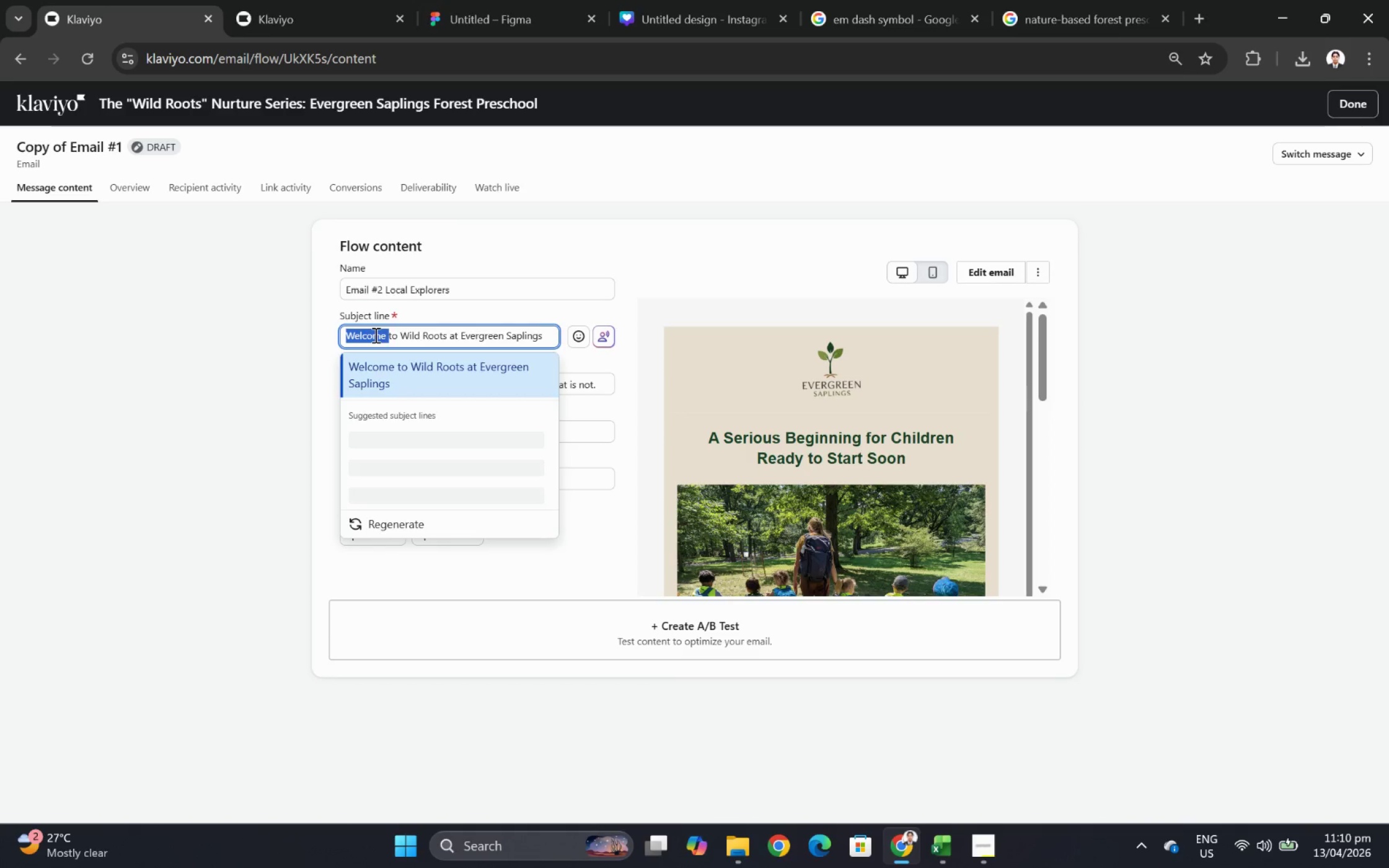 
triple_click([374, 335])
 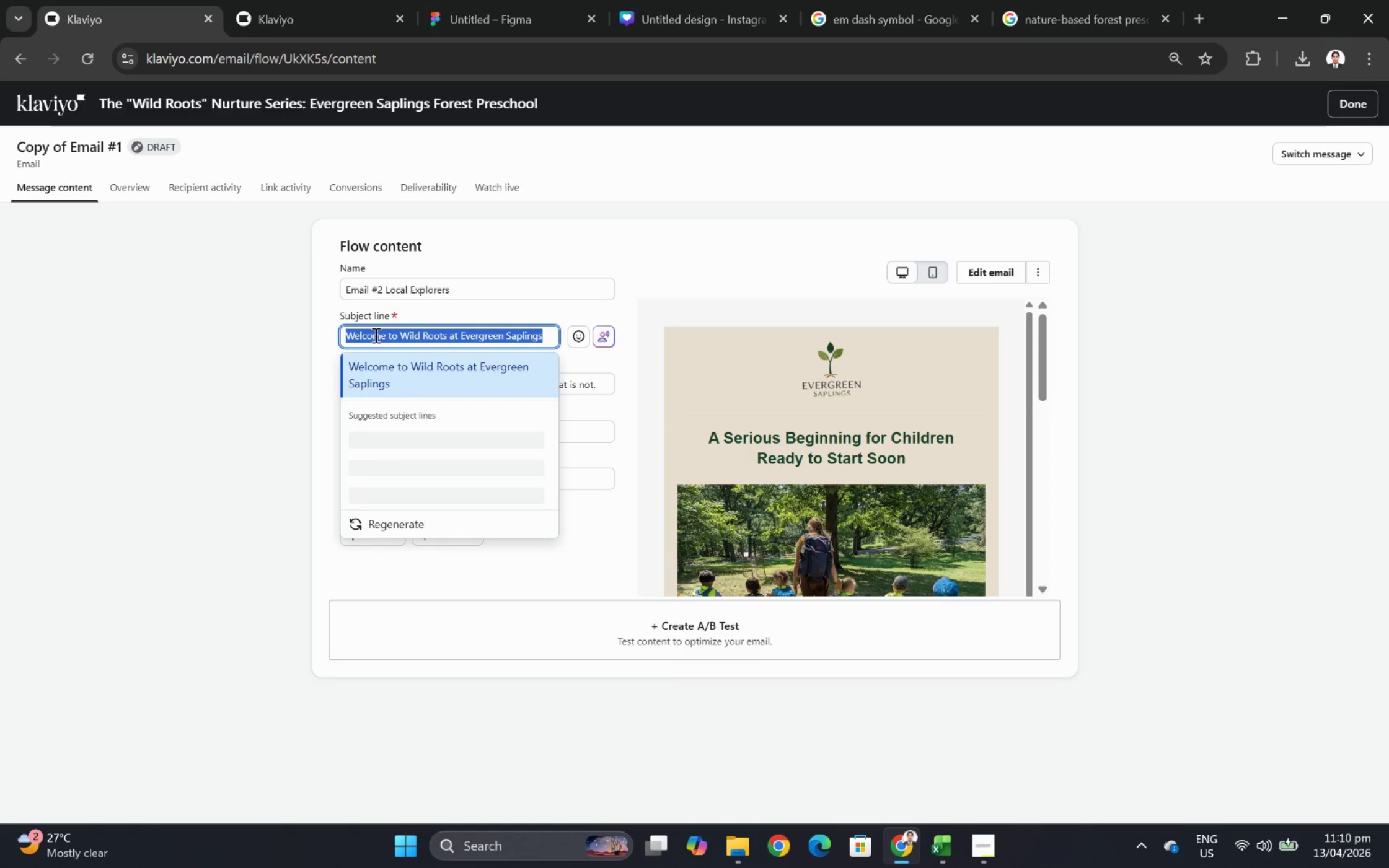 
key(Backspace)
 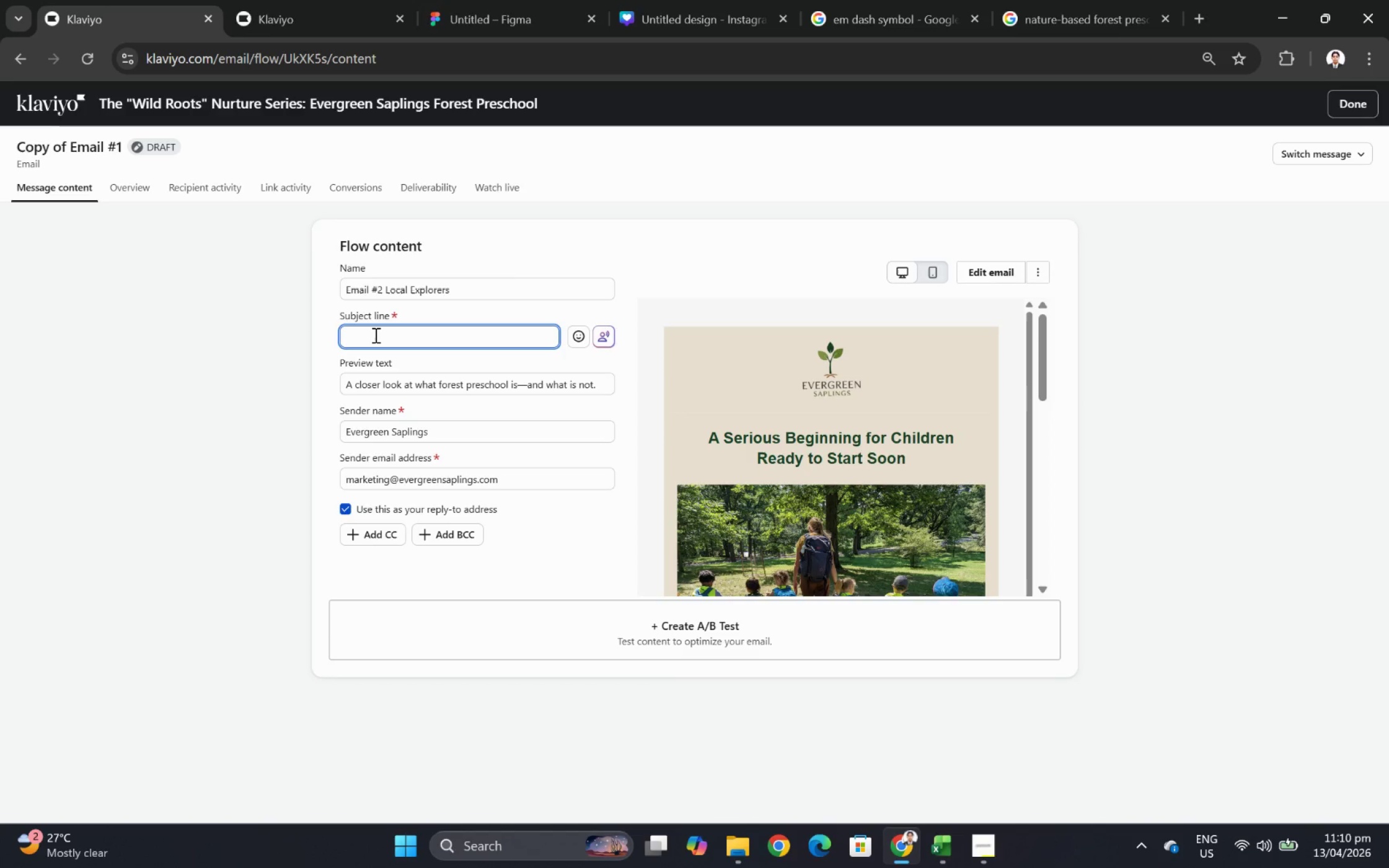 
wait(26.7)
 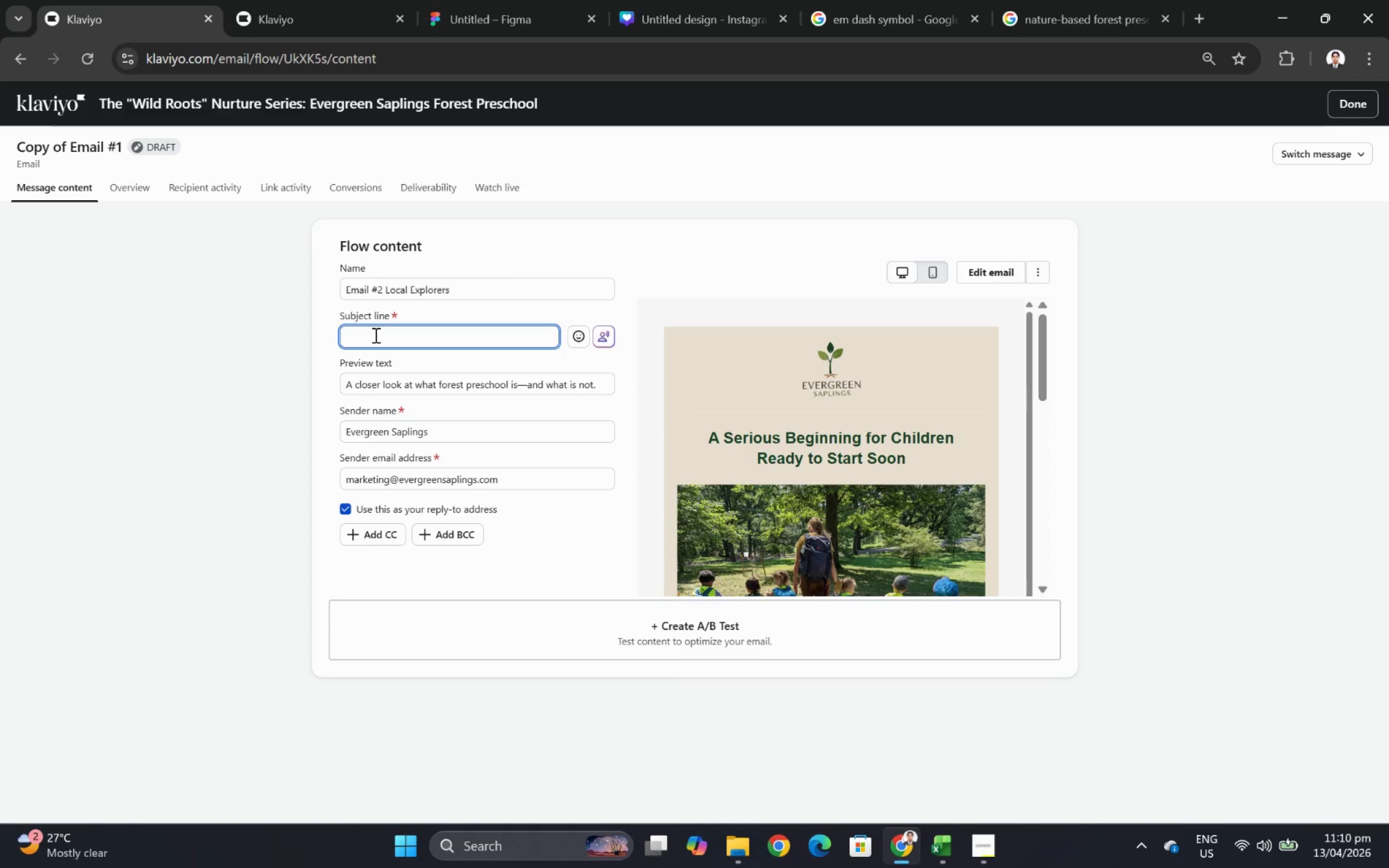 
type(Why )
 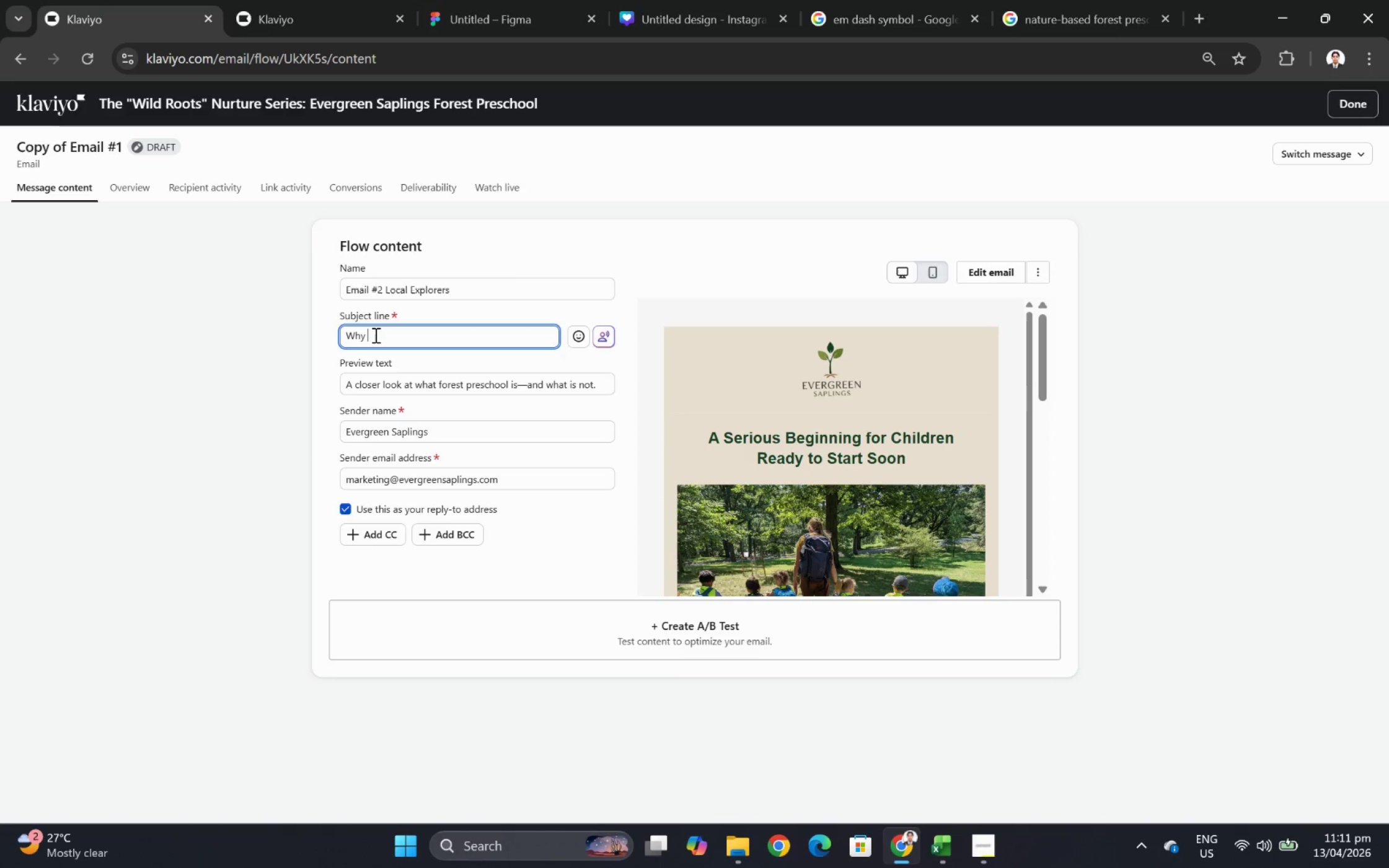 
hold_key(key=ShiftLeft, duration=0.53)
 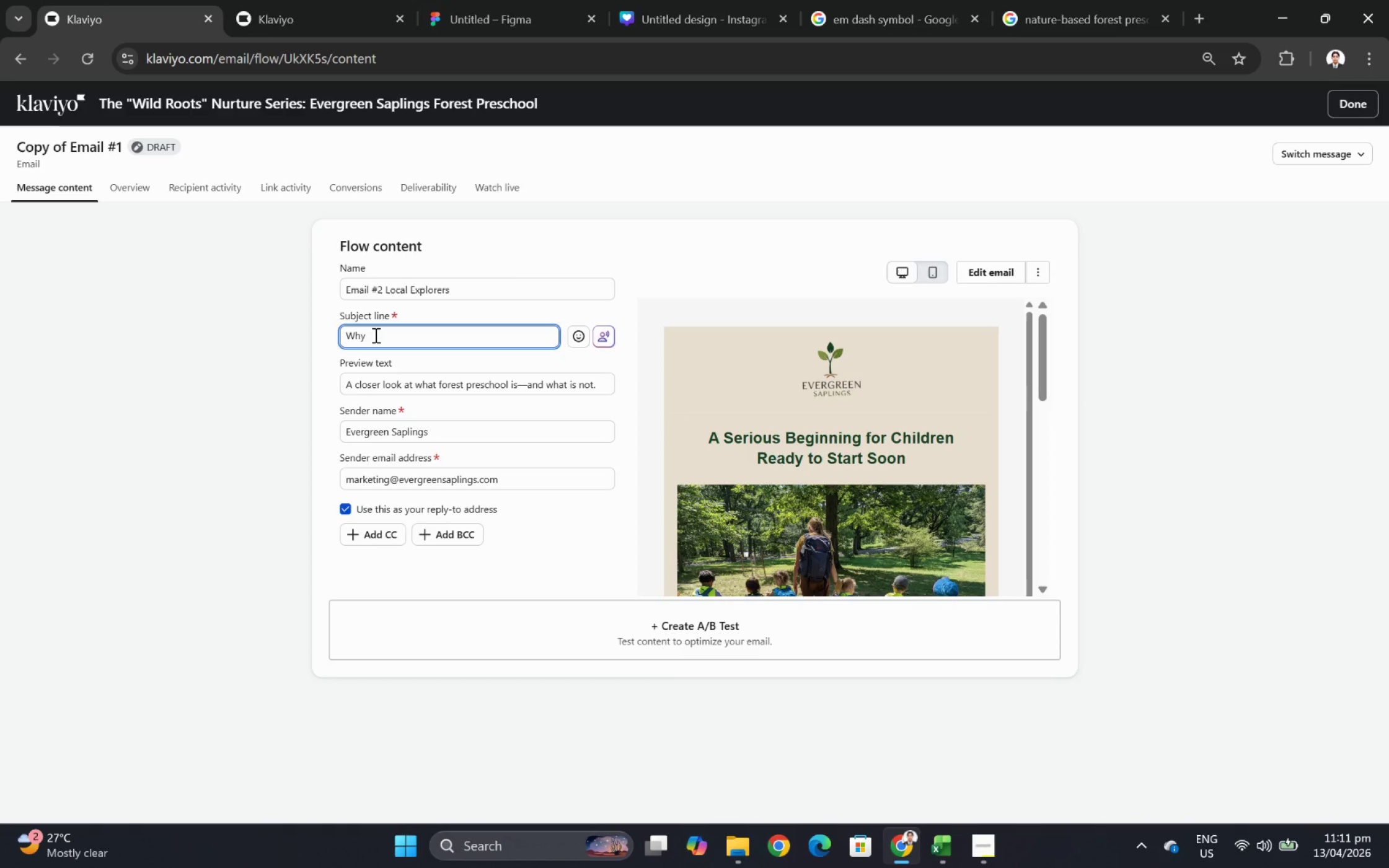 
type(nature-based learning works)
 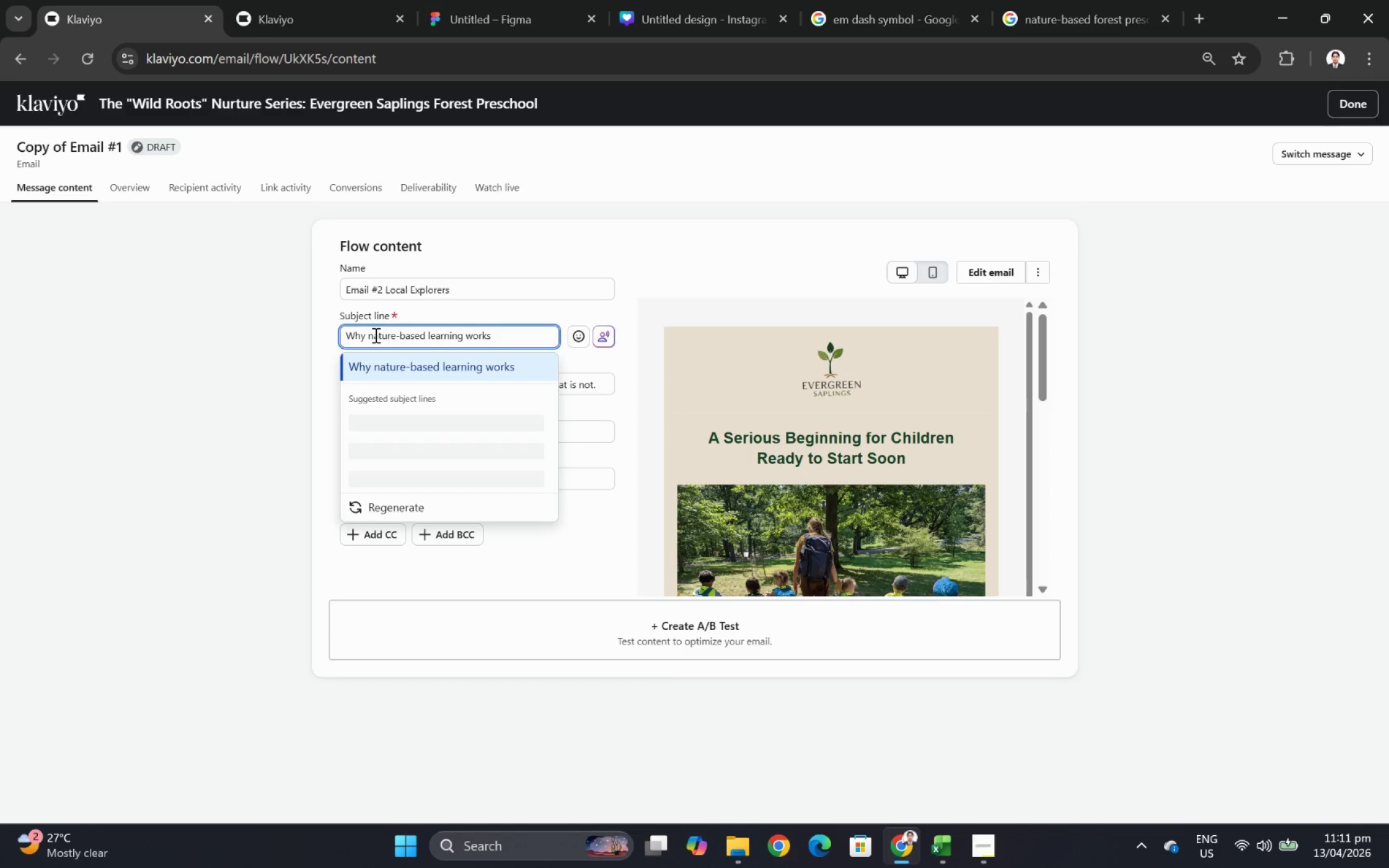 
type( at preschool age)
 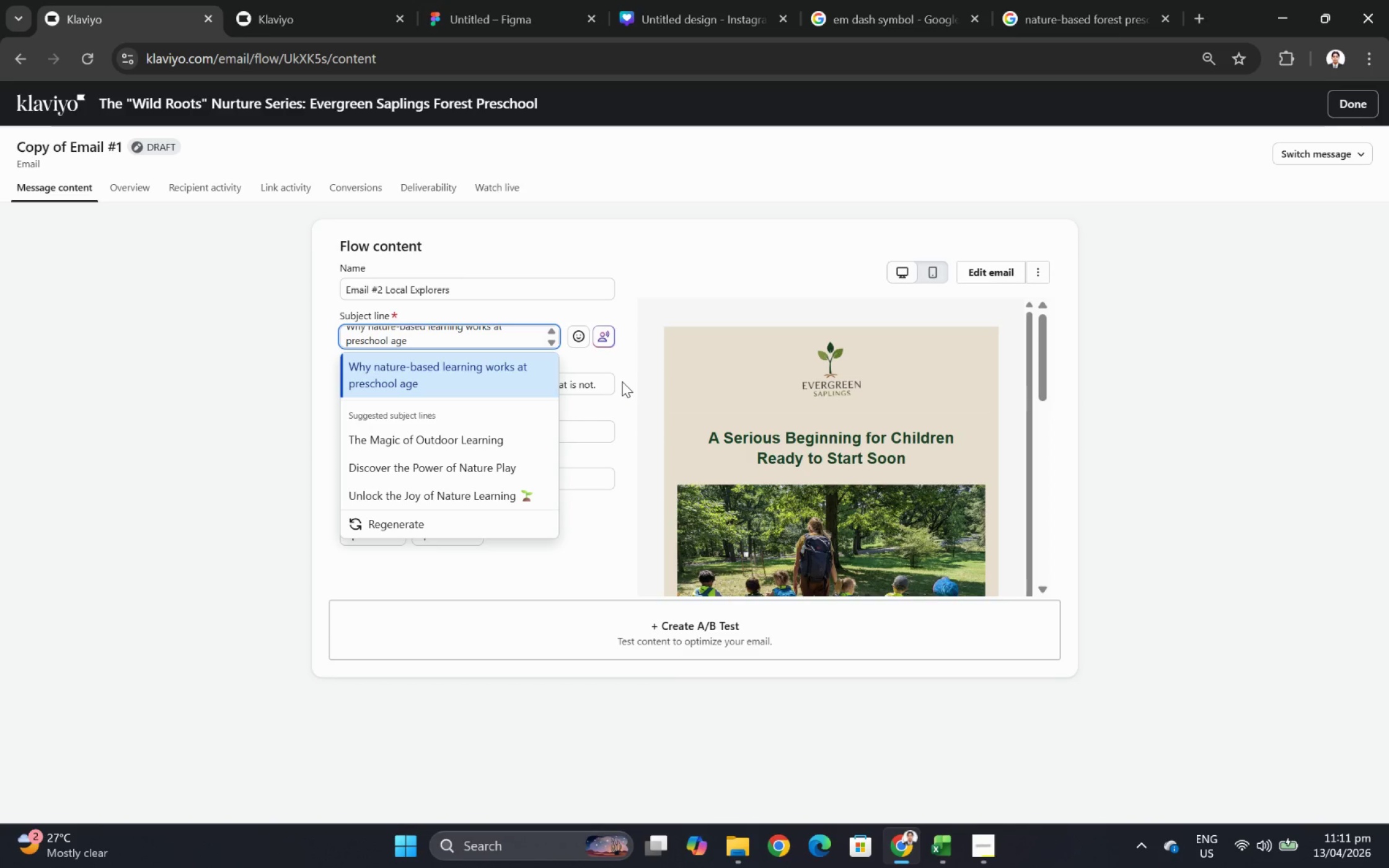 
wait(11.95)
 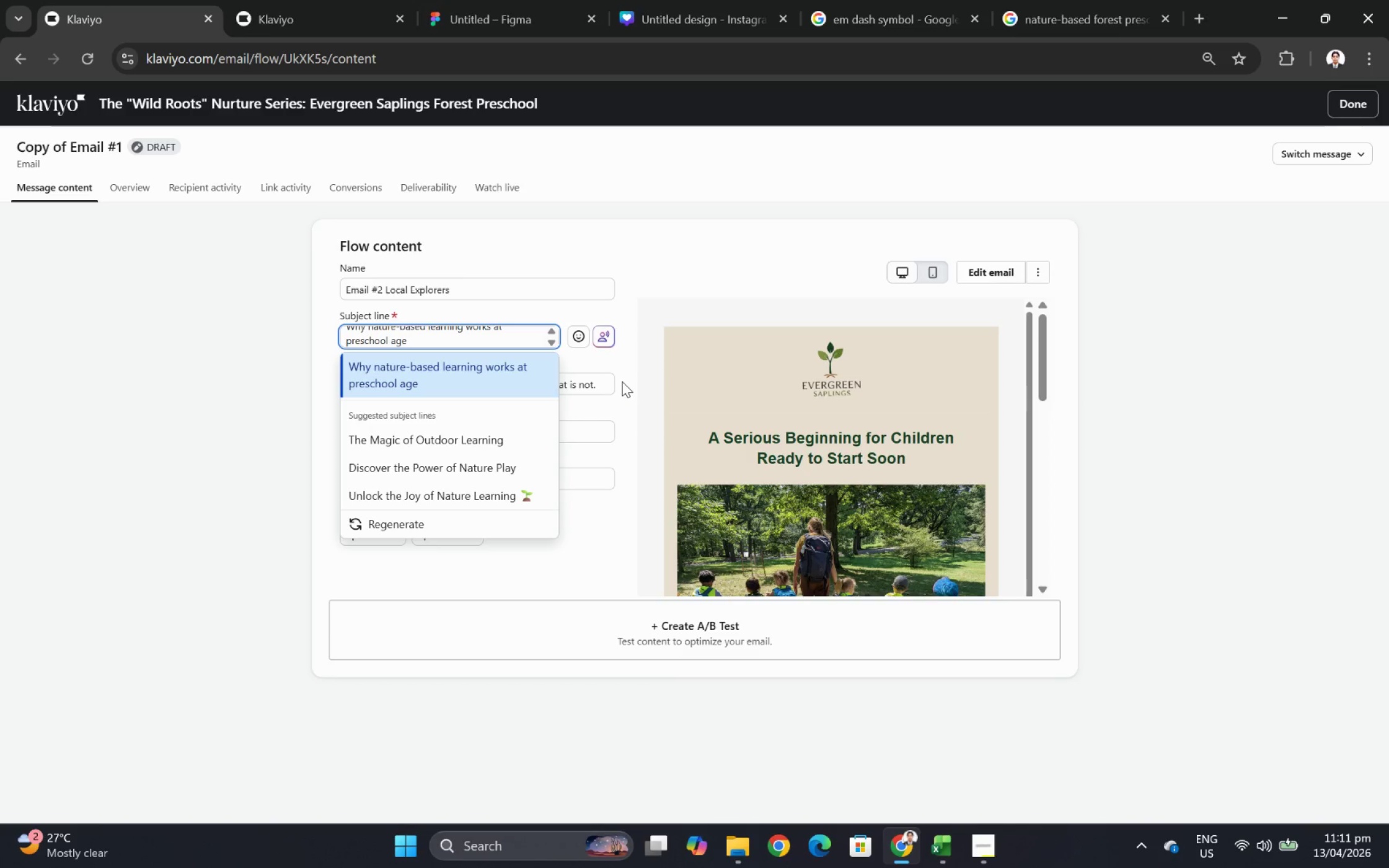 
left_click([624, 369])
 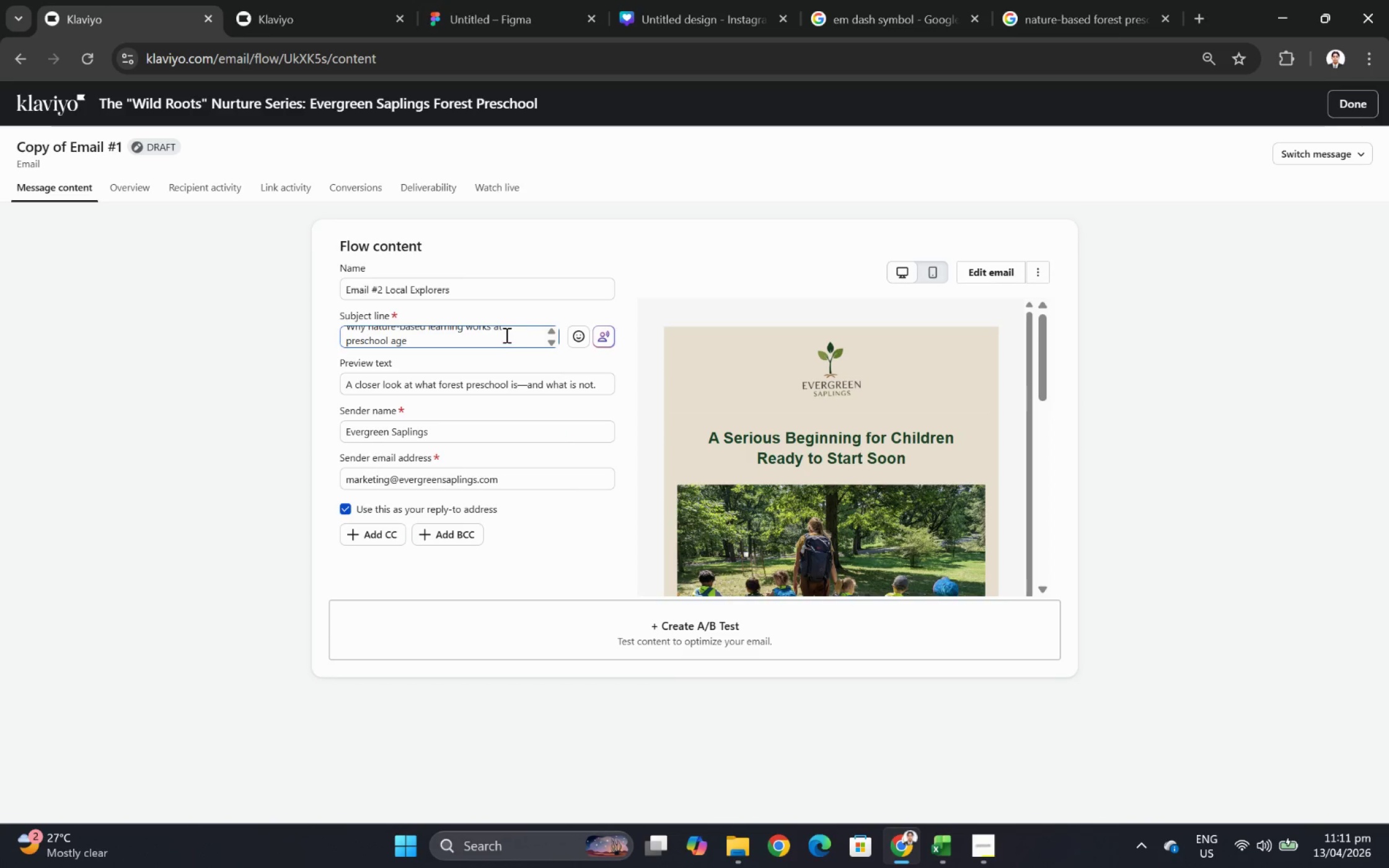 
scroll: coordinate [504, 335], scroll_direction: up, amount: 1.0
 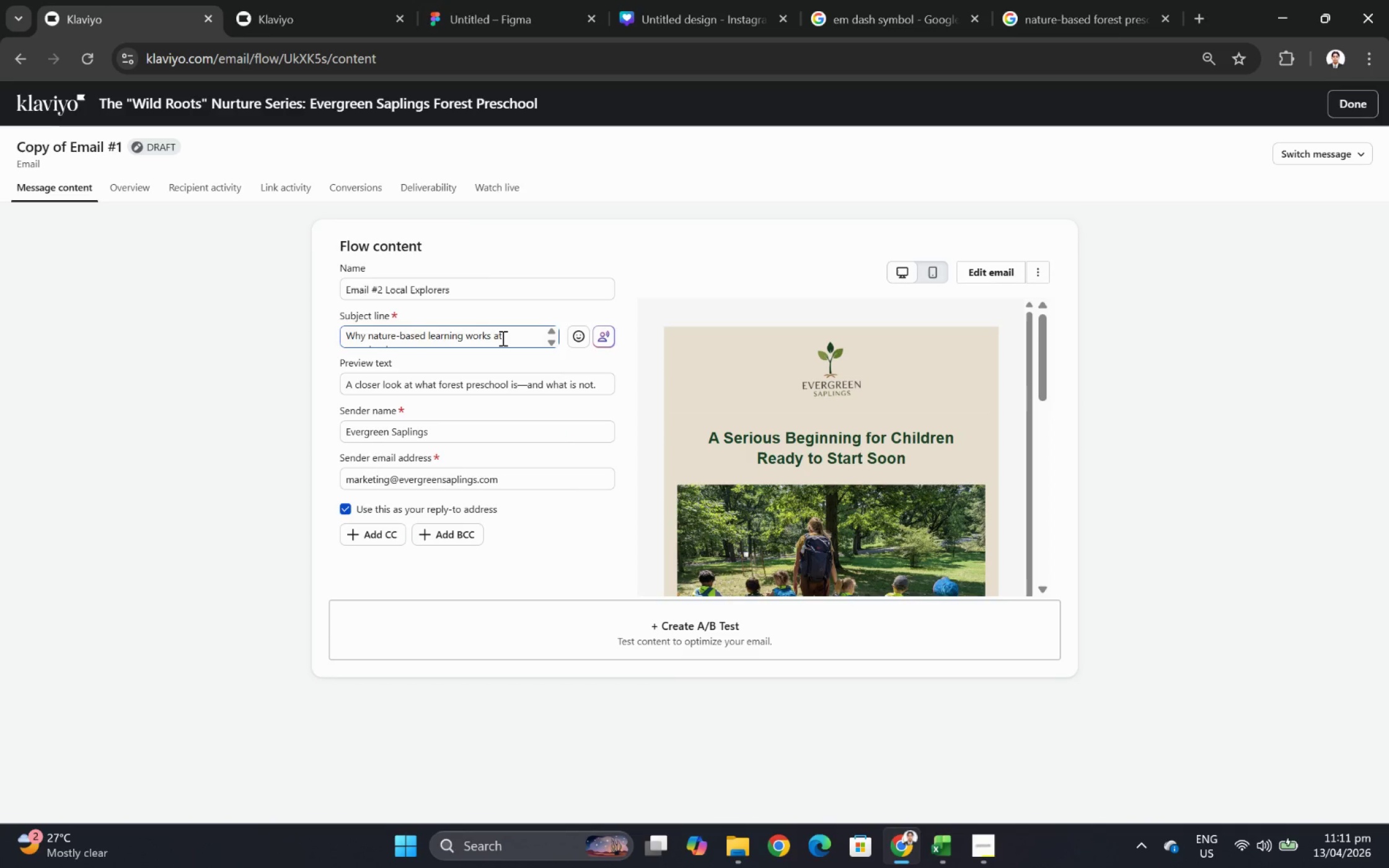 
scroll: coordinate [501, 338], scroll_direction: down, amount: 1.0
 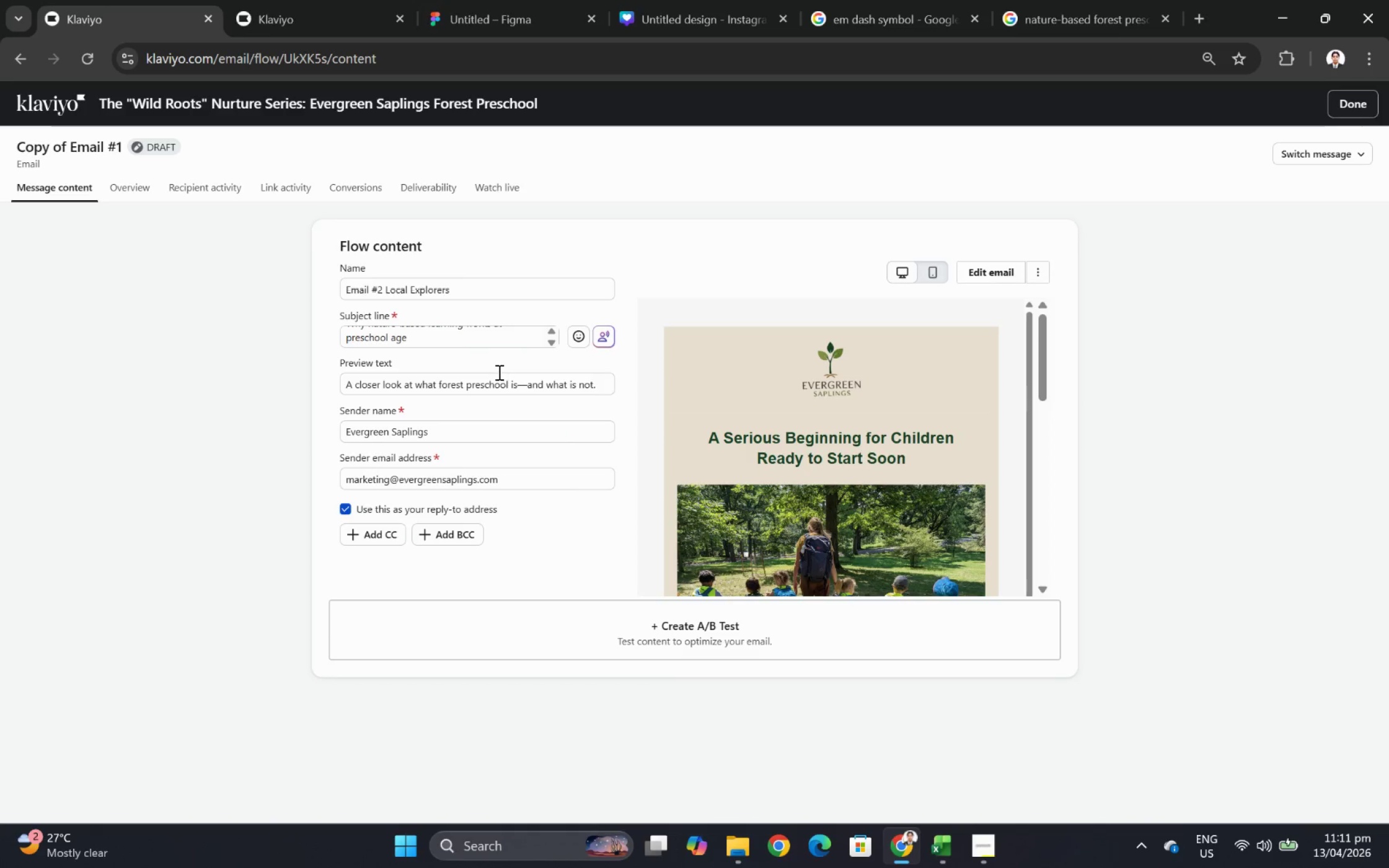 
double_click([498, 373])
 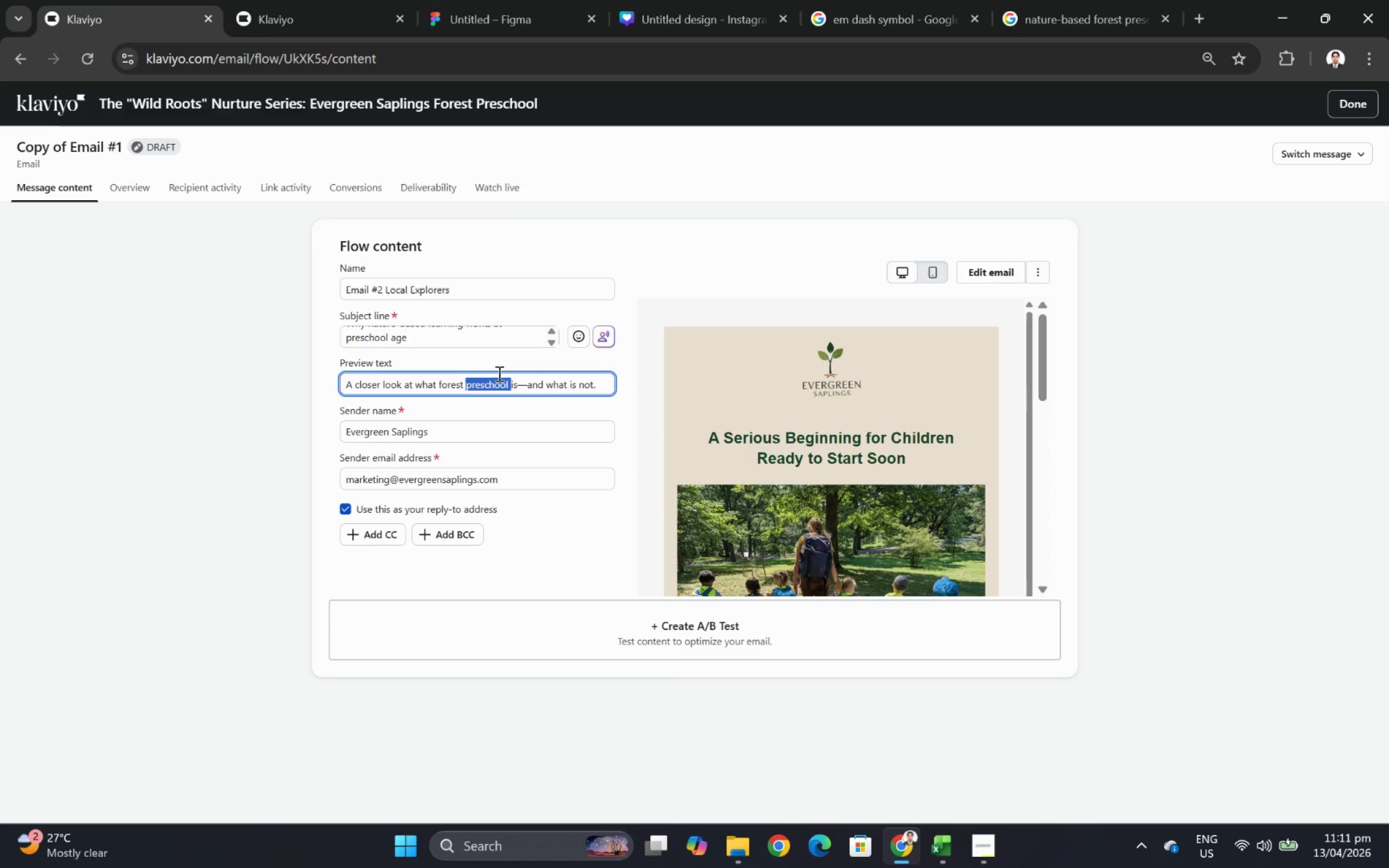 
triple_click([498, 373])
 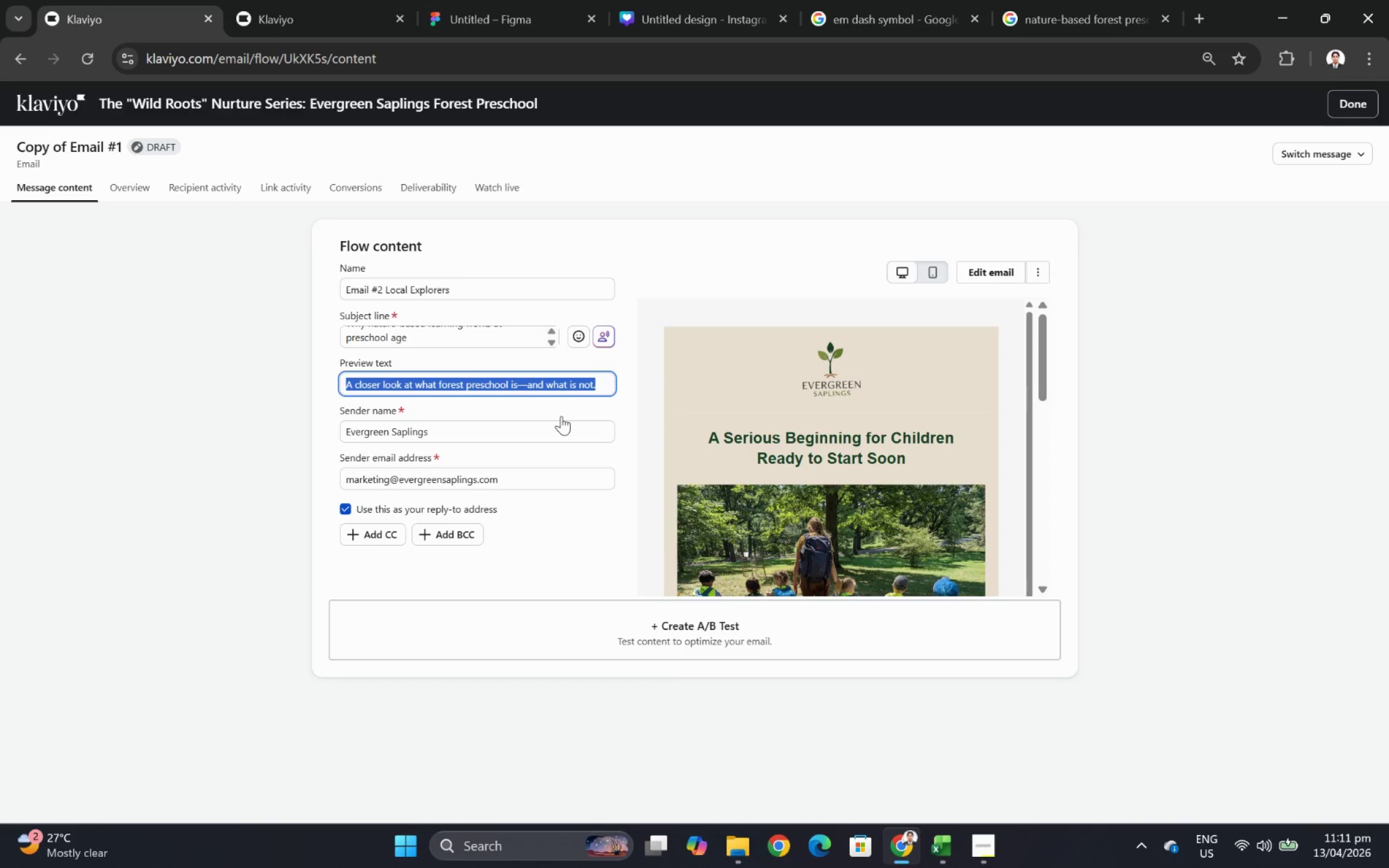 
key(Backspace)
 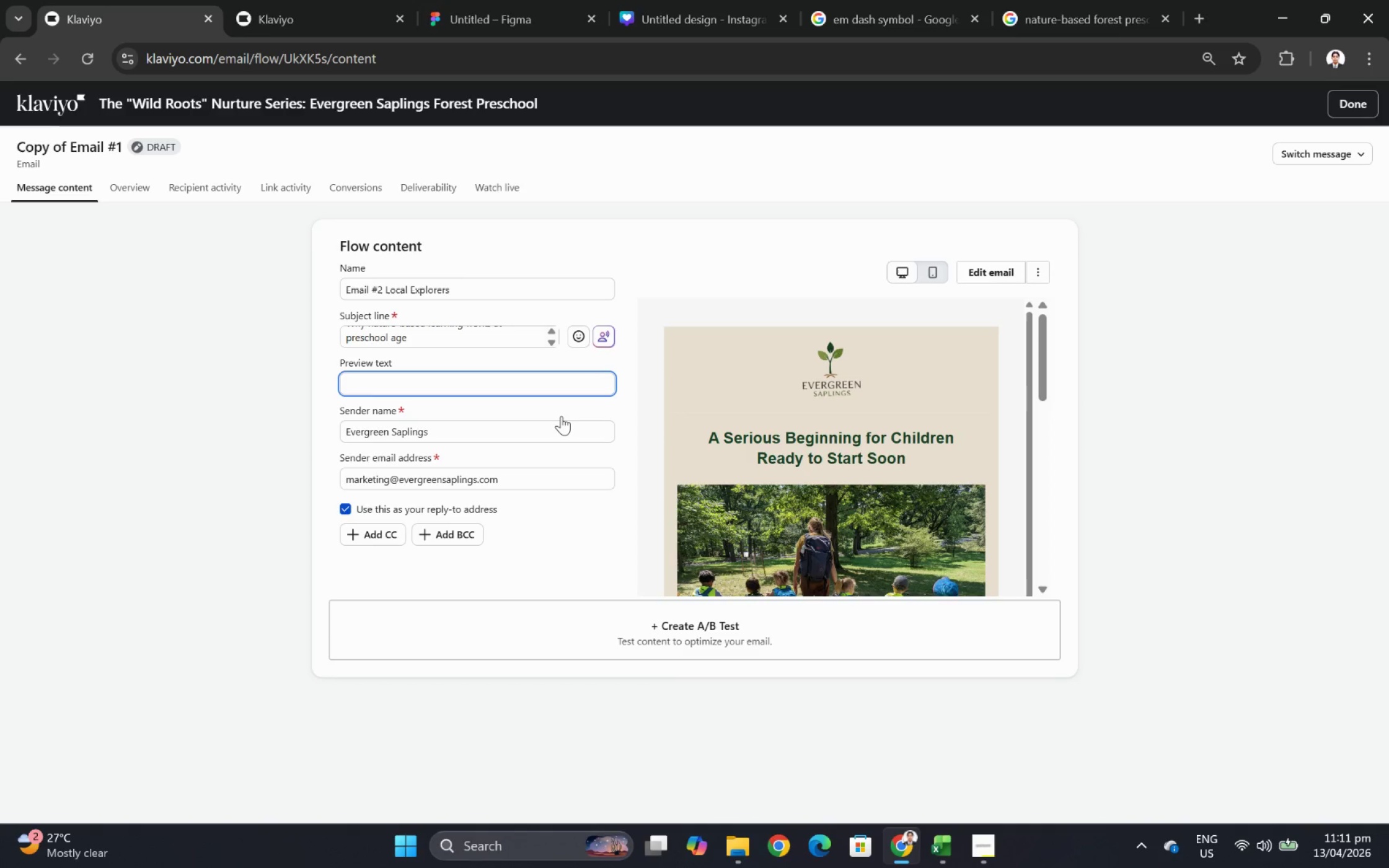 
wait(11.52)
 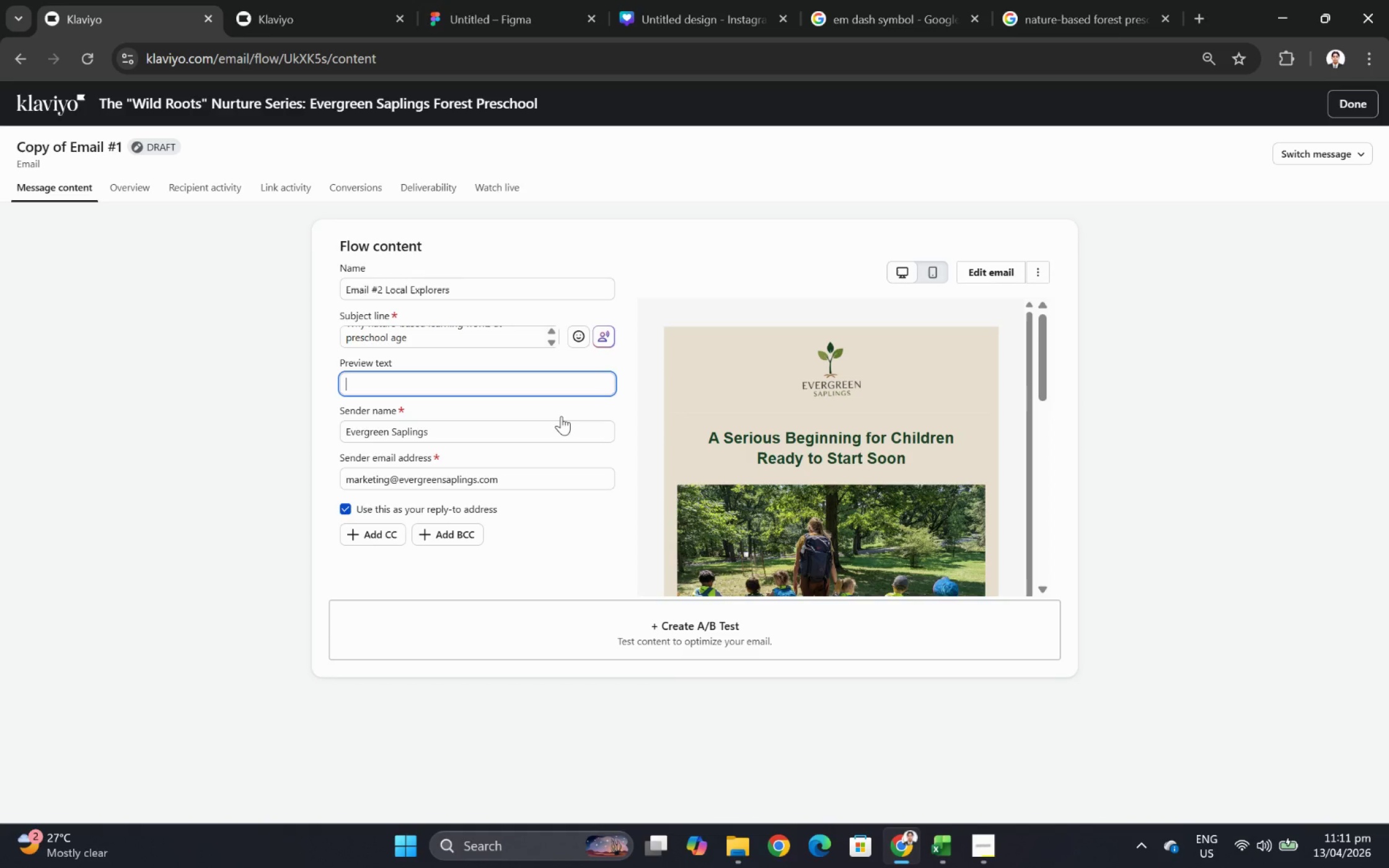 
type(Risk judgement,)
 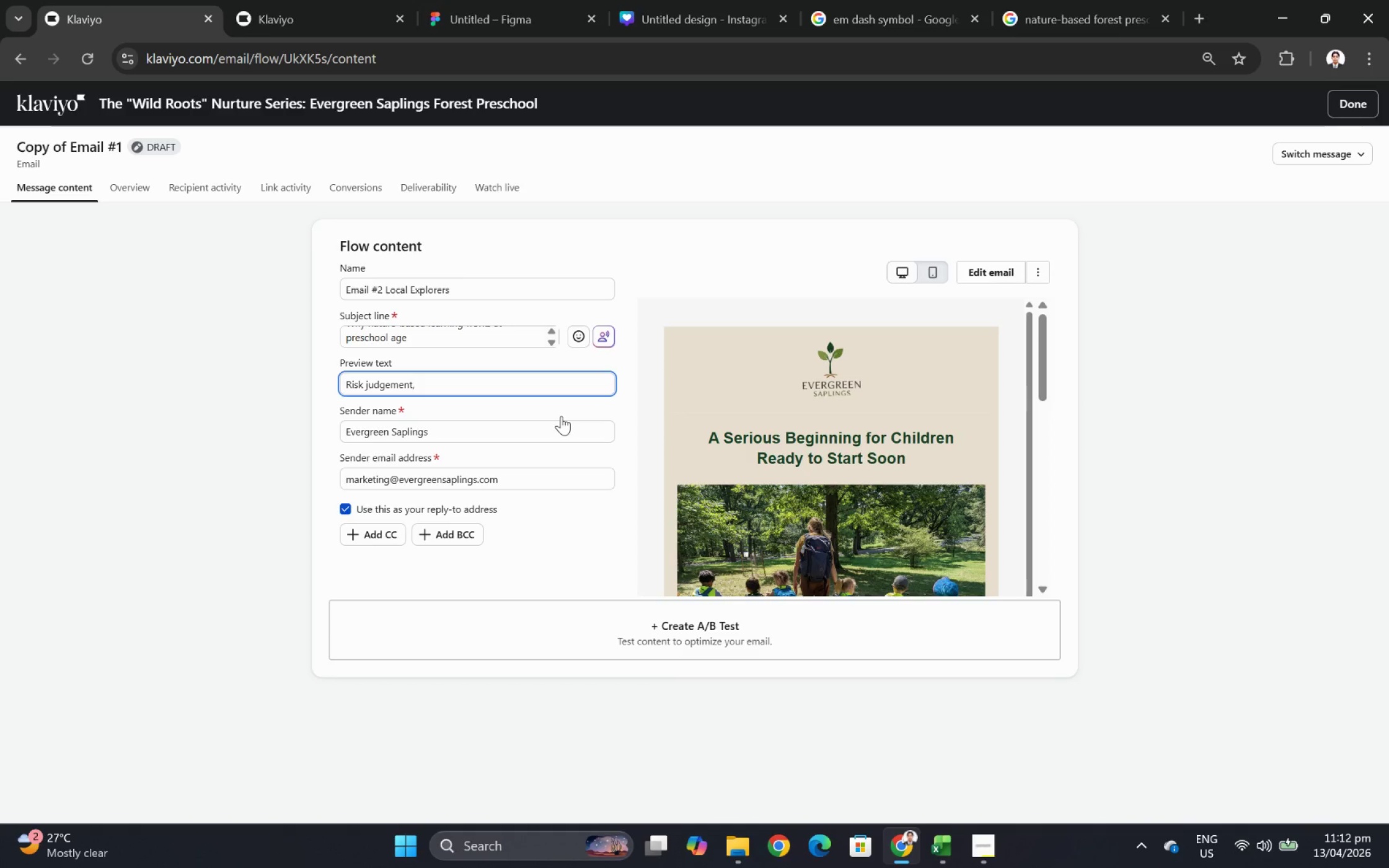 
wait(11.23)
 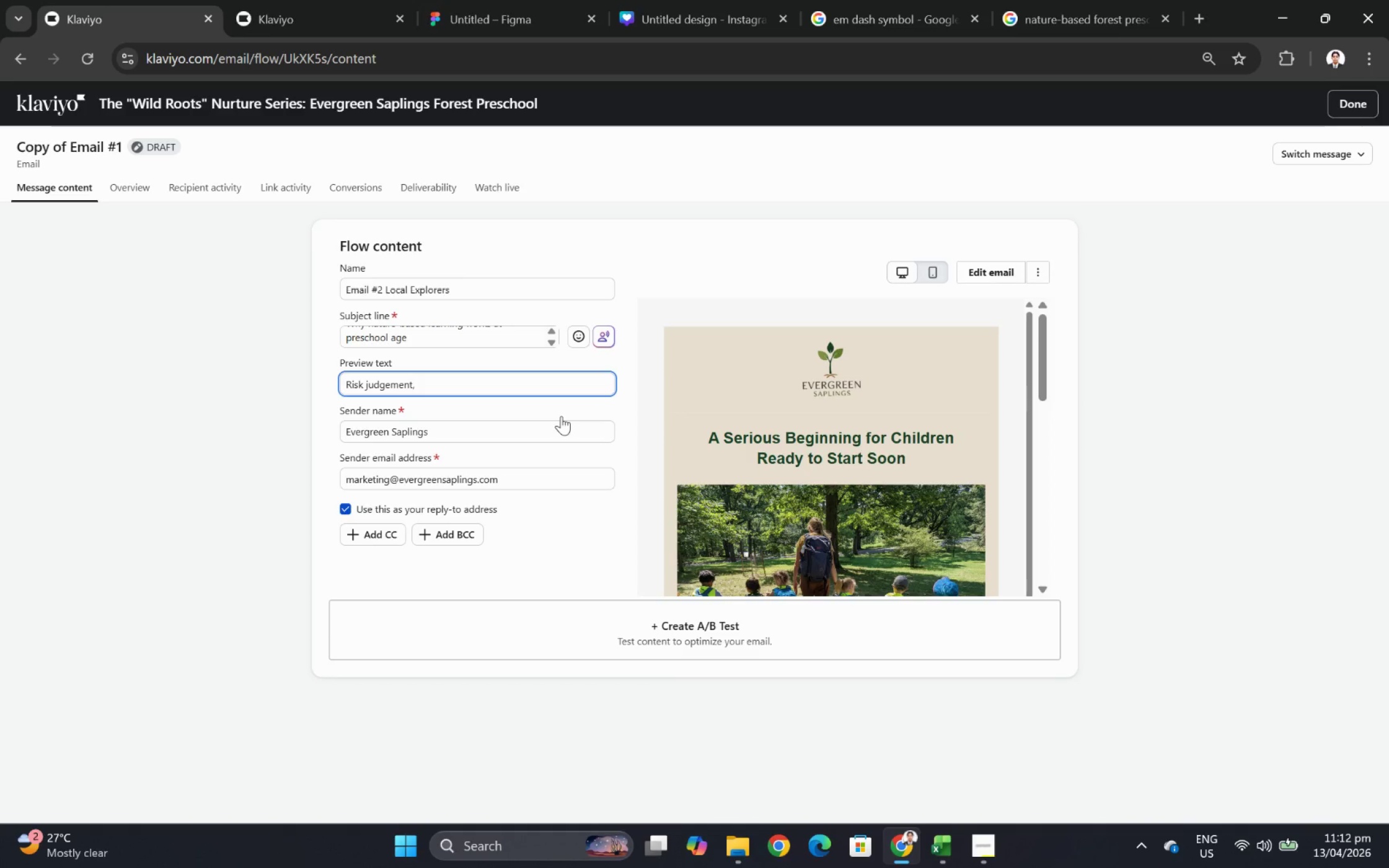 
type( focus, corrdination, and real-world problem solving.)
 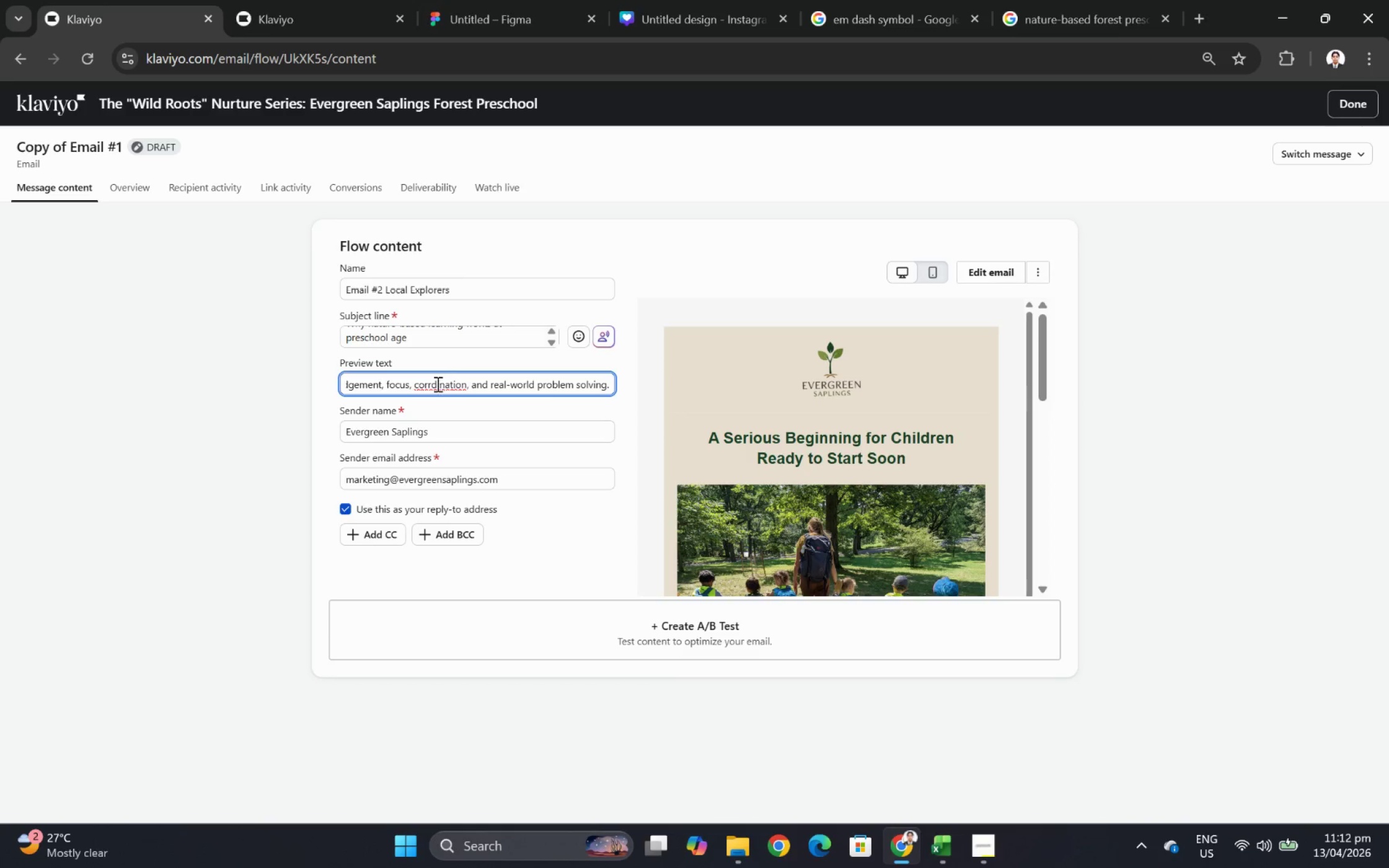 
left_click([428, 385])
 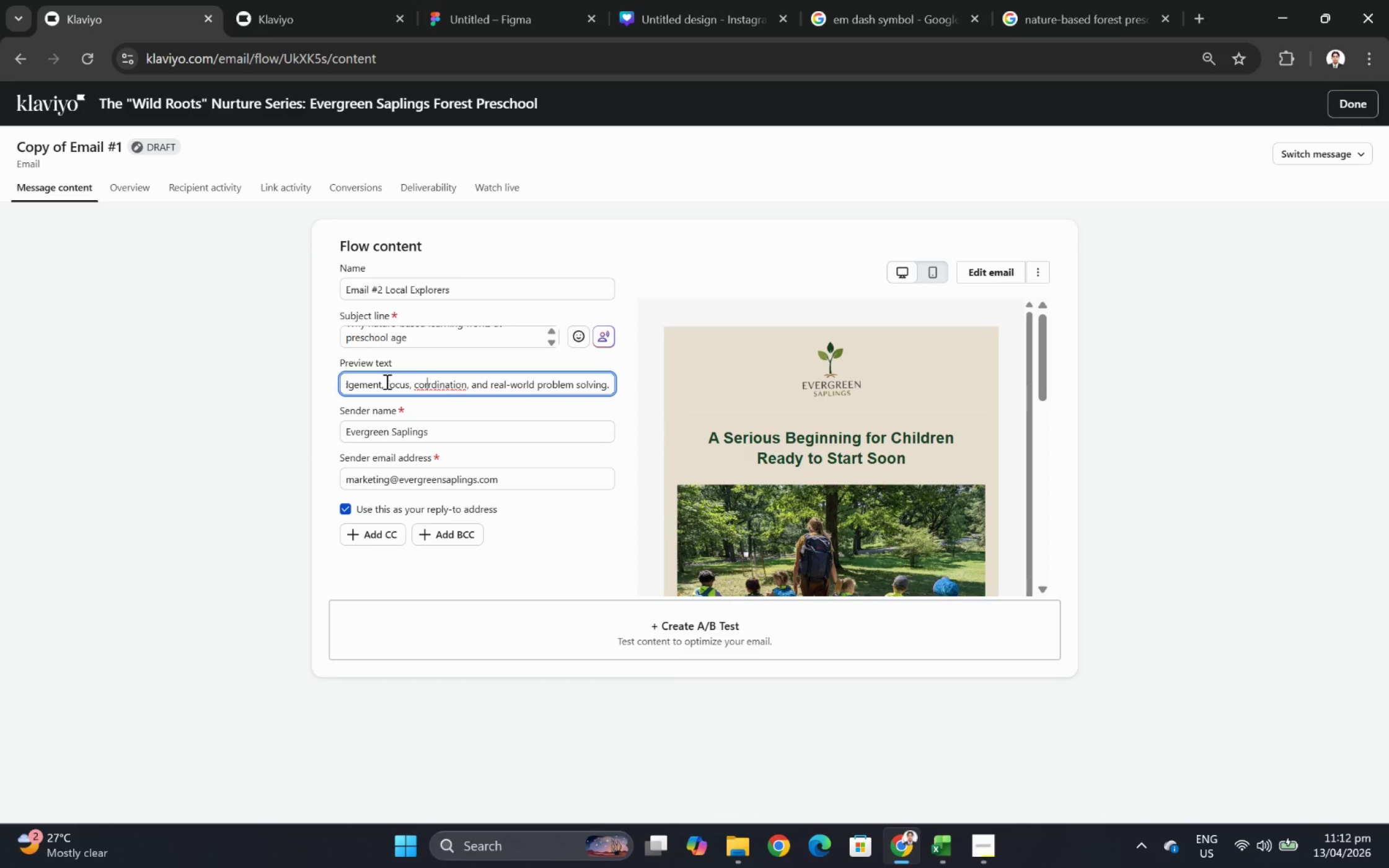 
wait(6.16)
 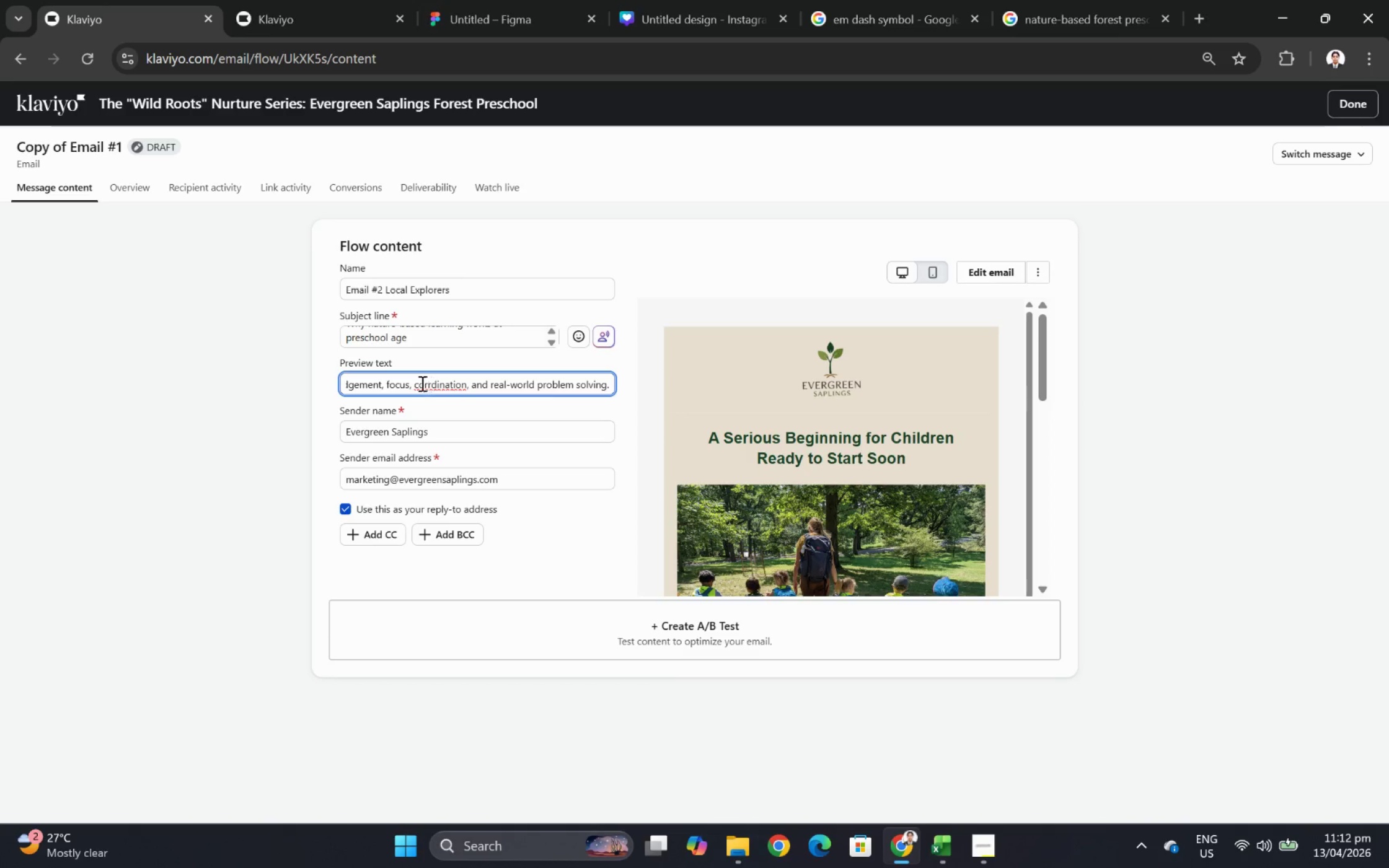 
left_click_drag(start_coordinate=[412, 381], to_coordinate=[467, 381])
 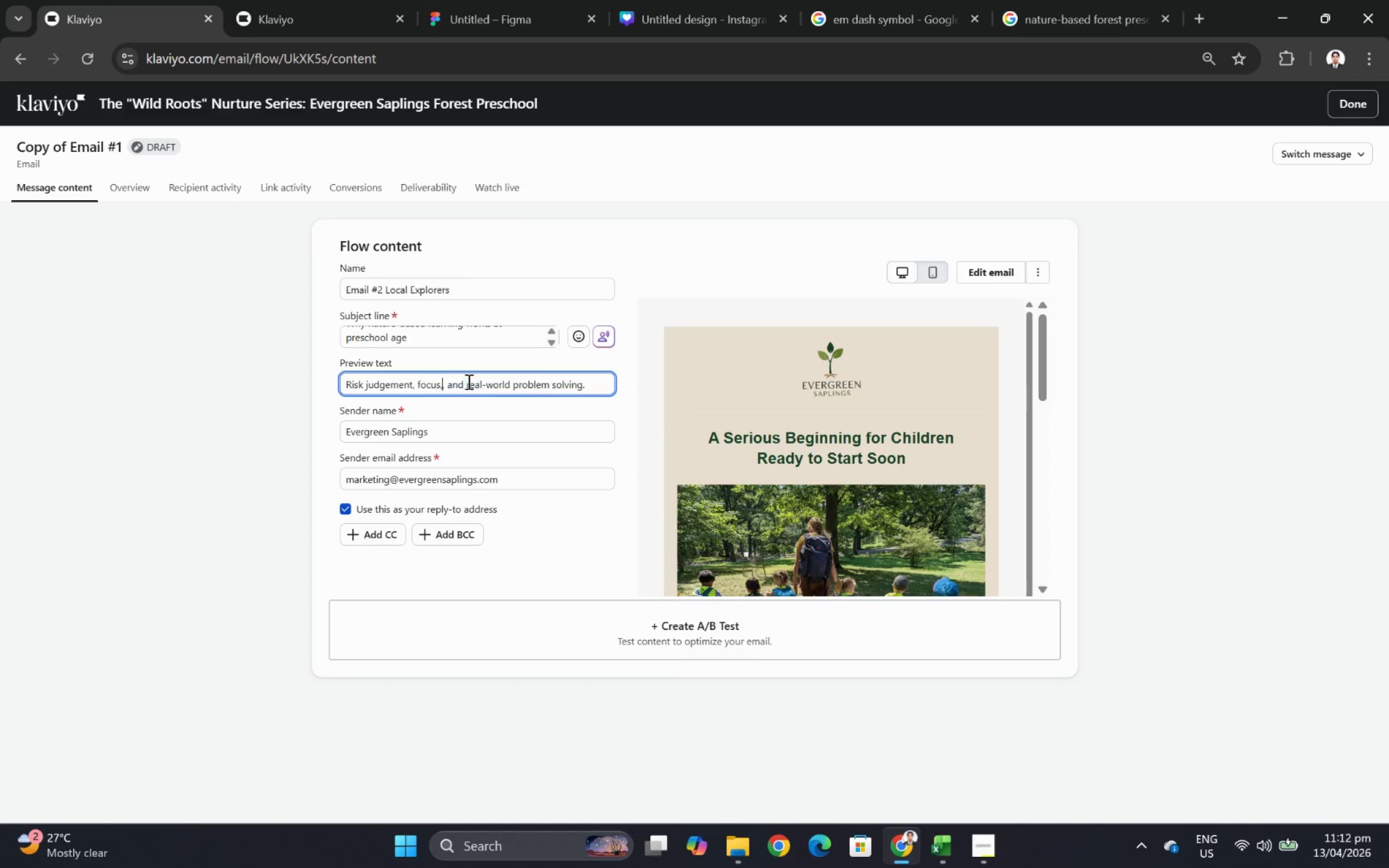 
key(Backspace)
 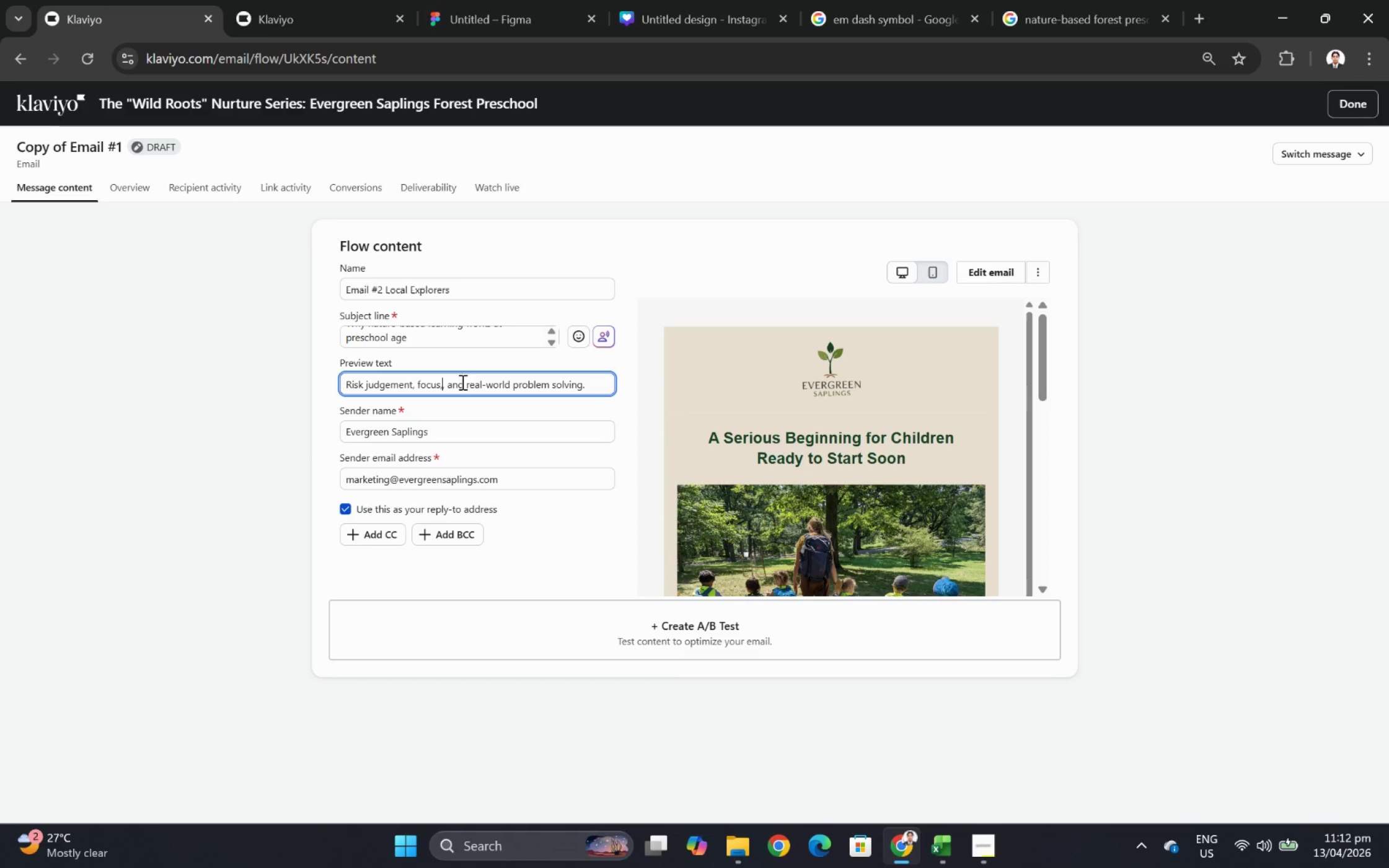 
key(Backspace)
 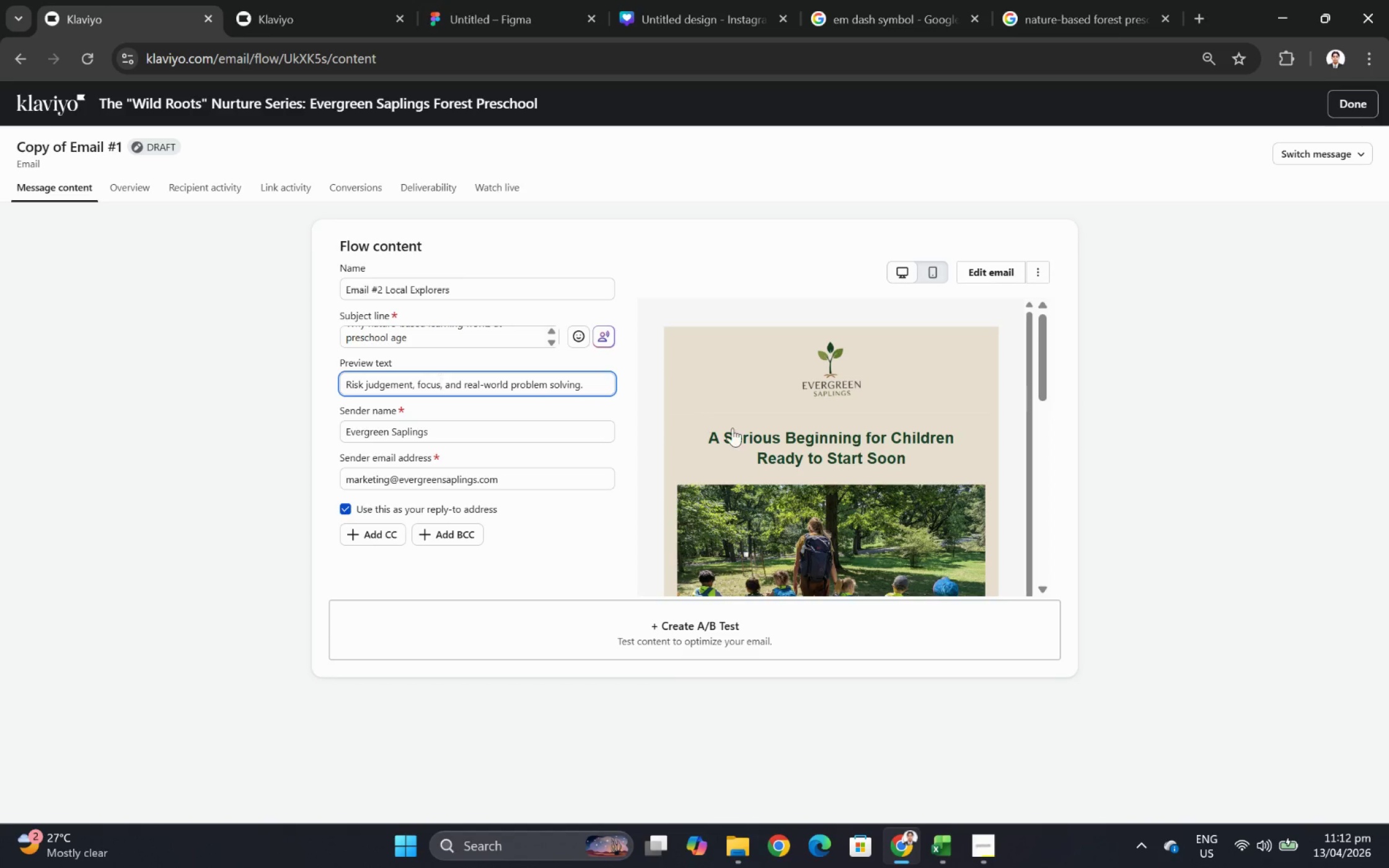 
scroll: coordinate [624, 373], scroll_direction: up, amount: 5.0
 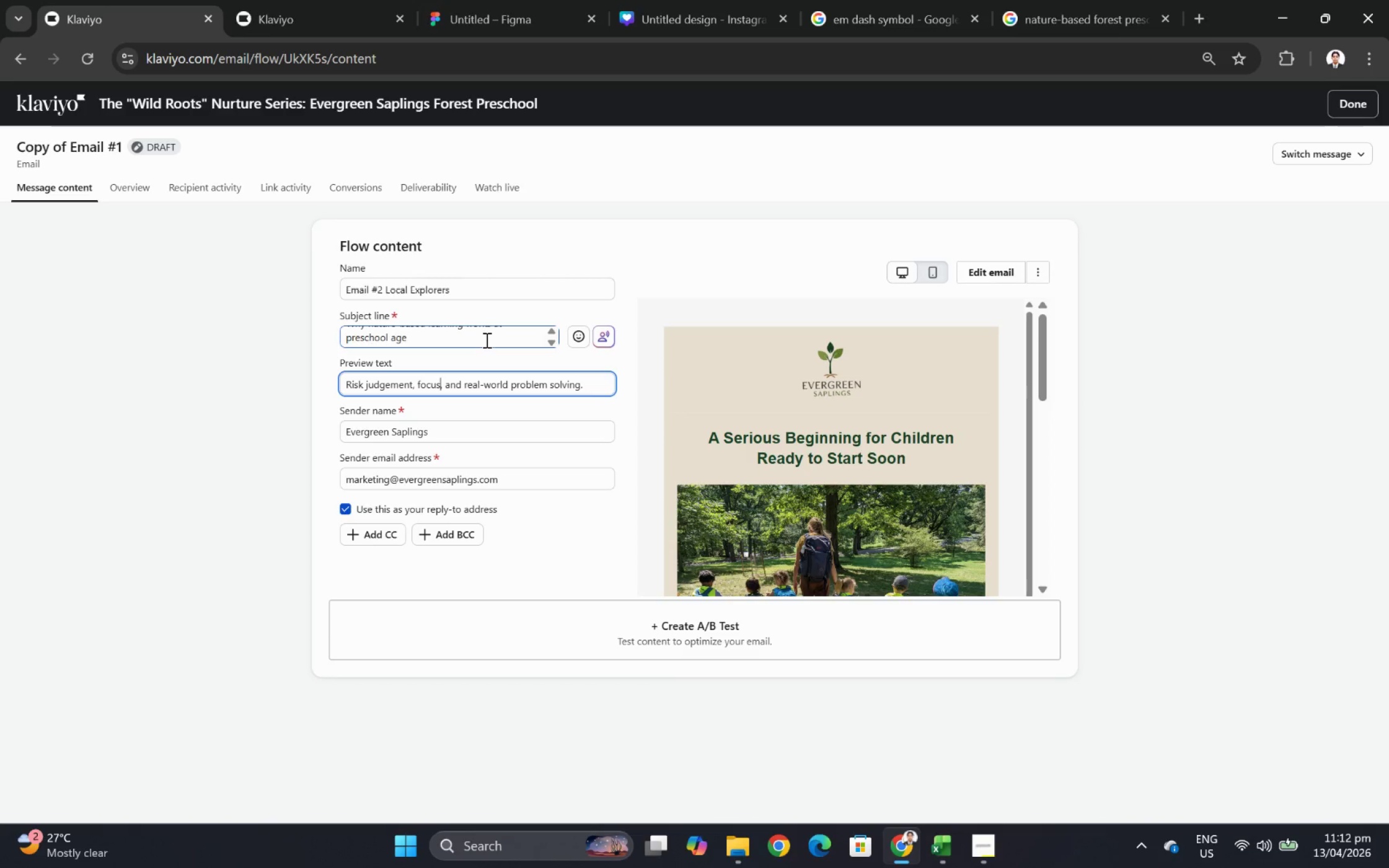 
left_click([485, 340])
 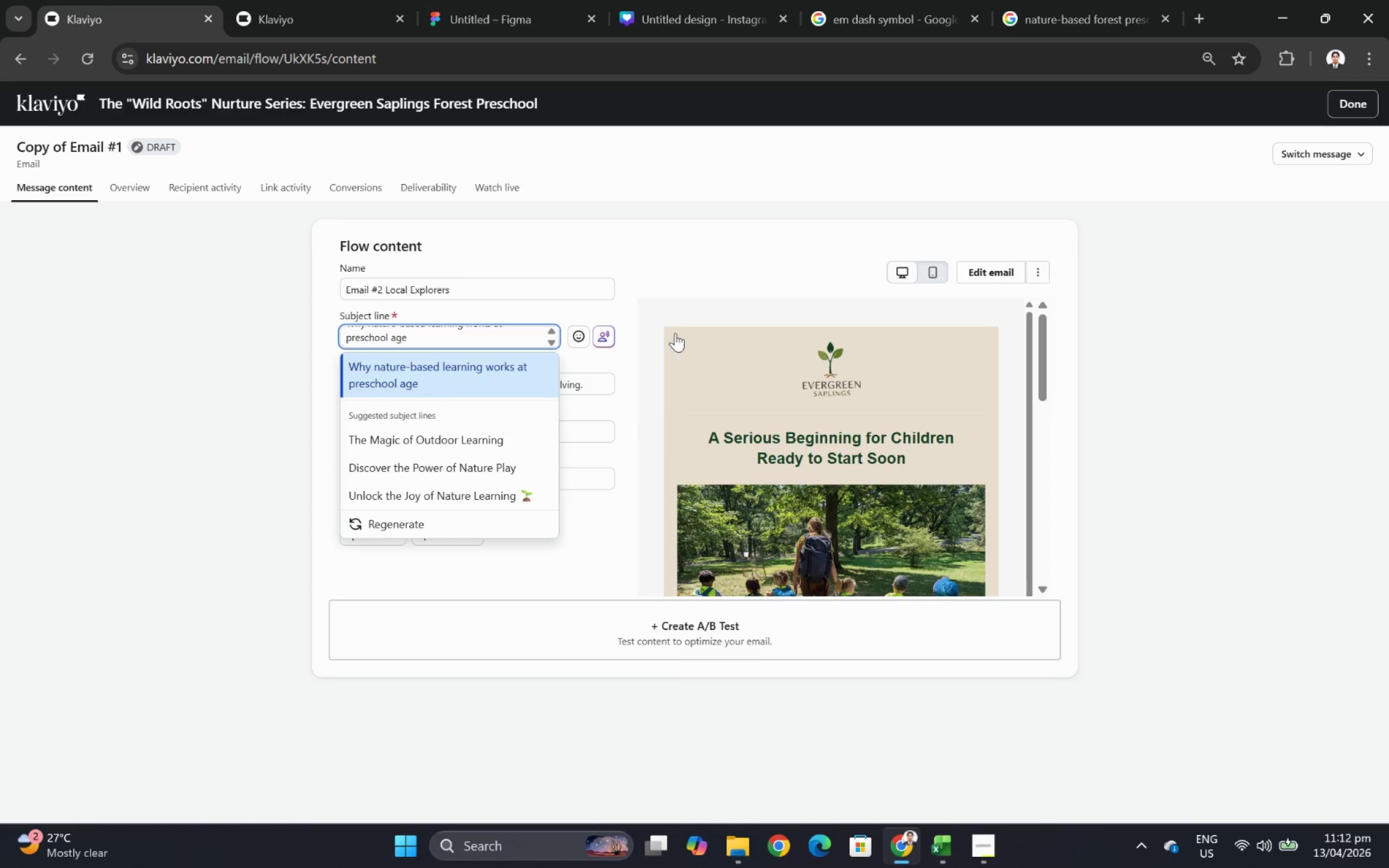 
left_click([667, 277])
 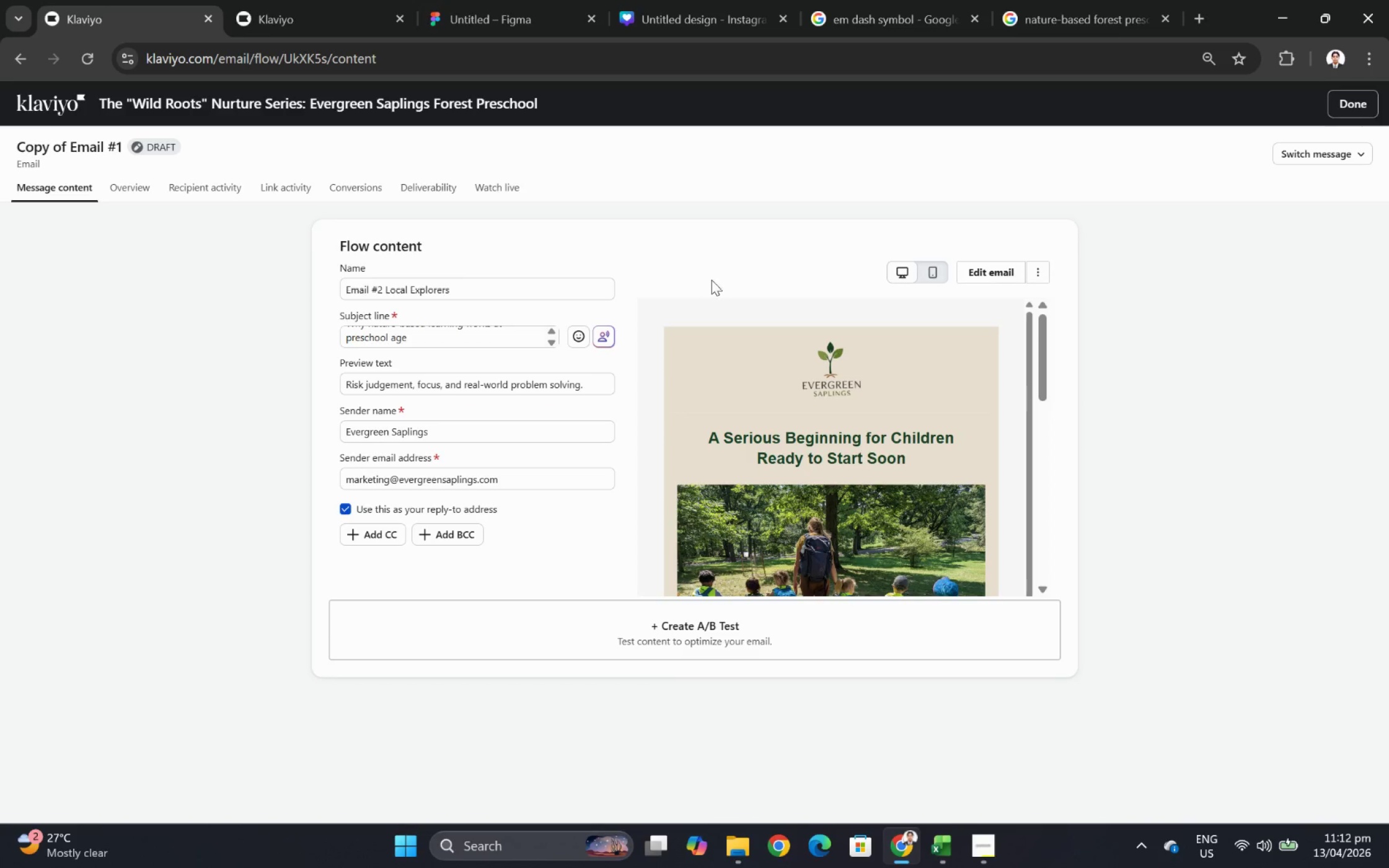 
scroll: coordinate [809, 281], scroll_direction: up, amount: 1.0
 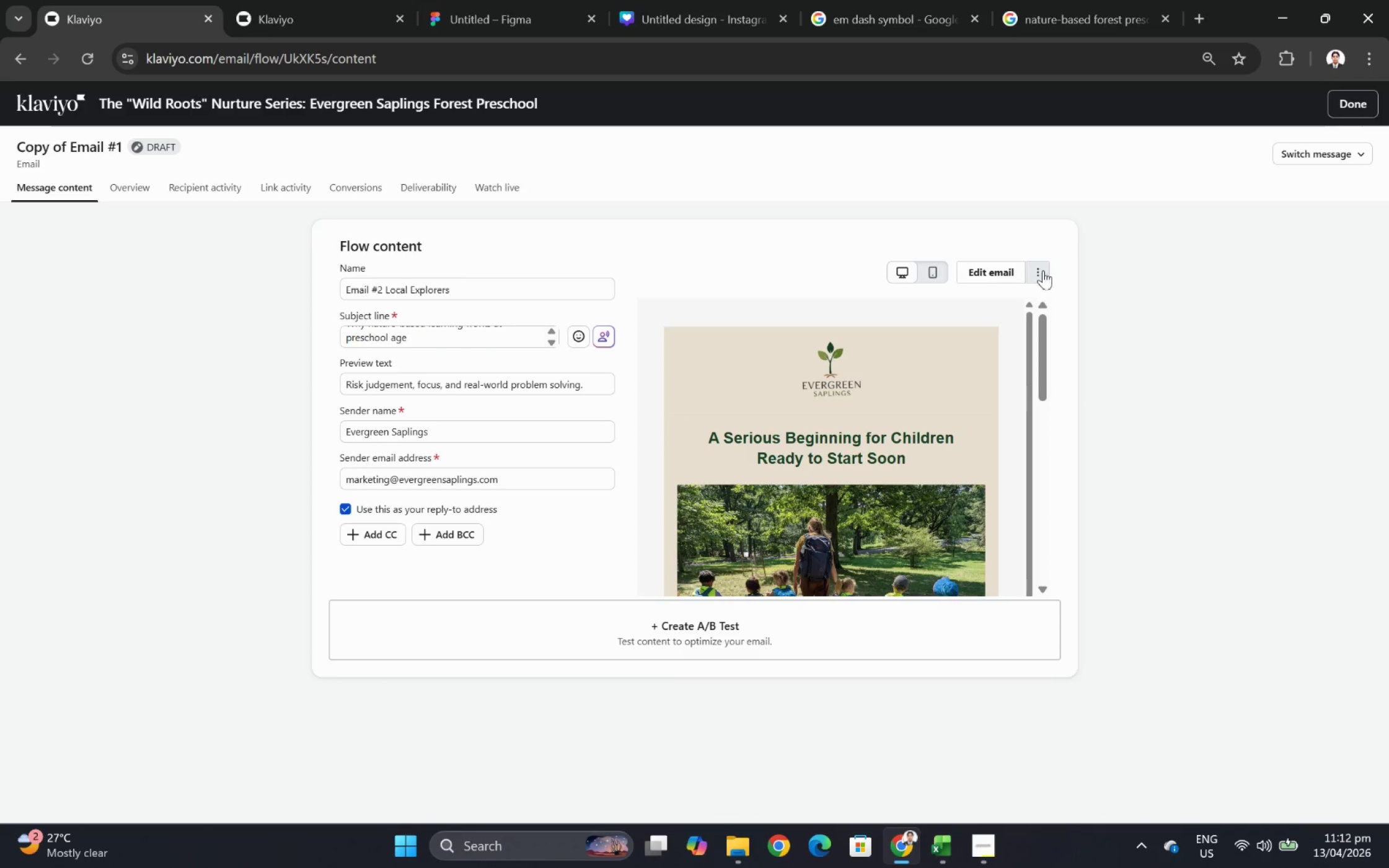 
left_click([1034, 268])
 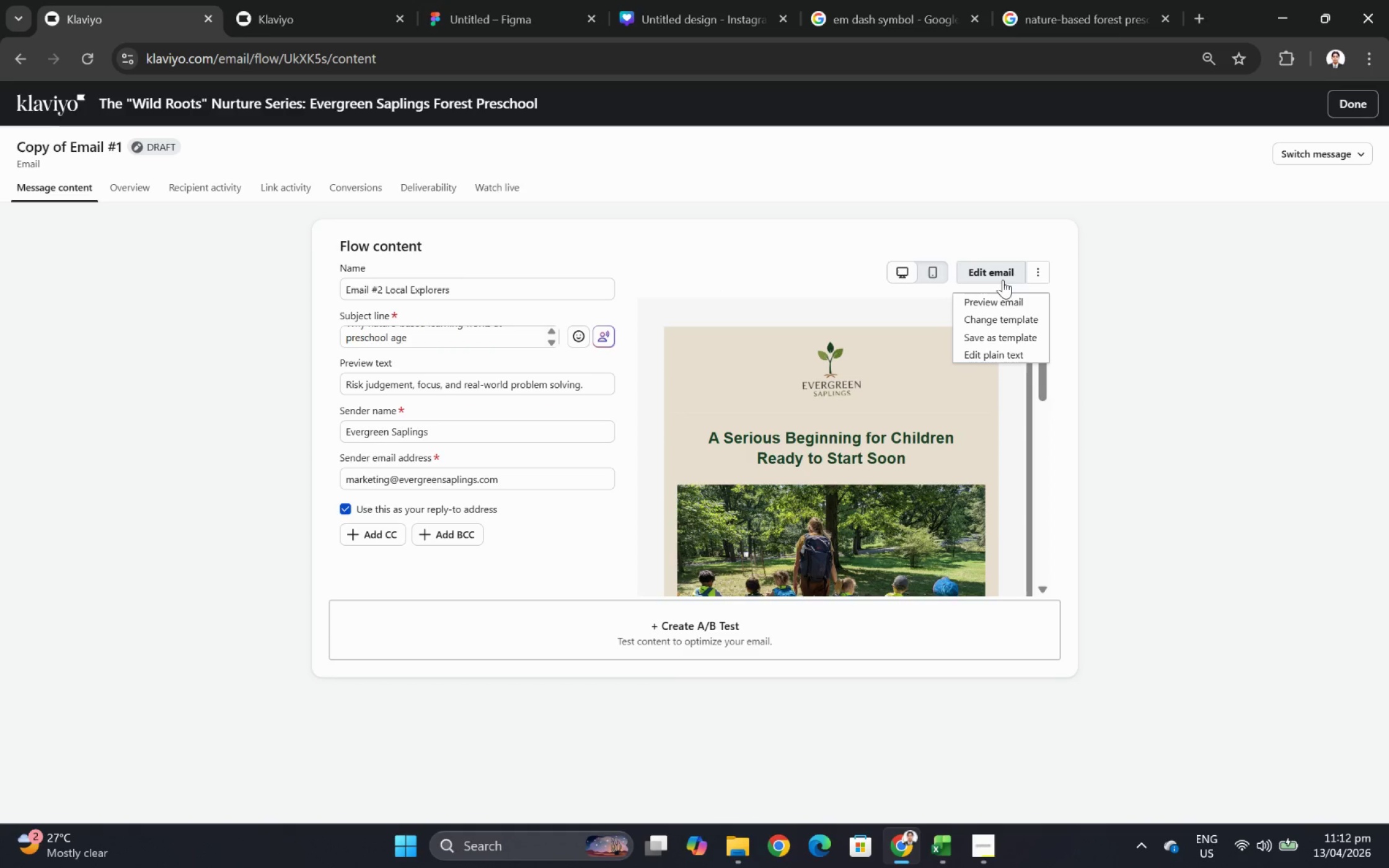 
left_click([1002, 279])
 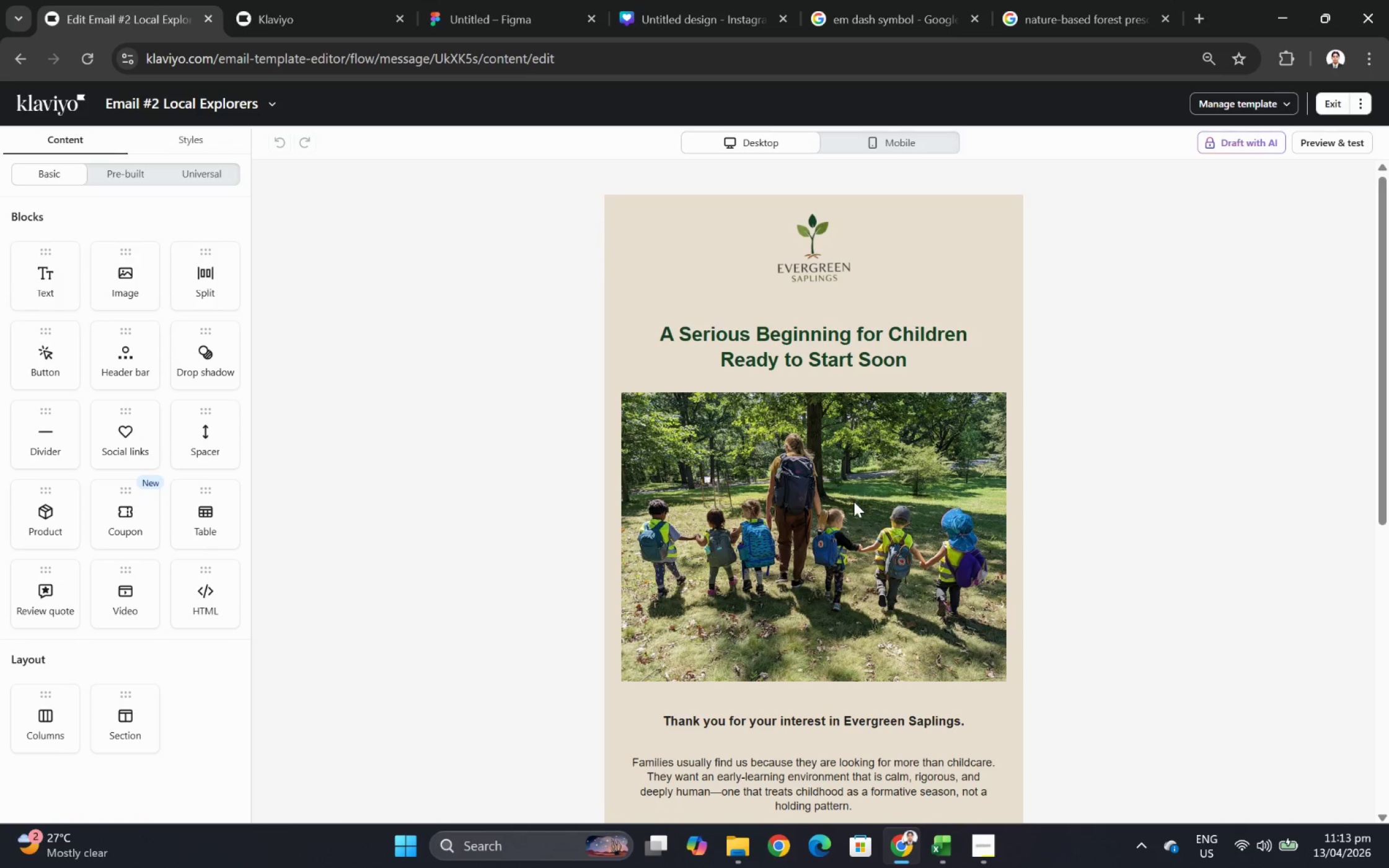 
wait(16.02)
 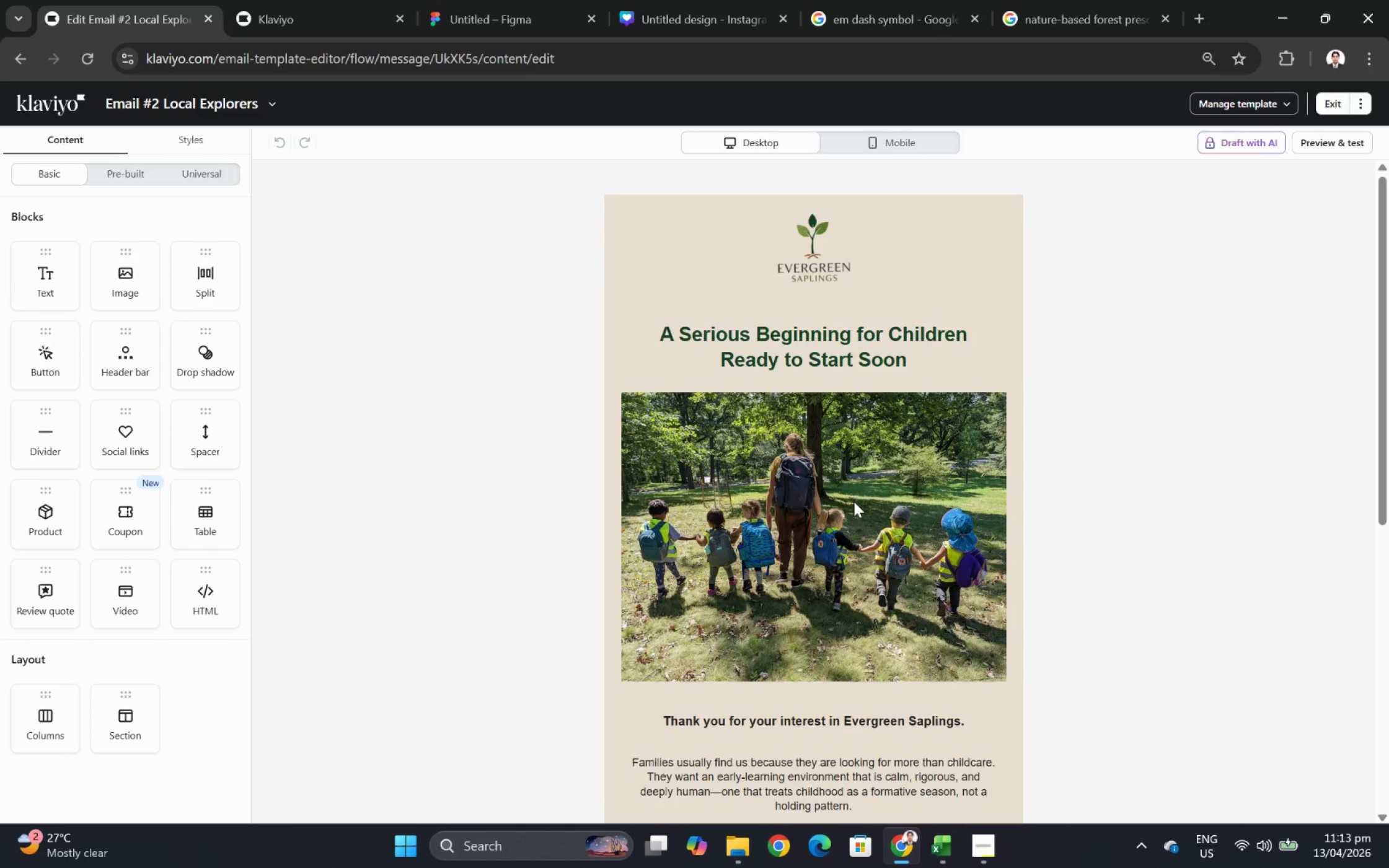 
scroll: coordinate [1106, 410], scroll_direction: down, amount: 2.0
 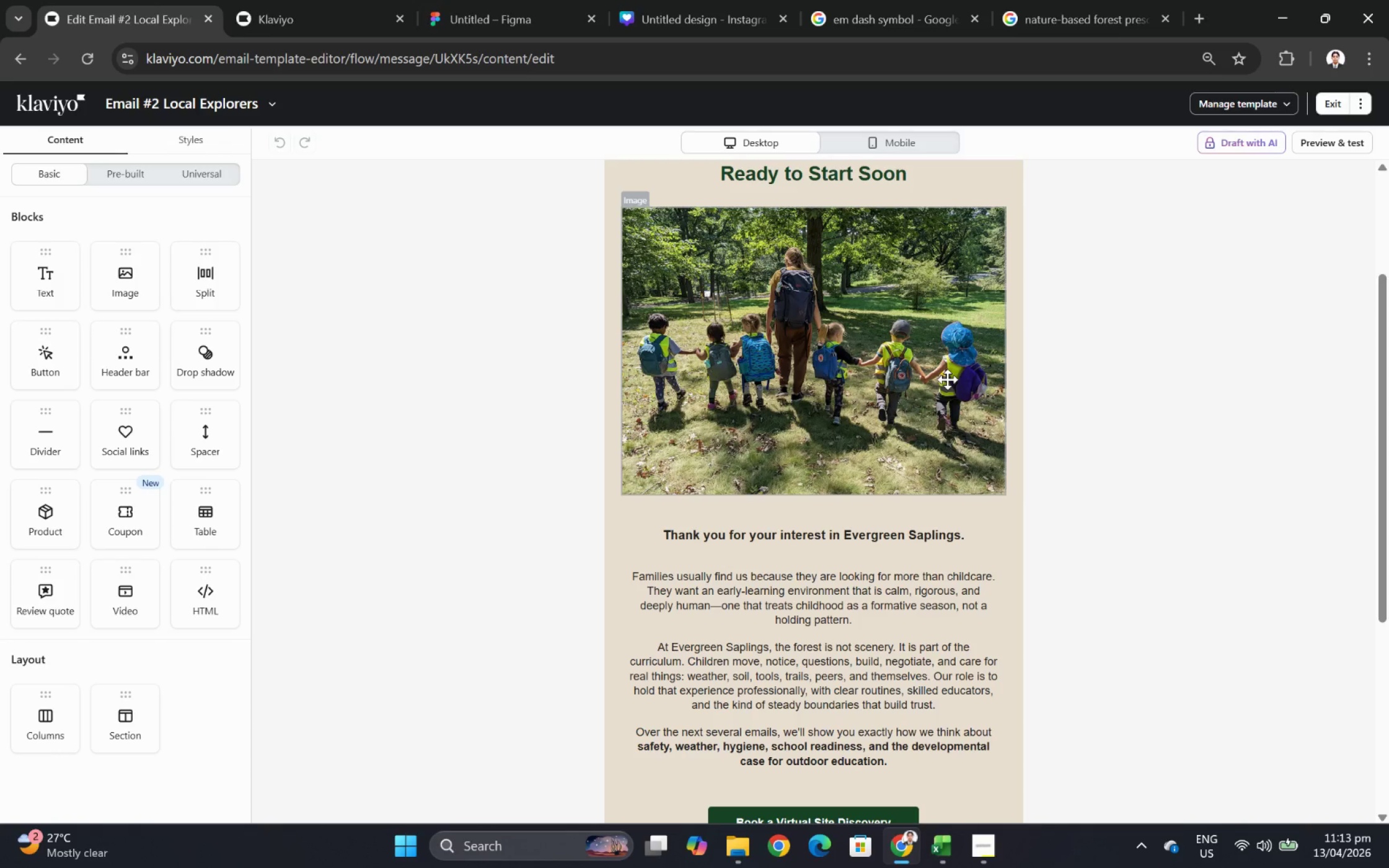 
scroll: coordinate [857, 262], scroll_direction: up, amount: 2.0
 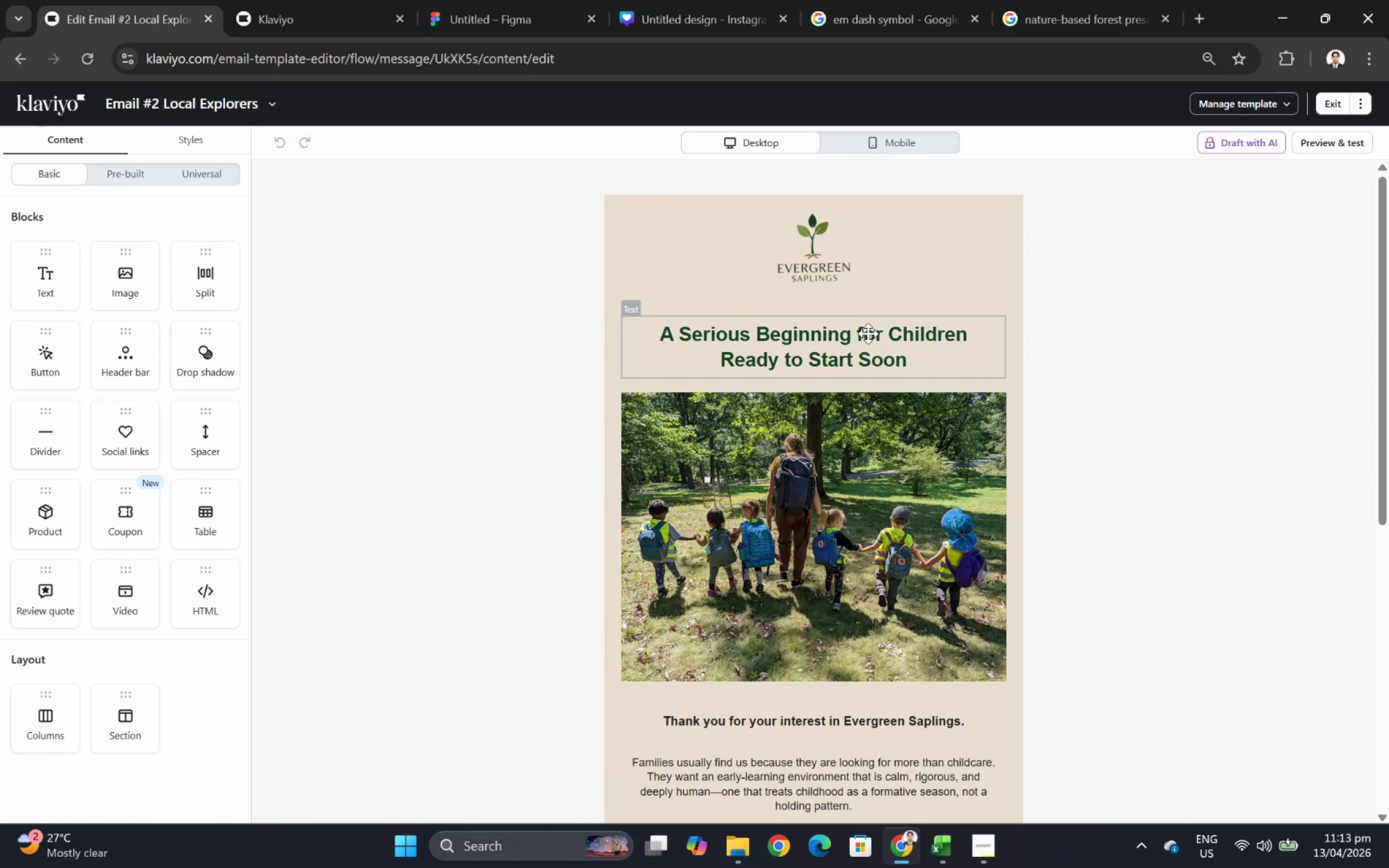 
left_click([868, 338])
 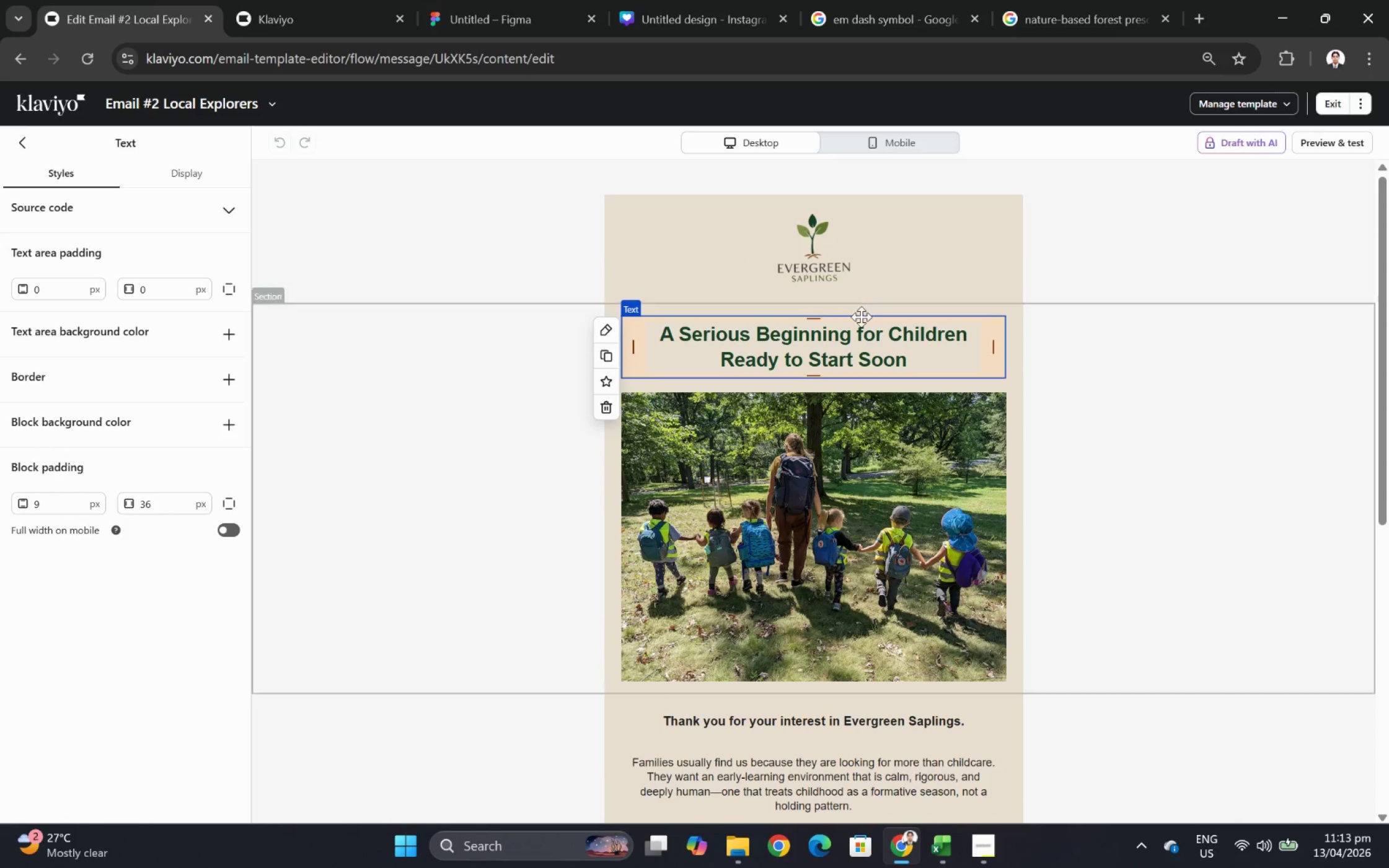 
double_click([867, 343])
 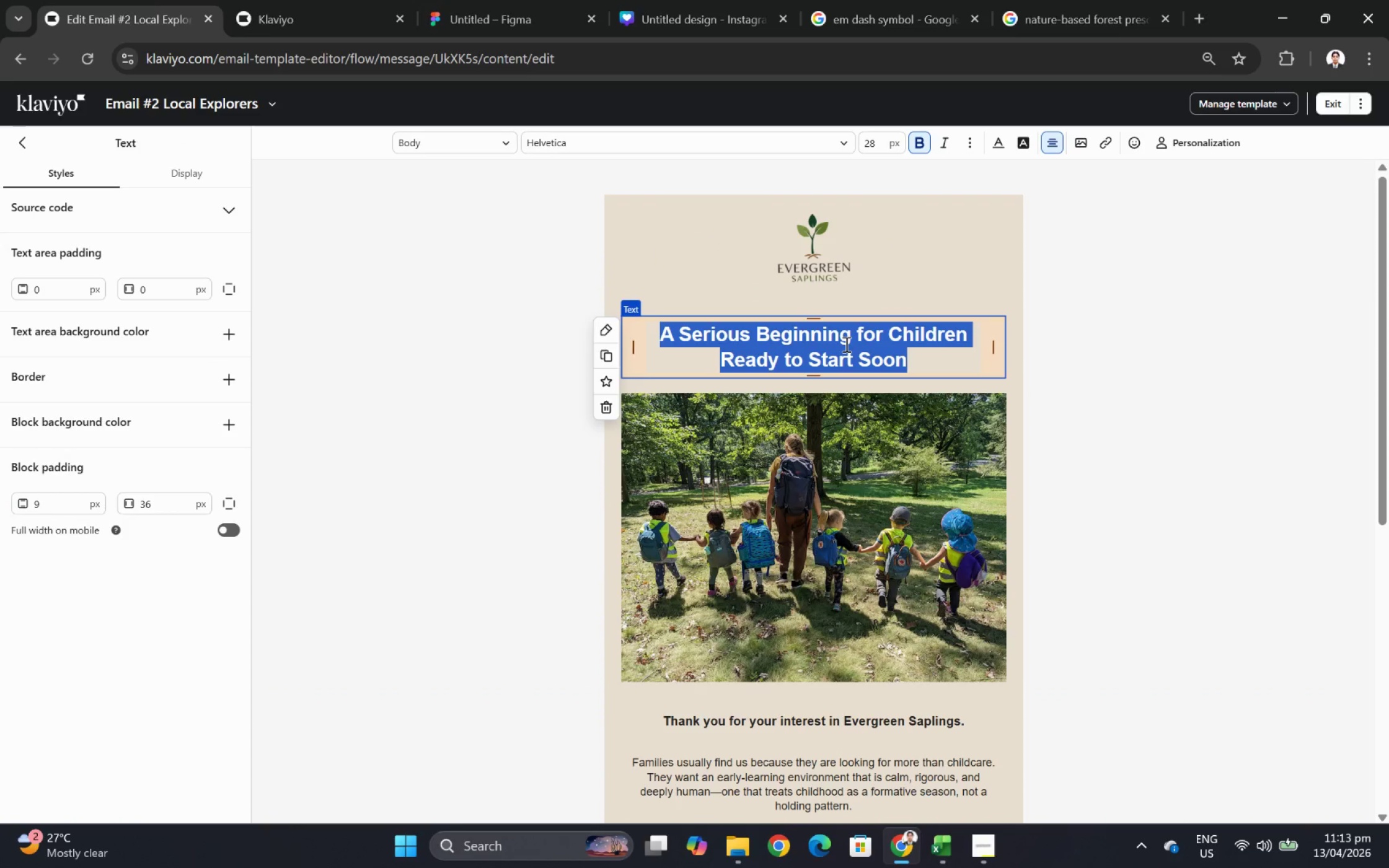 
wait(7.98)
 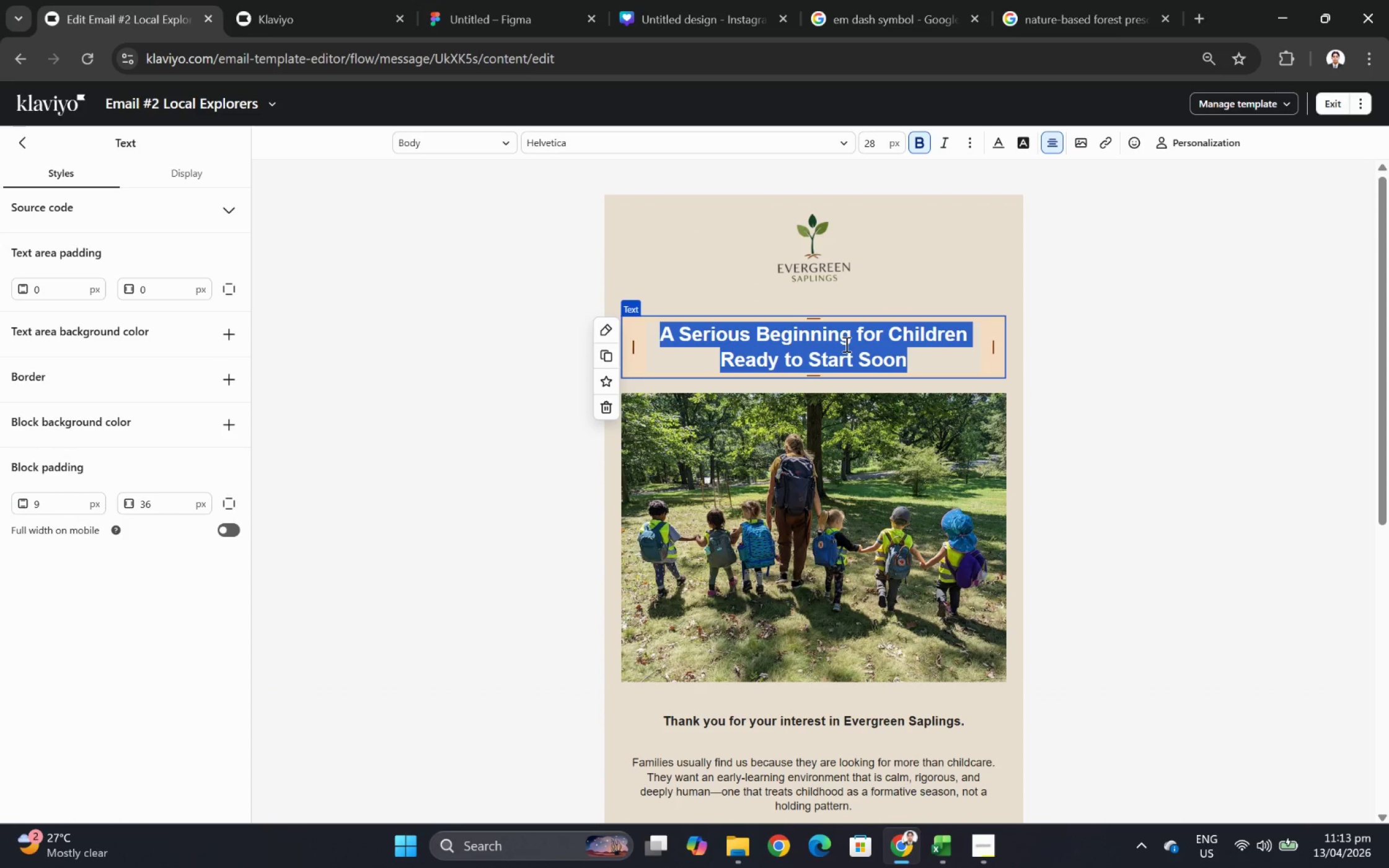 
type(The Outdoors Supports the Skills Children Need Most)
 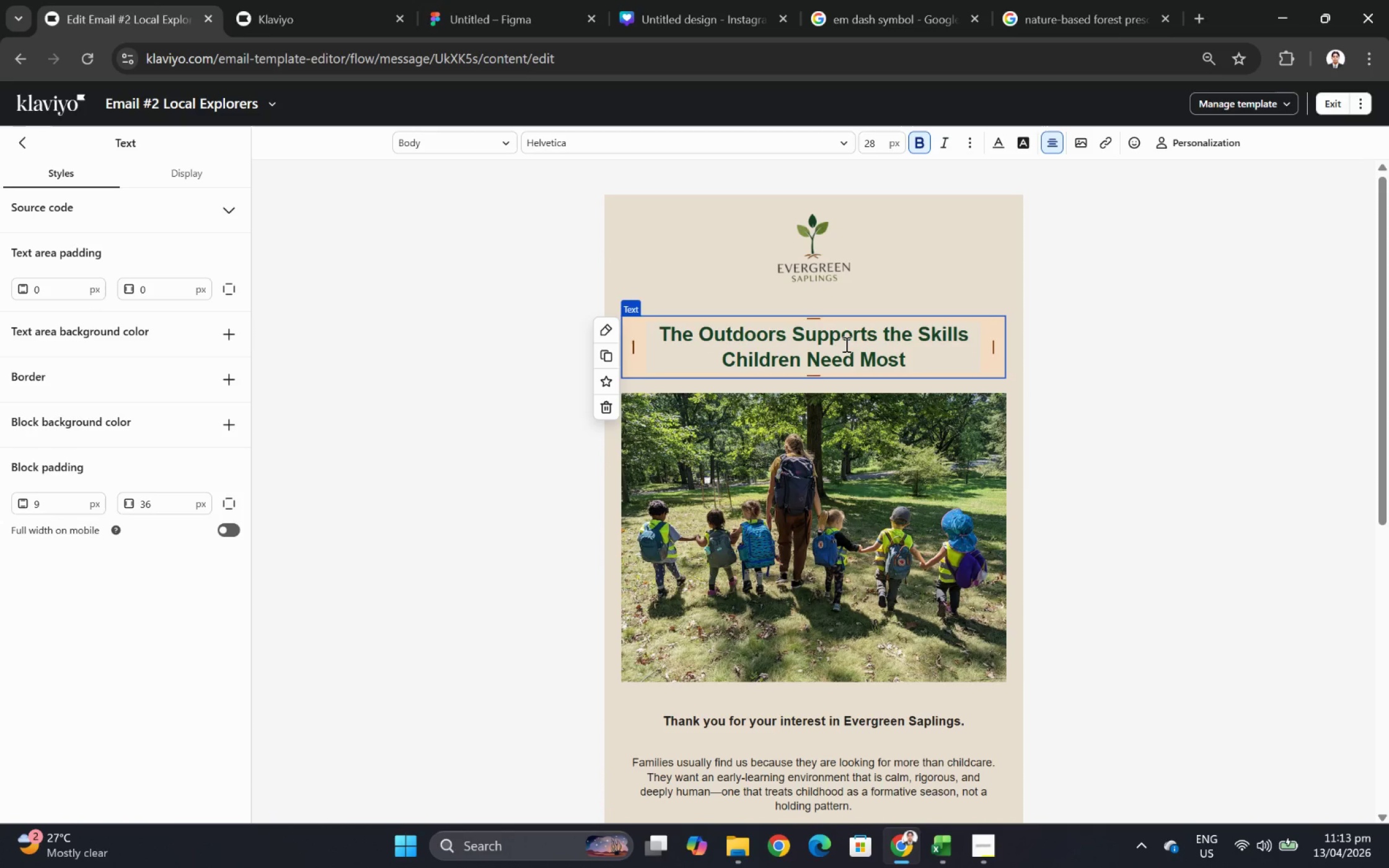 
left_click([1164, 348])
 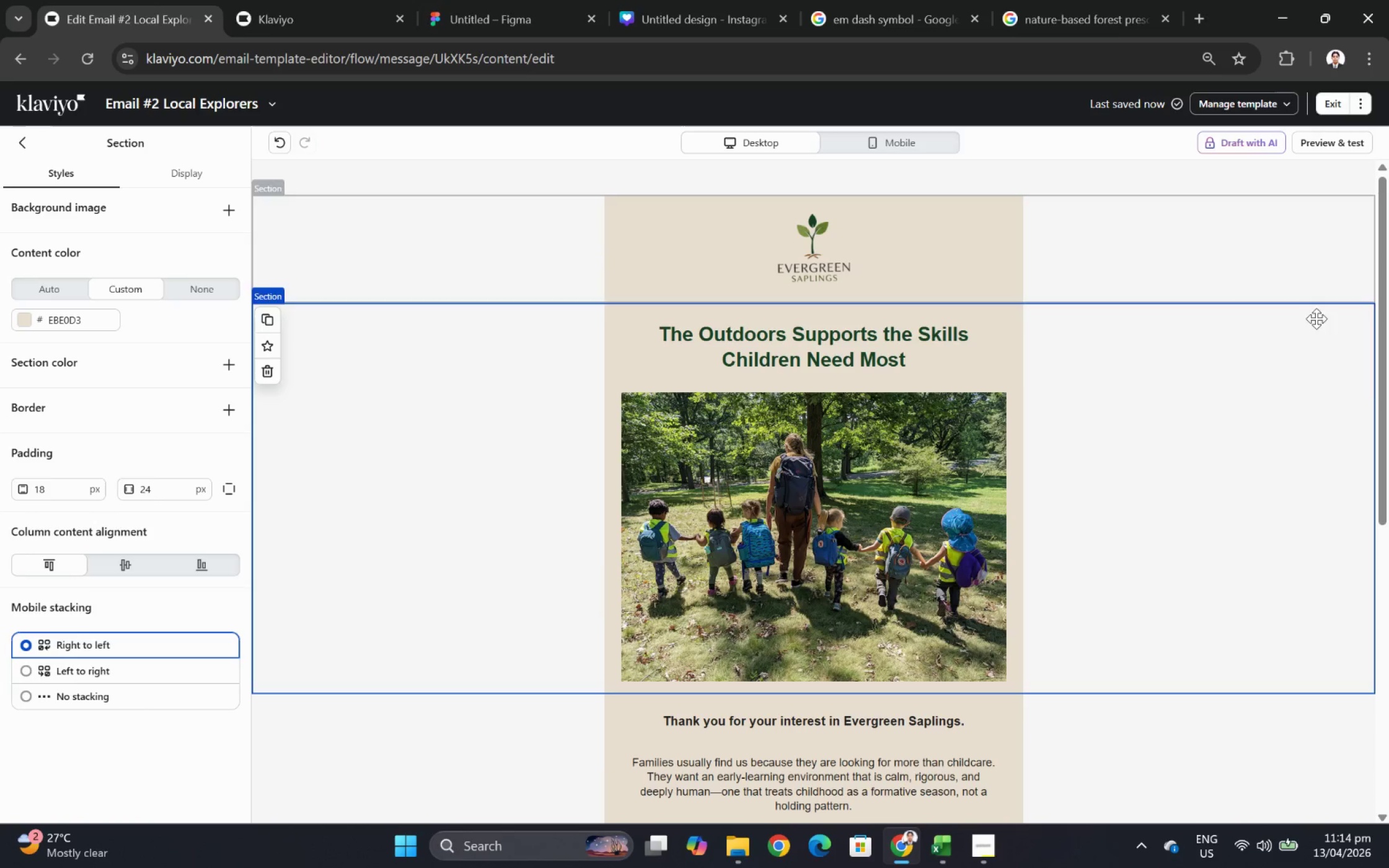 
wait(39.55)
 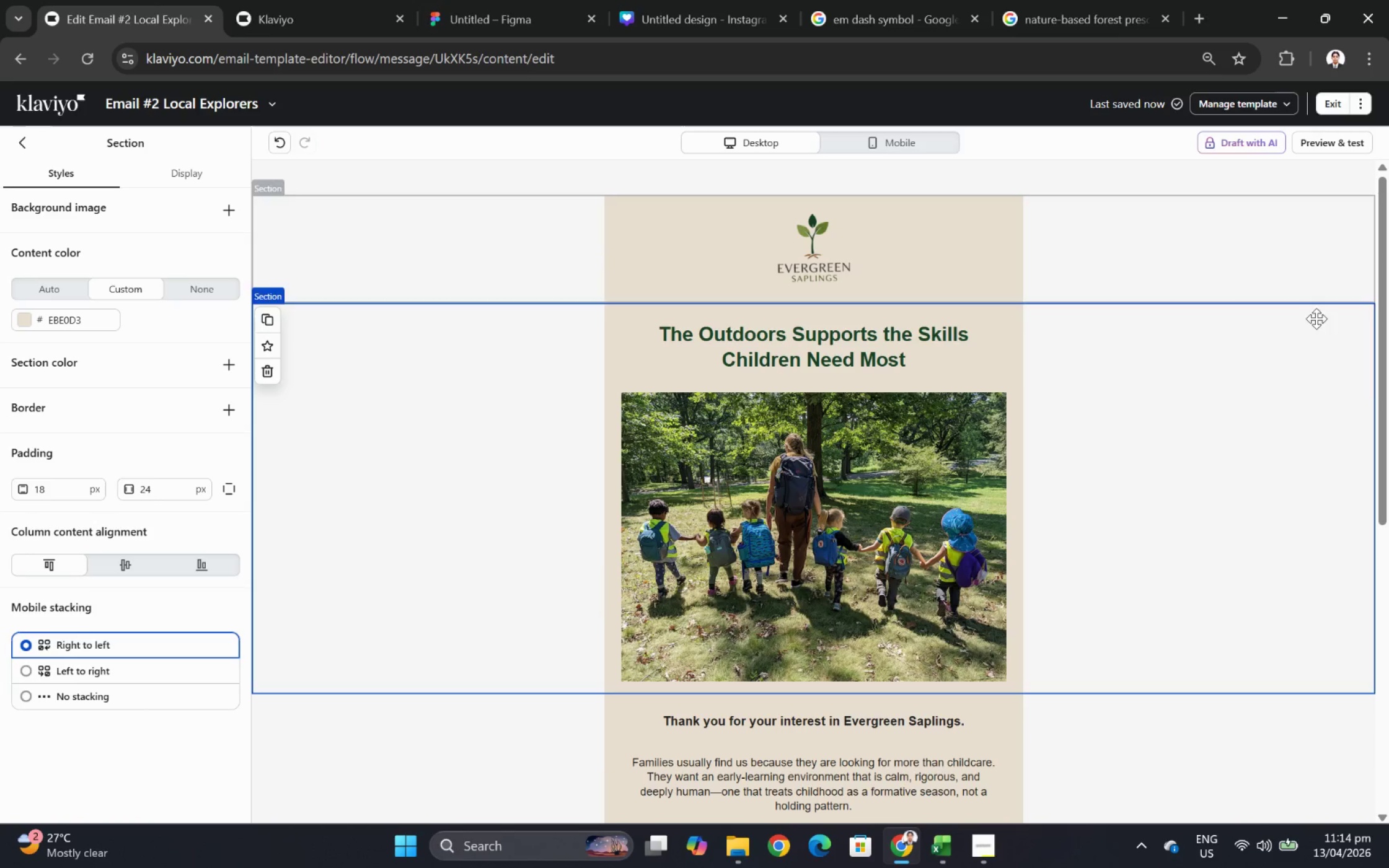 
scroll: coordinate [1168, 493], scroll_direction: down, amount: 1.0
 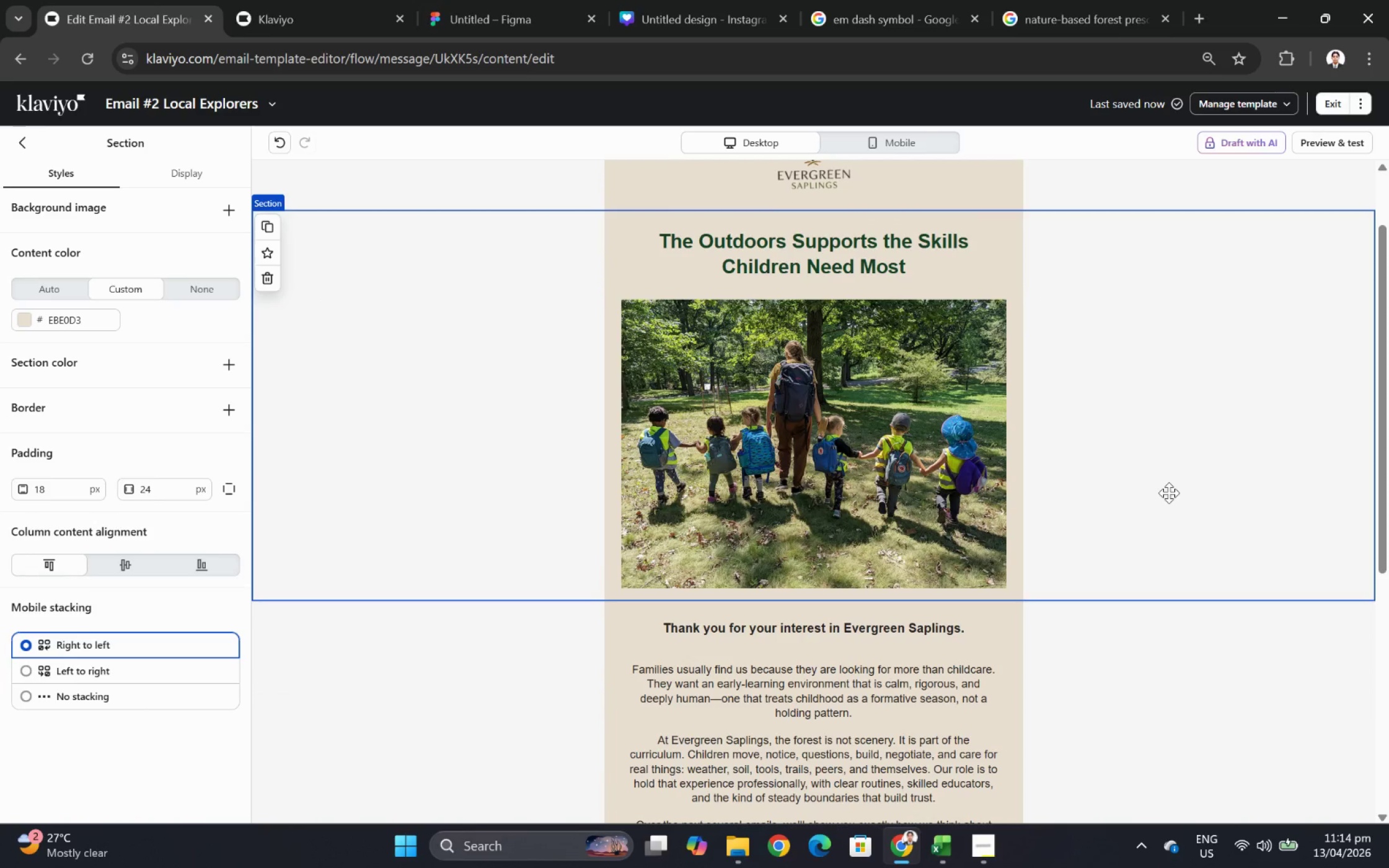 
wait(5.94)
 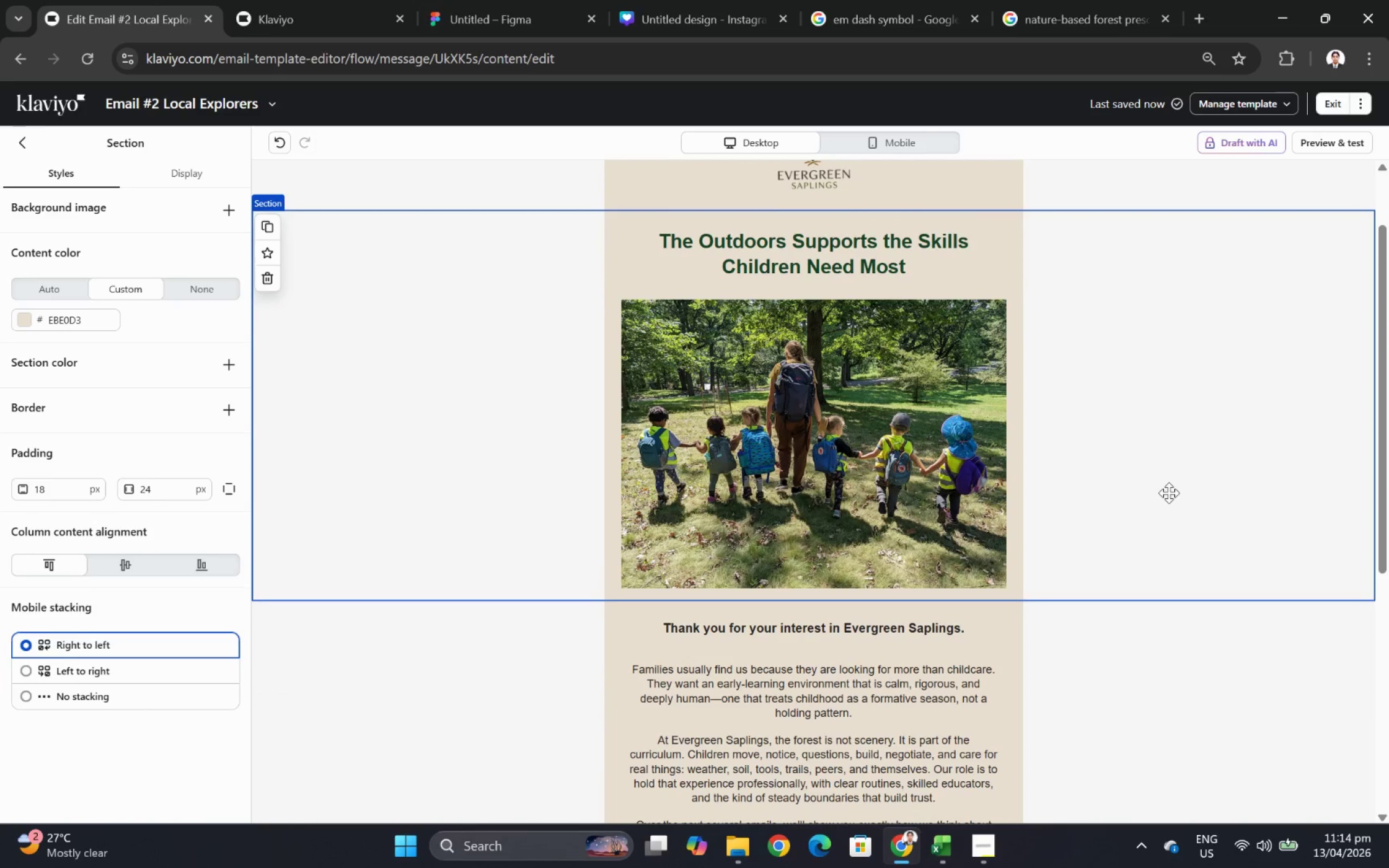 
scroll: coordinate [1167, 496], scroll_direction: down, amount: 1.0
 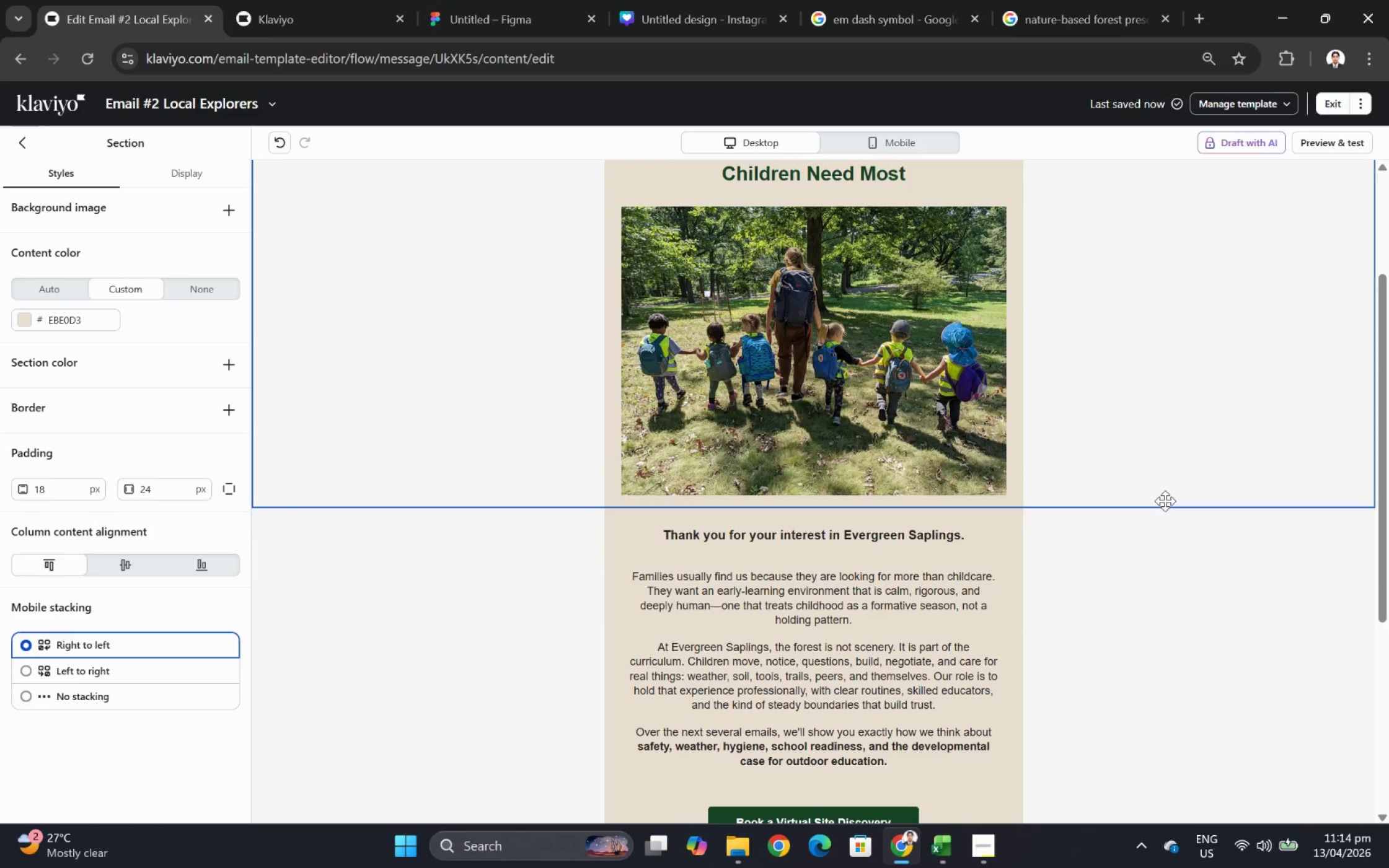 
right_click([1165, 501])
 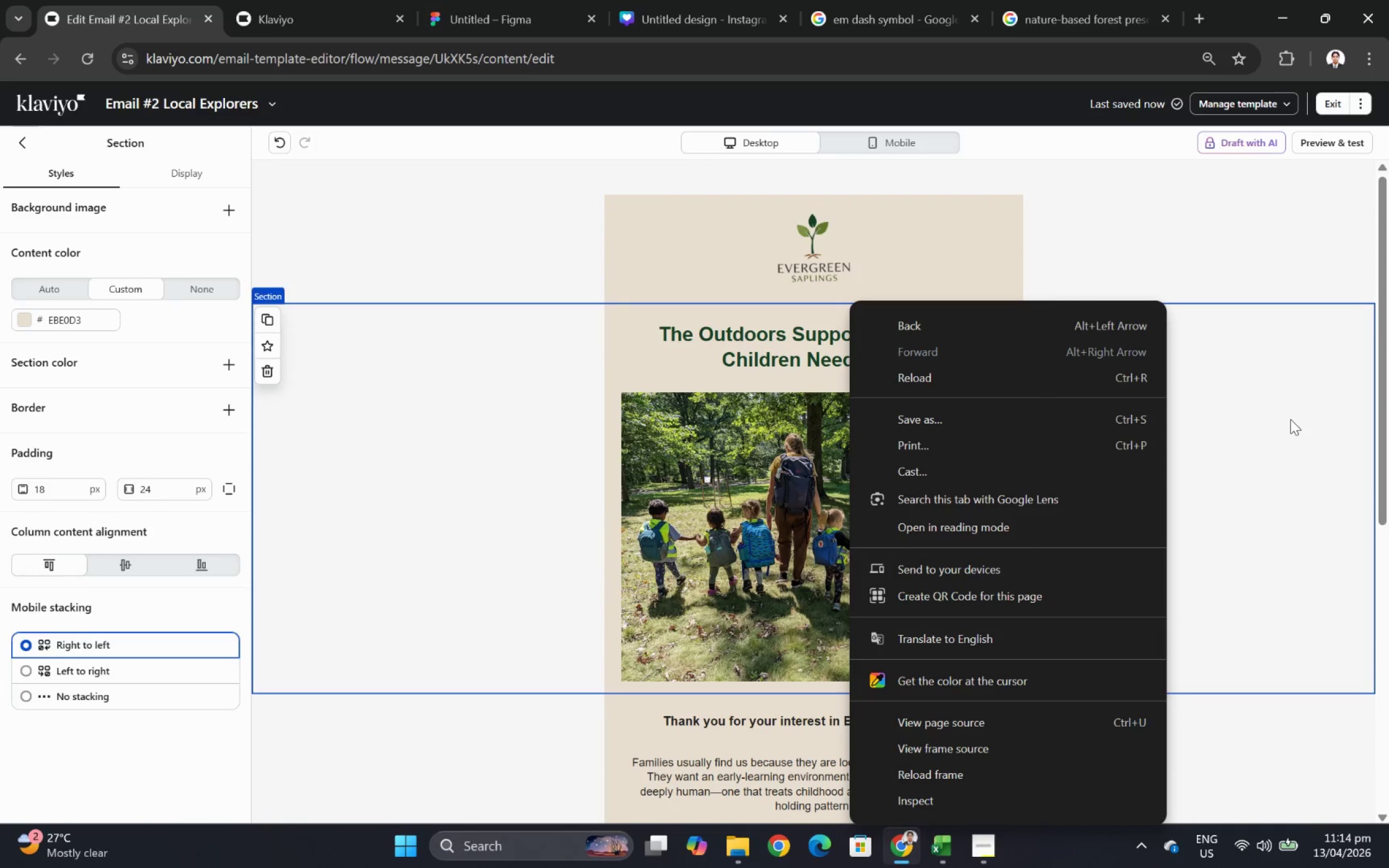 
scroll: coordinate [1165, 501], scroll_direction: up, amount: 2.0
 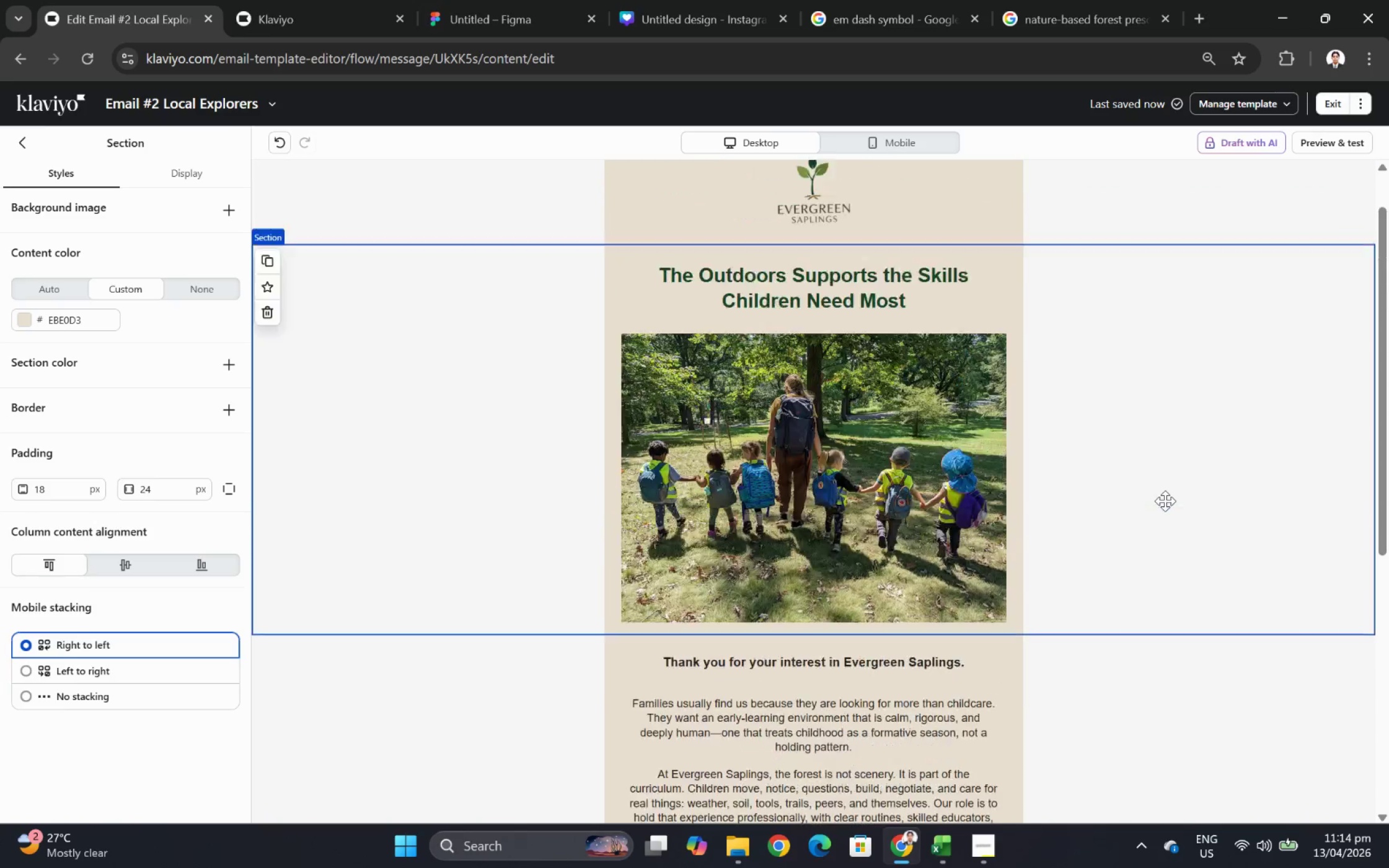 
left_click([1290, 419])
 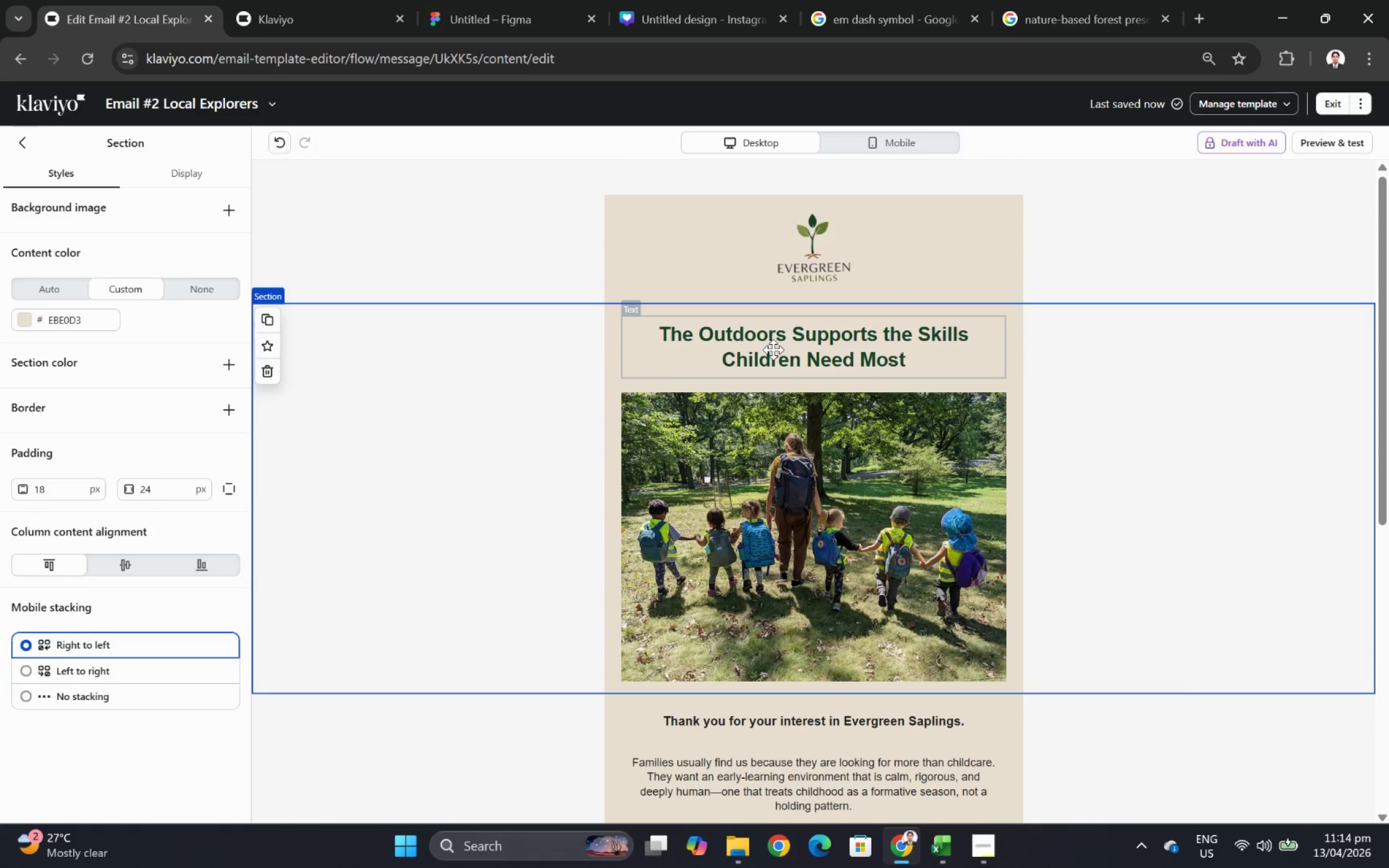 
wait(10.22)
 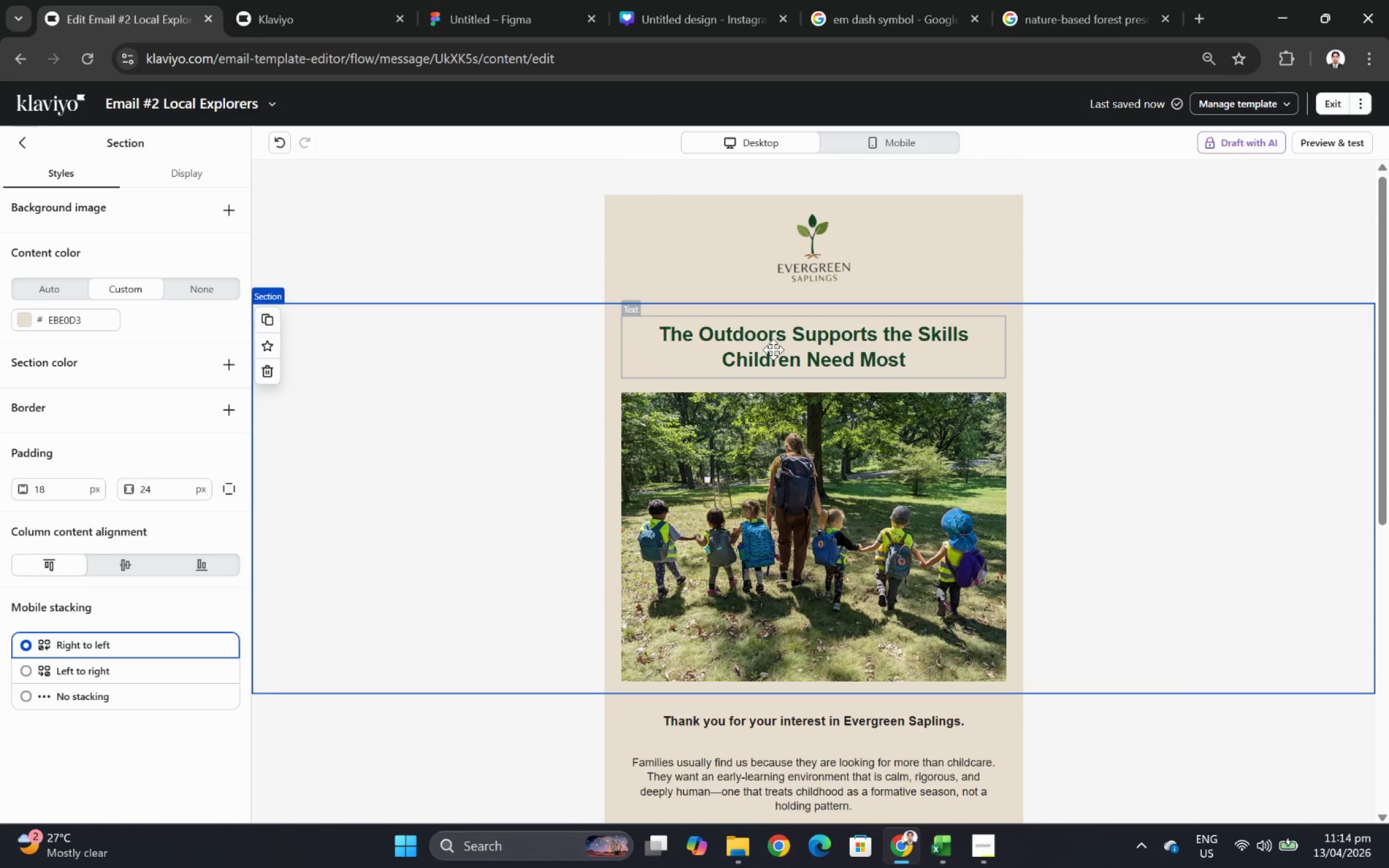 
left_click([1327, 101])
 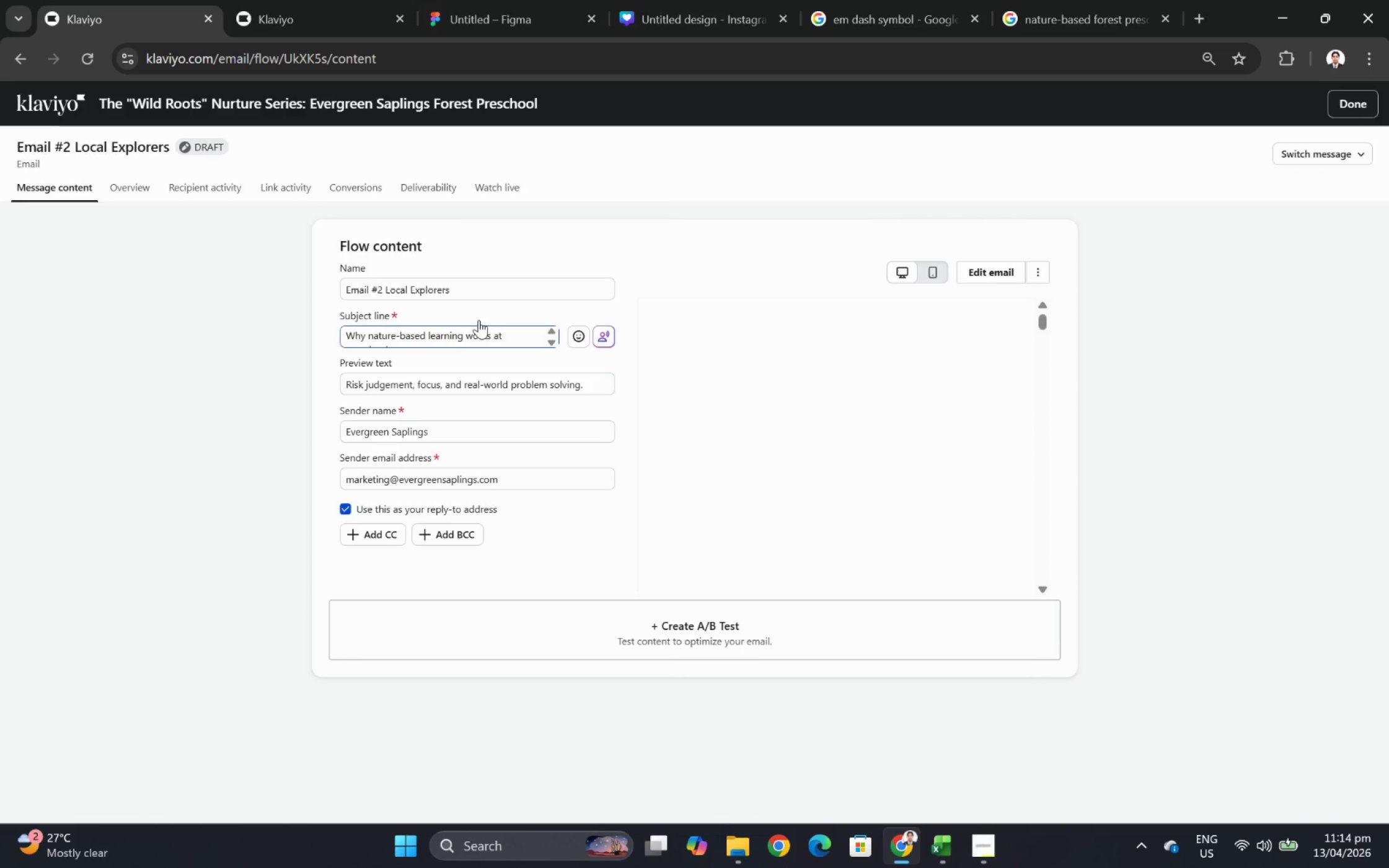 
left_click_drag(start_coordinate=[457, 339], to_coordinate=[482, 344])
 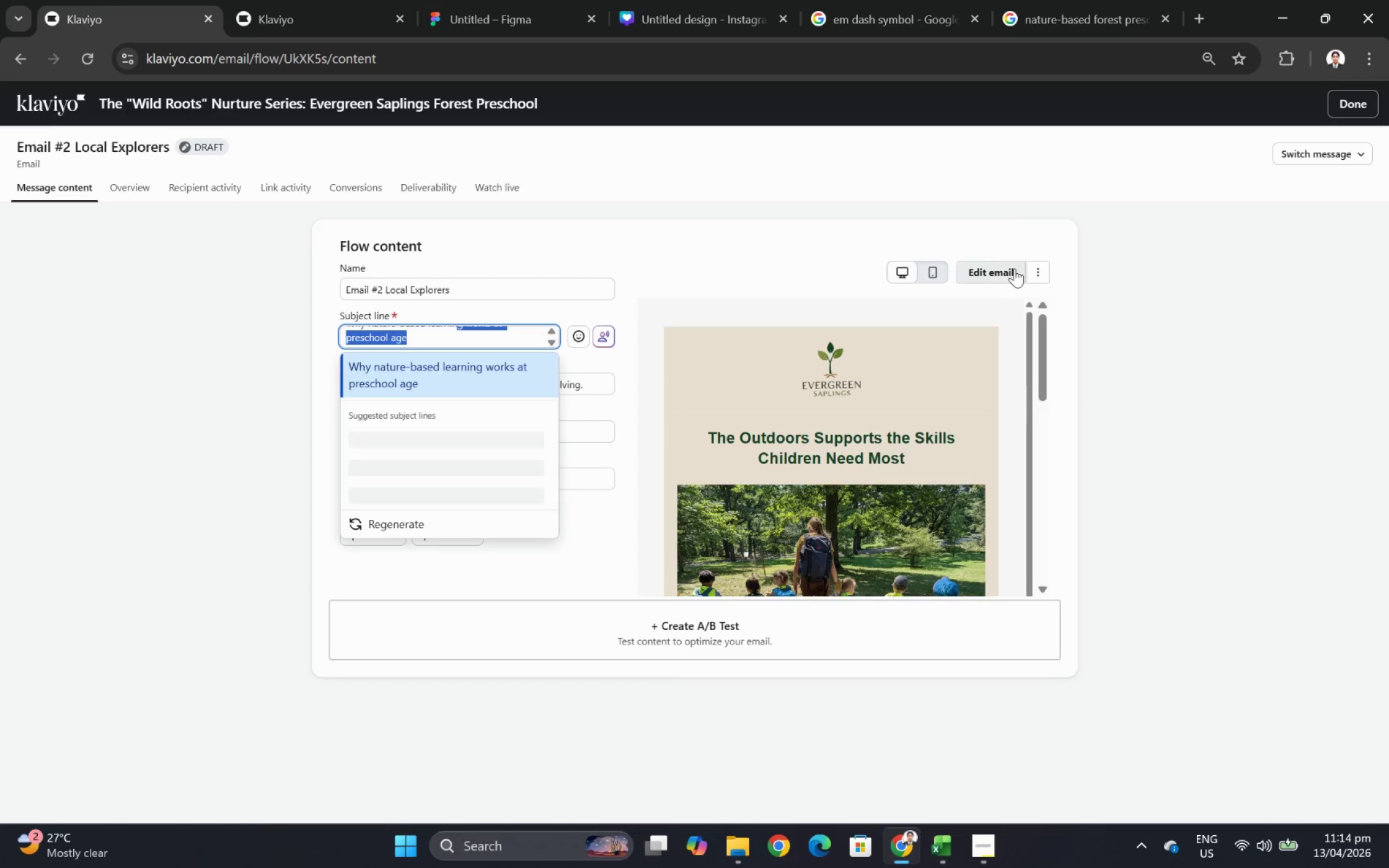 
left_click([1014, 270])
 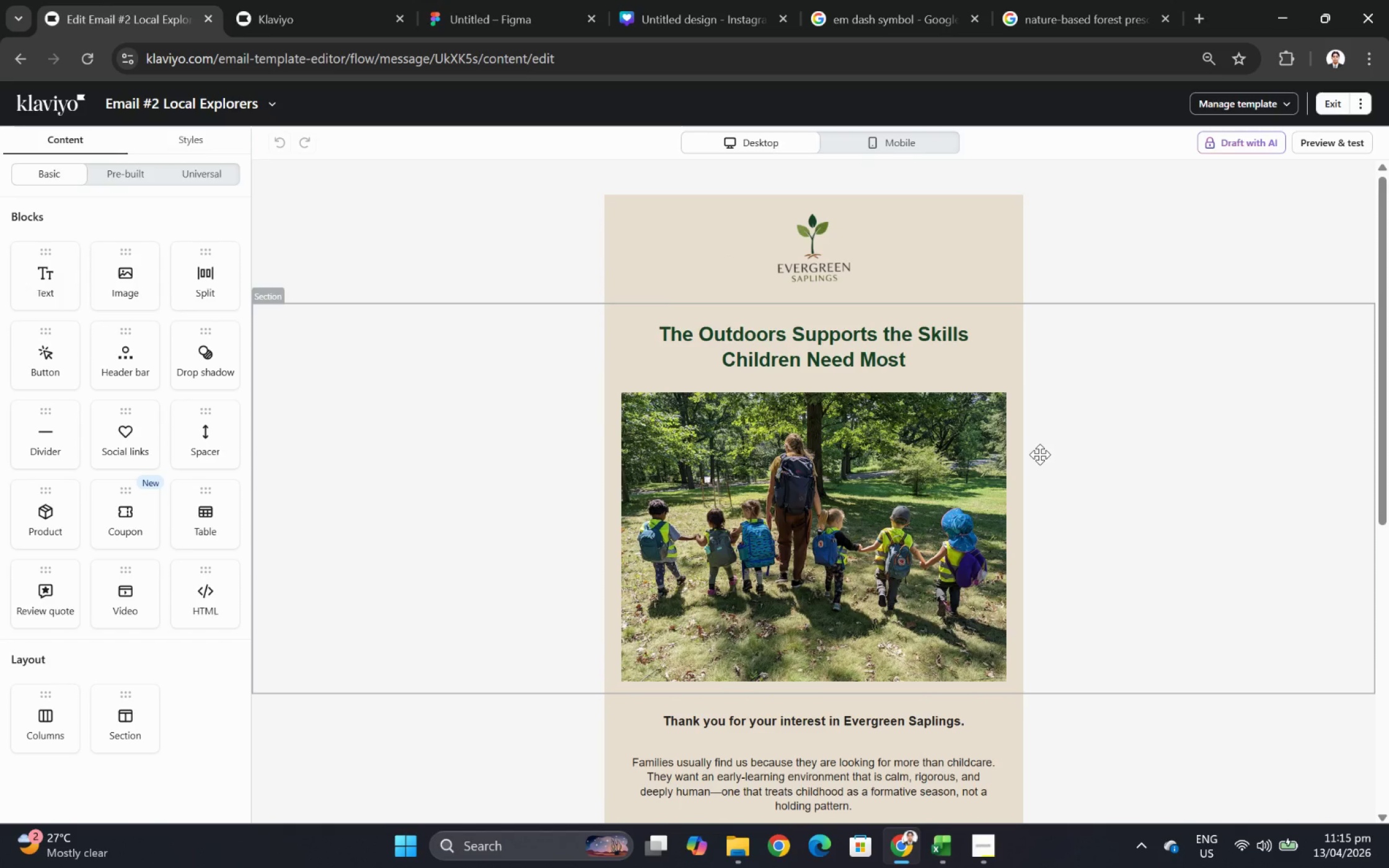 
wait(27.81)
 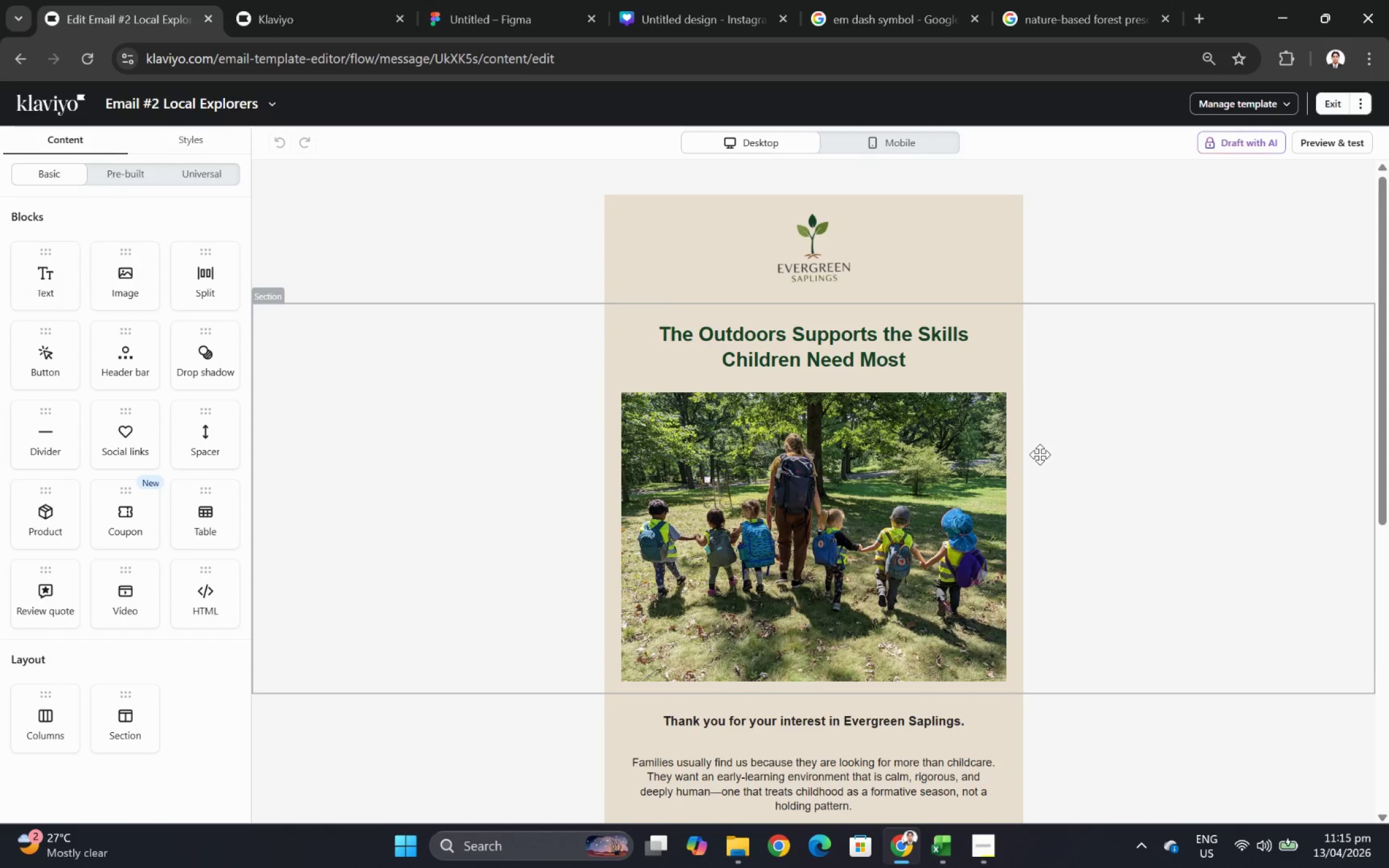 
scroll: coordinate [1163, 684], scroll_direction: down, amount: 2.0
 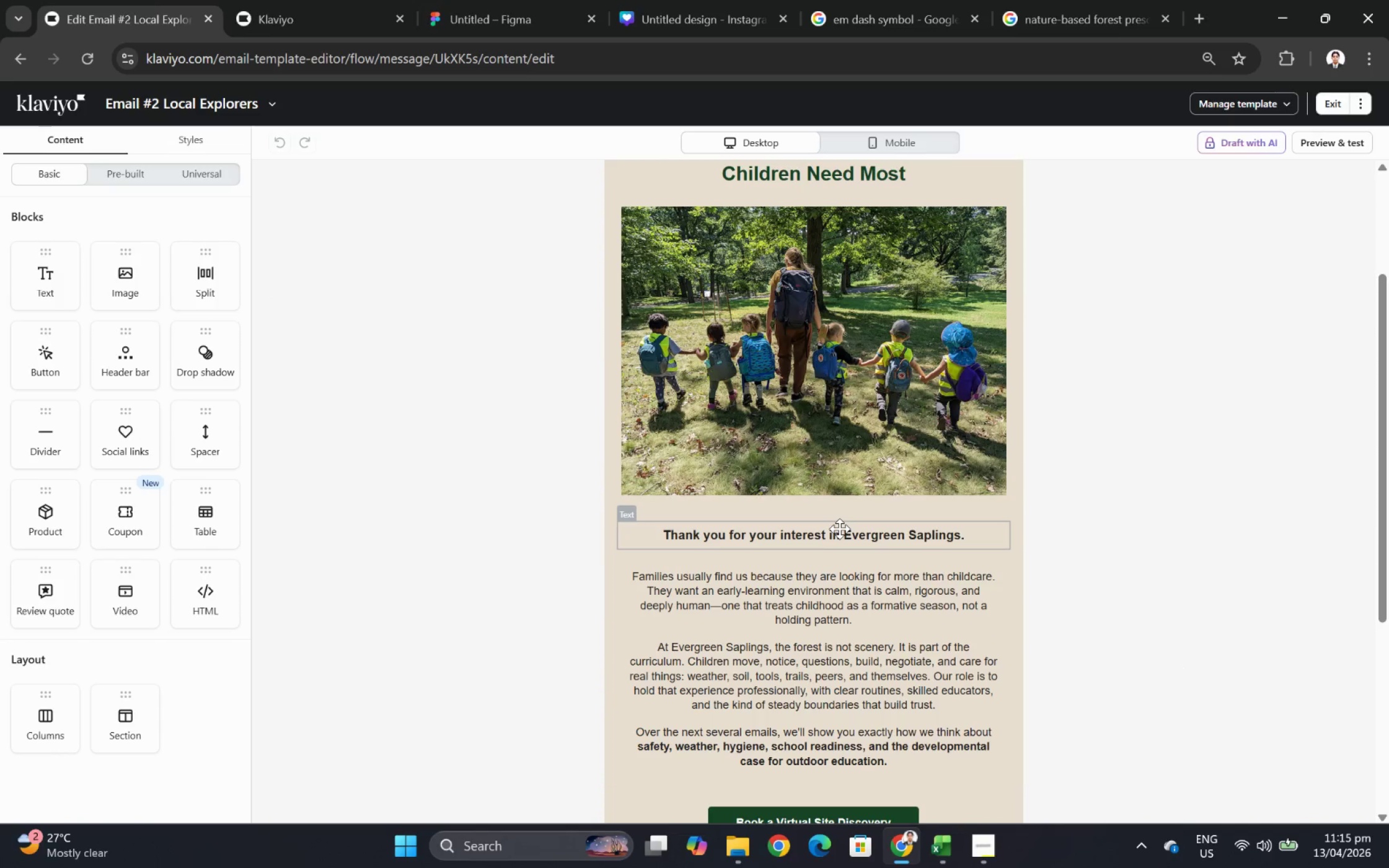 
left_click([839, 528])
 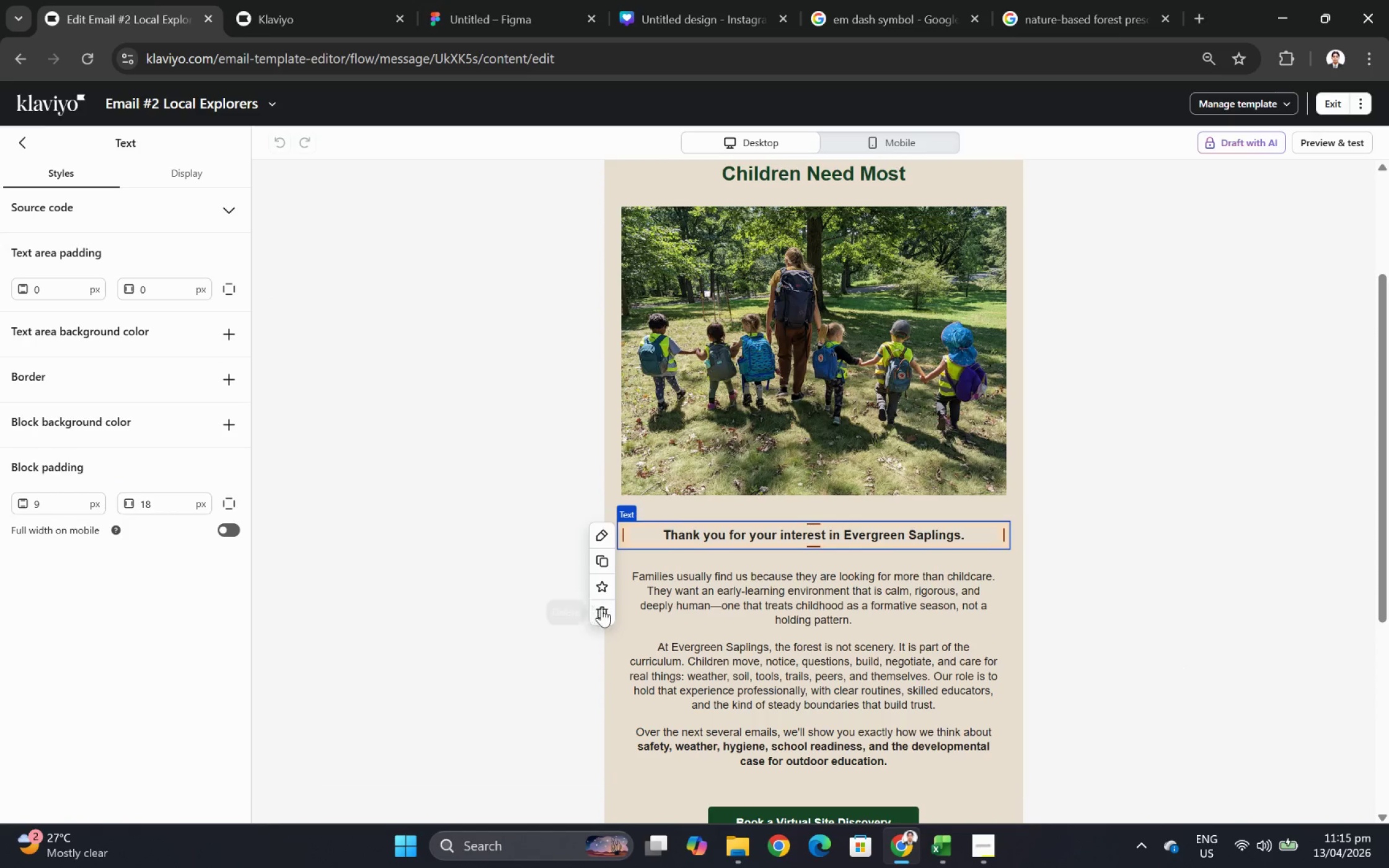 
left_click([608, 612])
 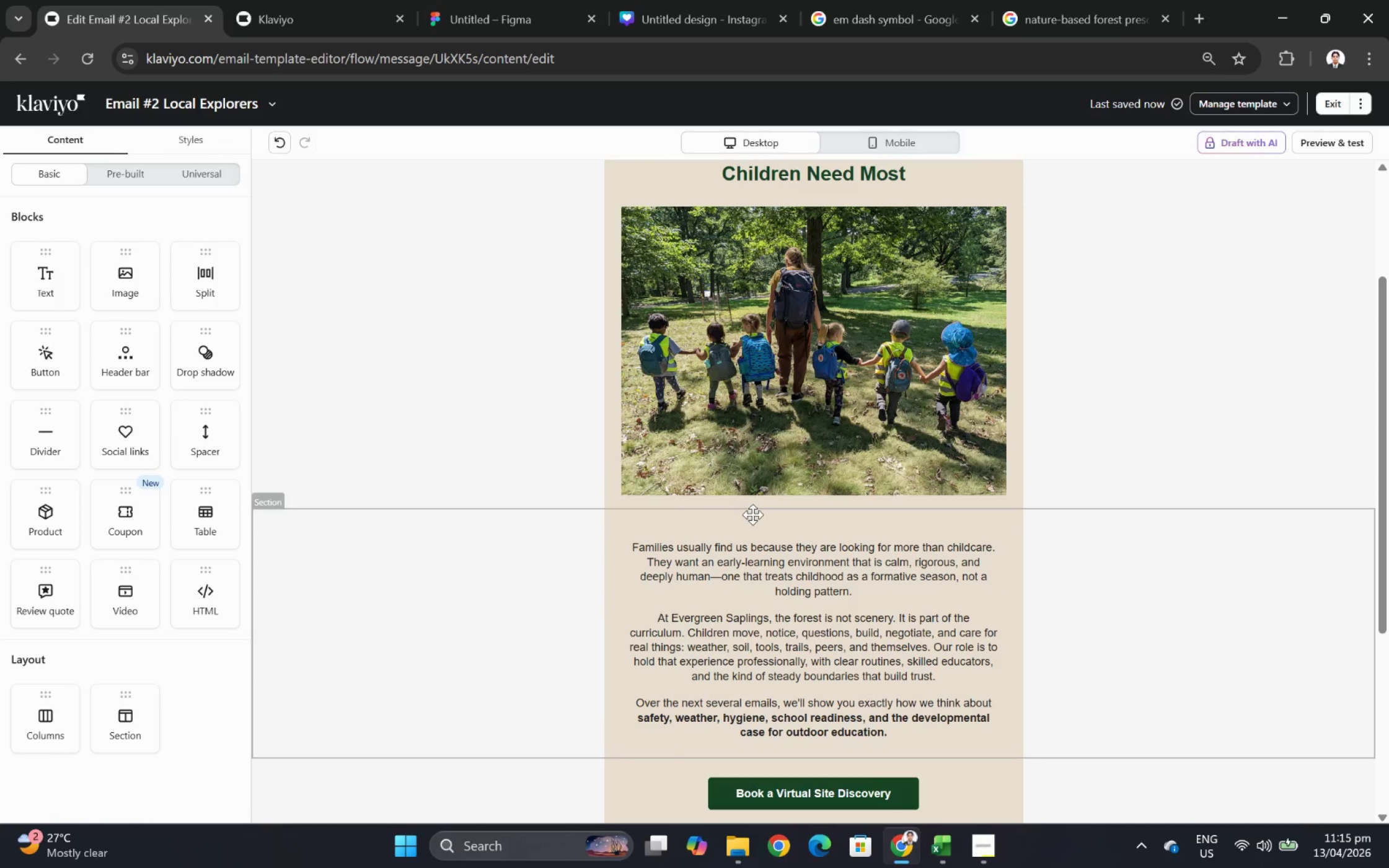 
left_click([752, 523])
 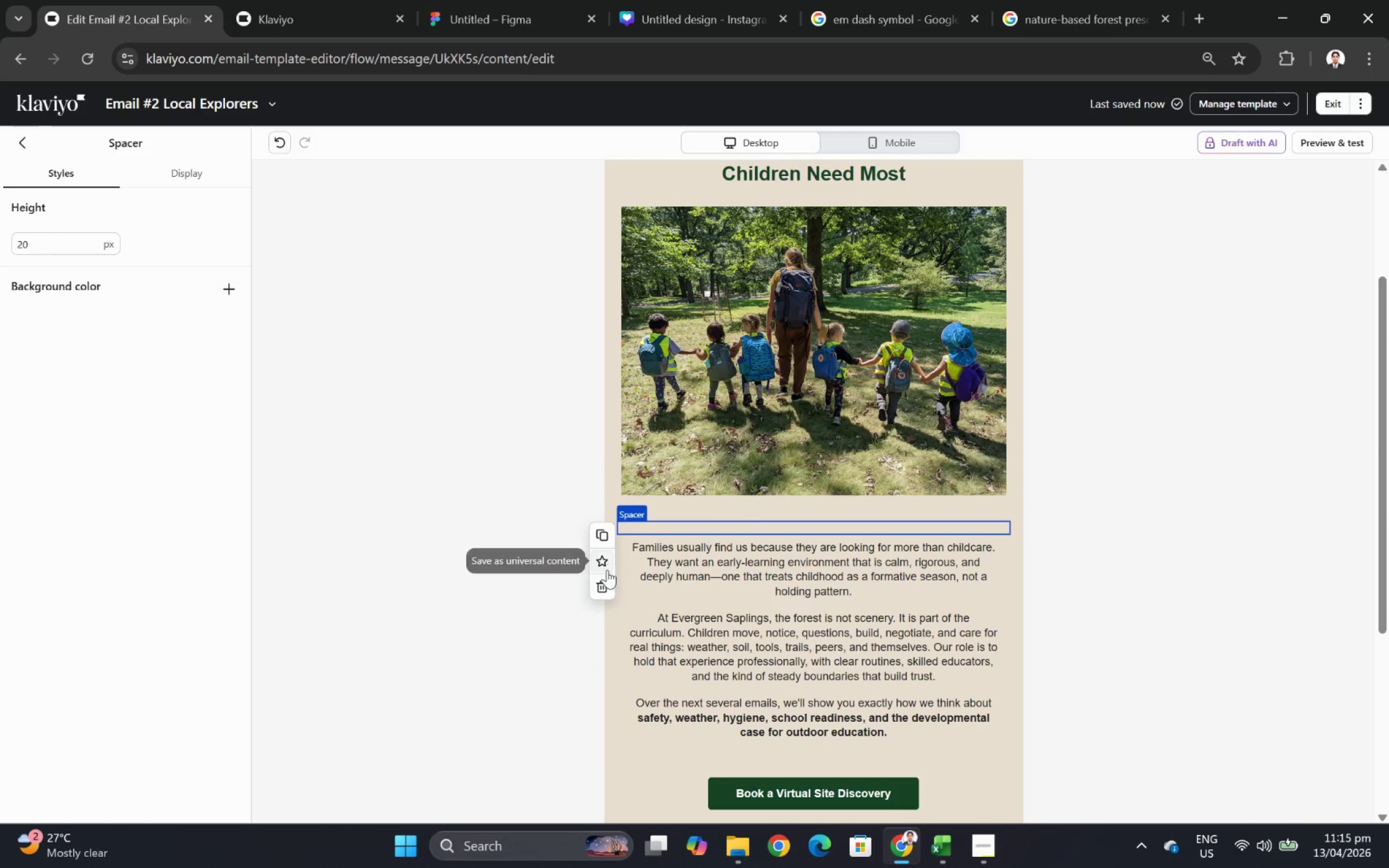 
left_click([601, 581])
 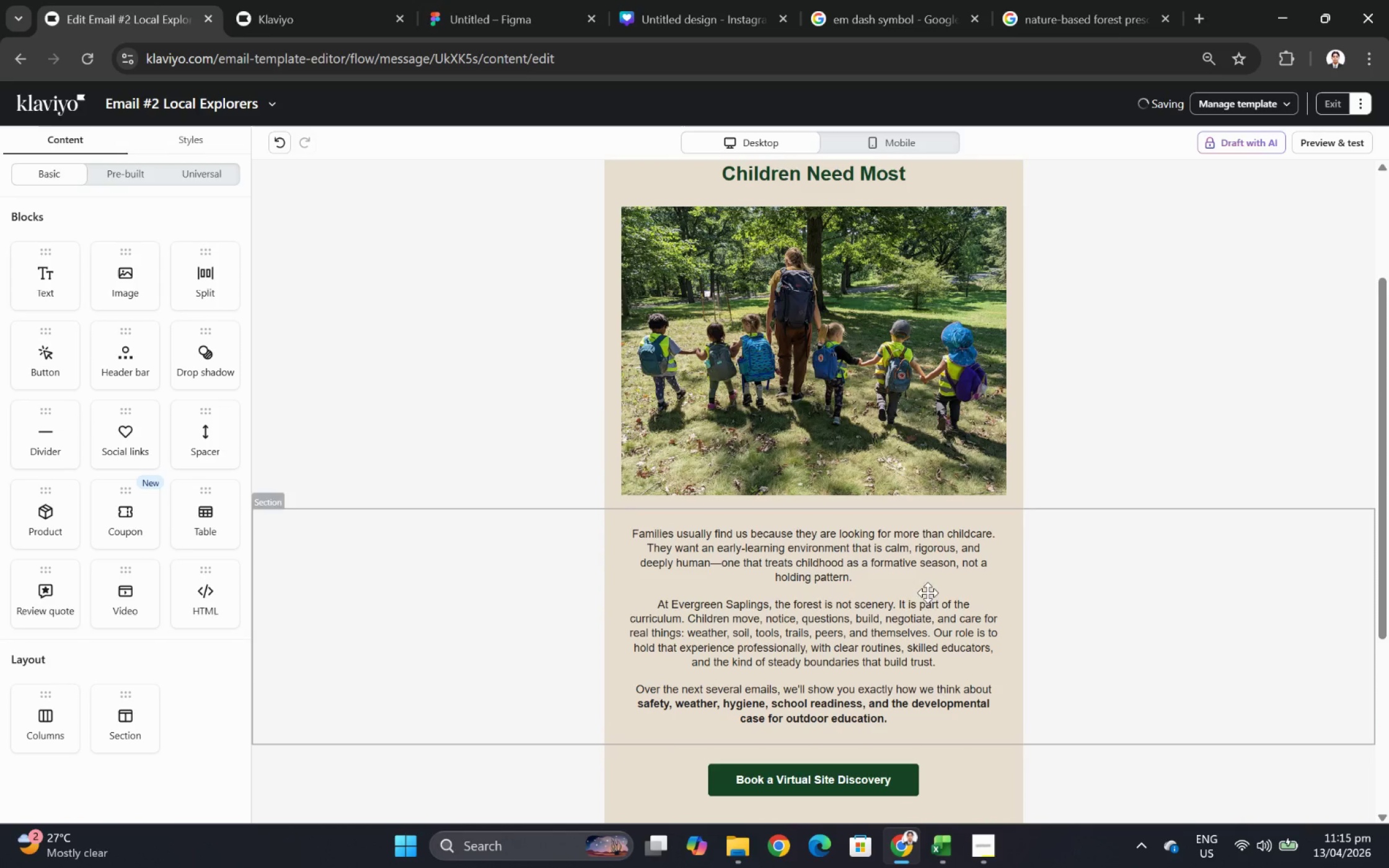 
double_click([899, 587])
 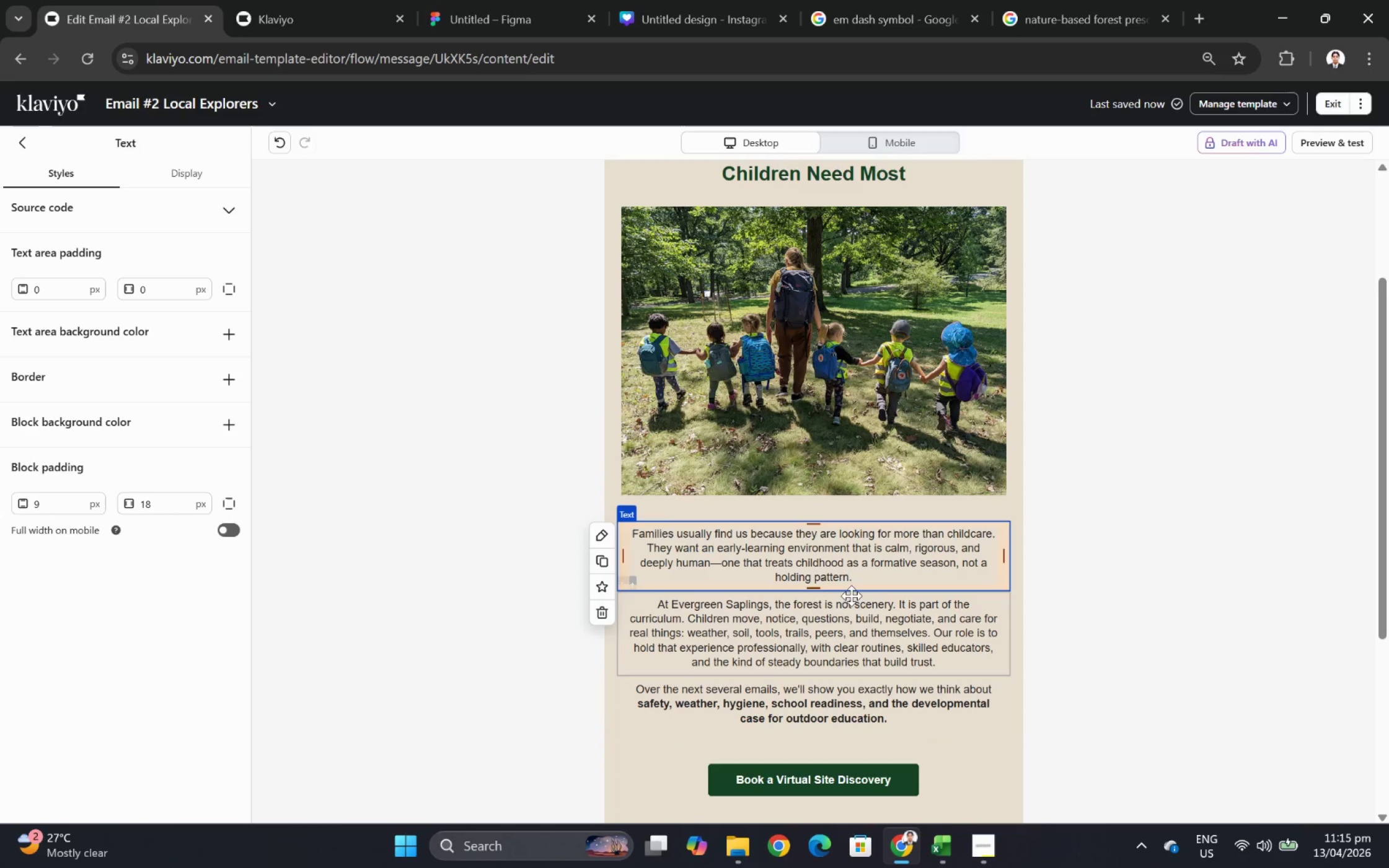 
double_click([844, 556])
 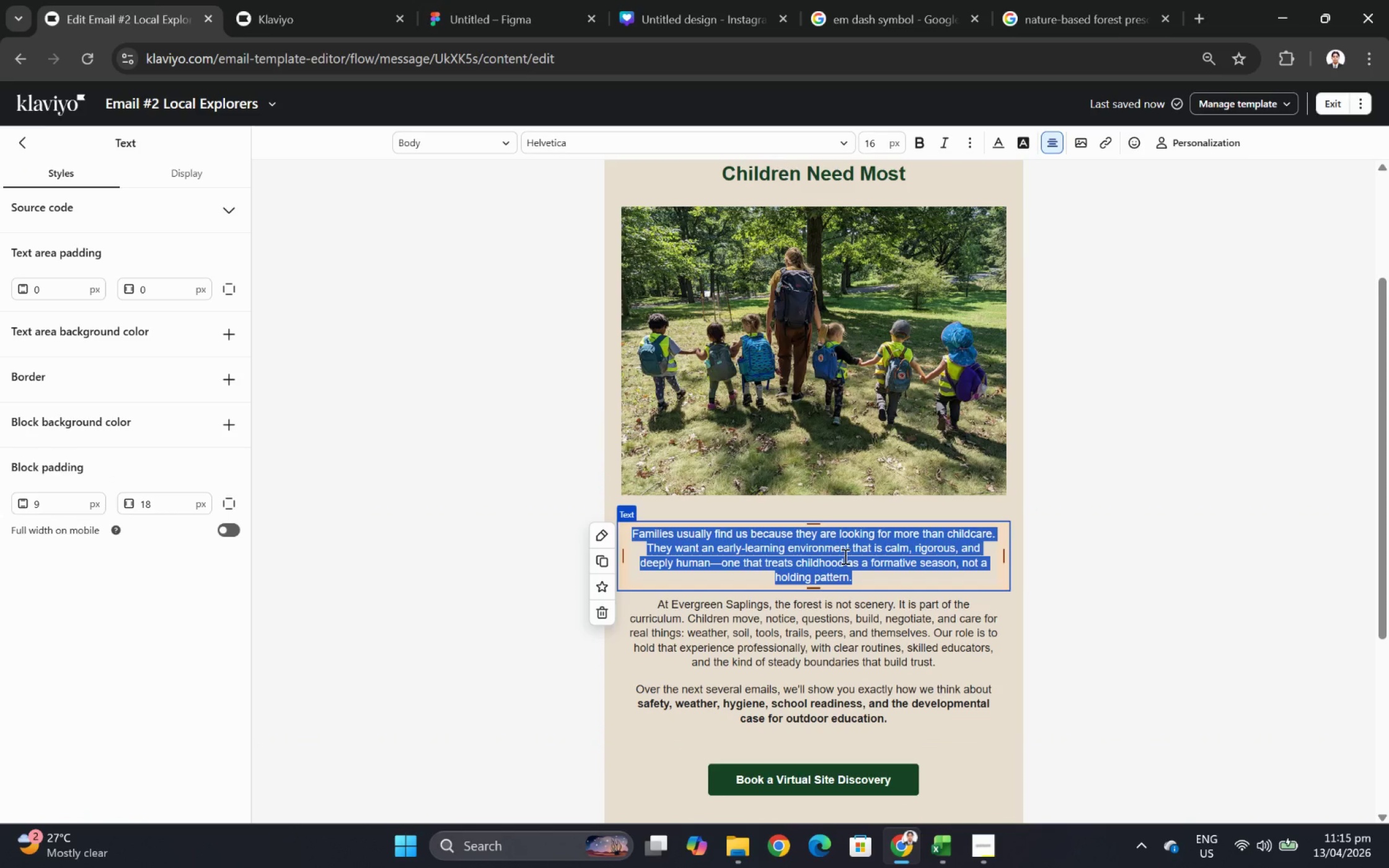 
type(At preschool age, children learn best through movement, elationship, repetitionm)
key(Backspace)
type(, )
 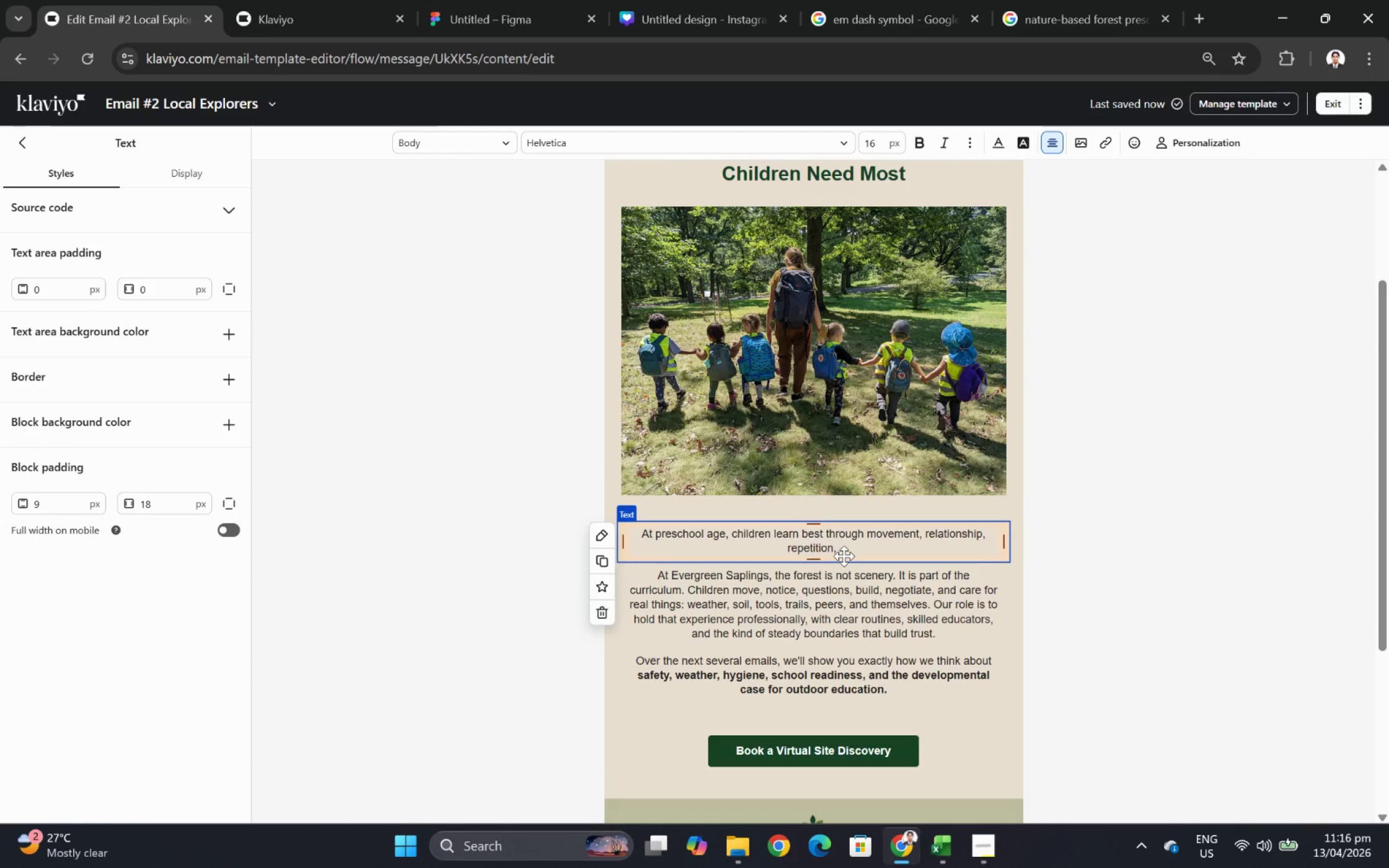 
type(and)
 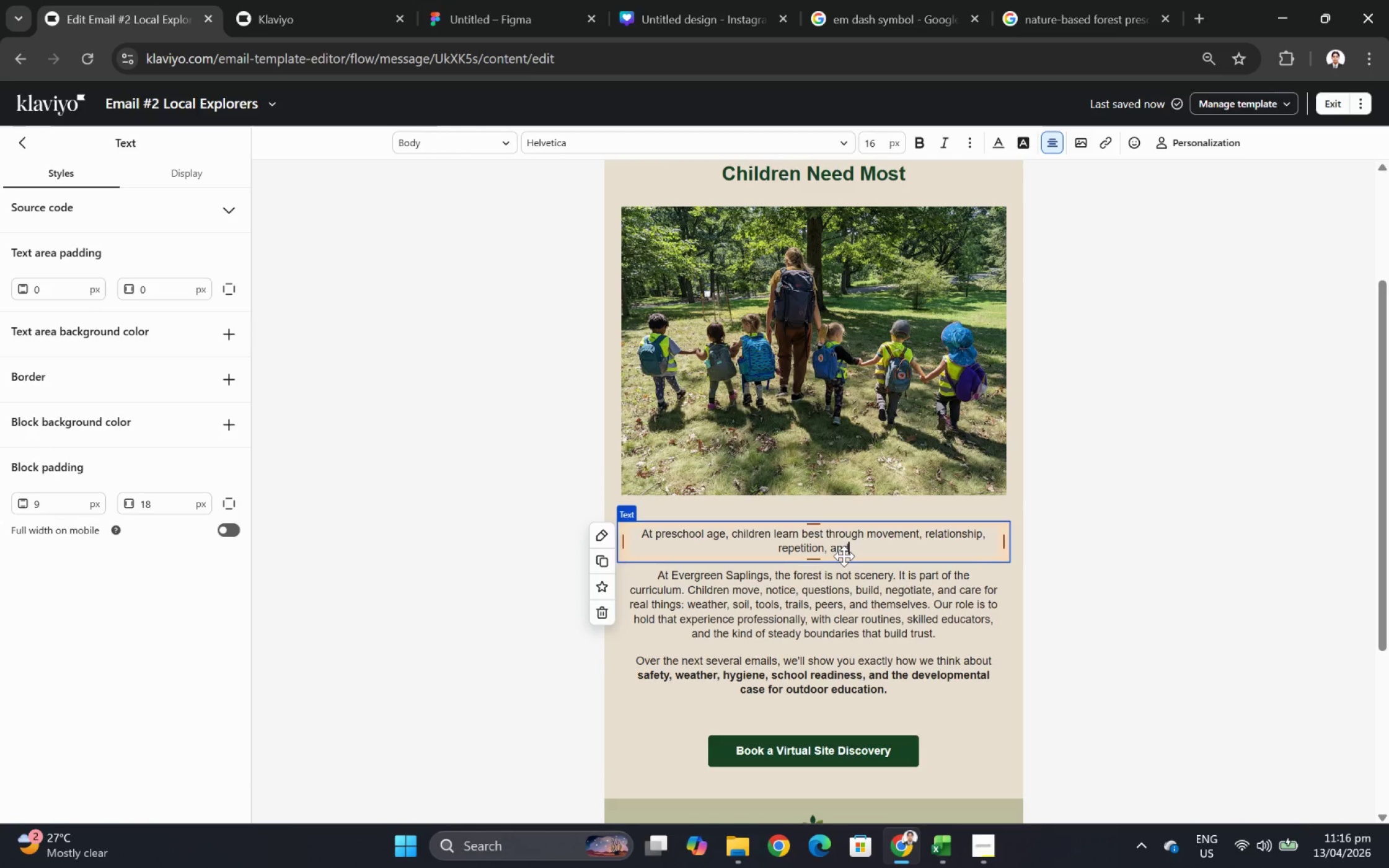 
wait(16.91)
 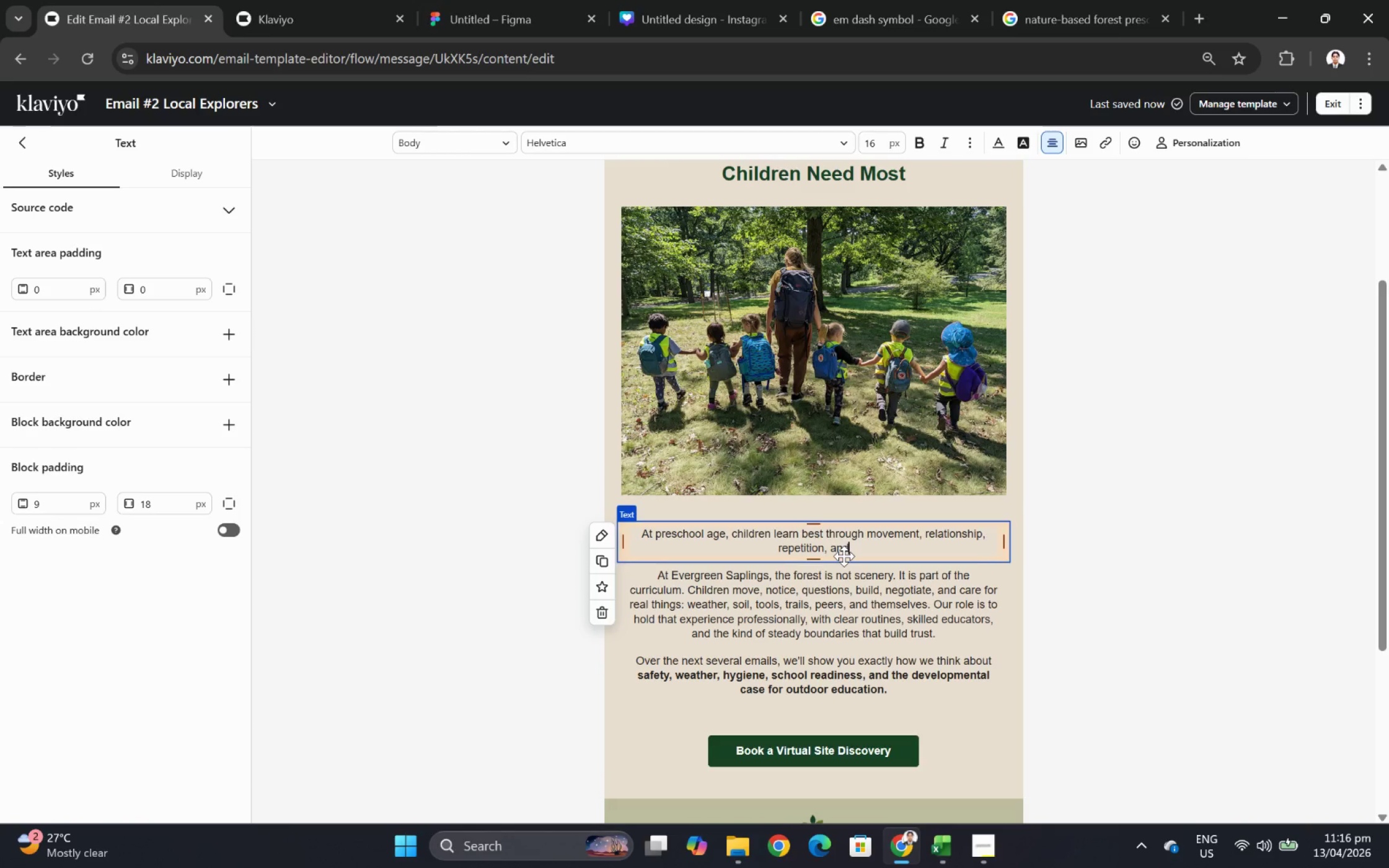 
type( meaningful challenge.)
 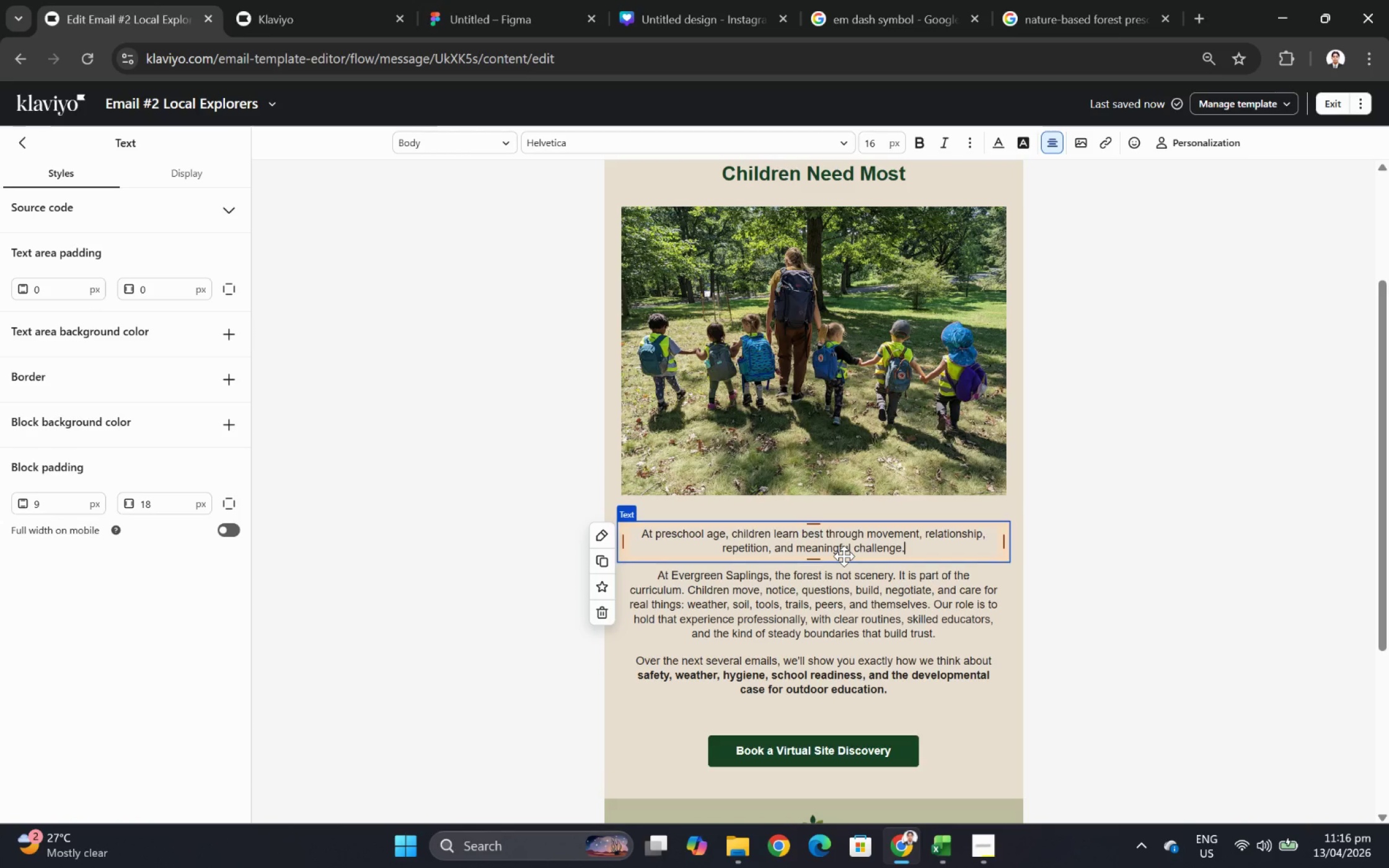 
wait(10.59)
 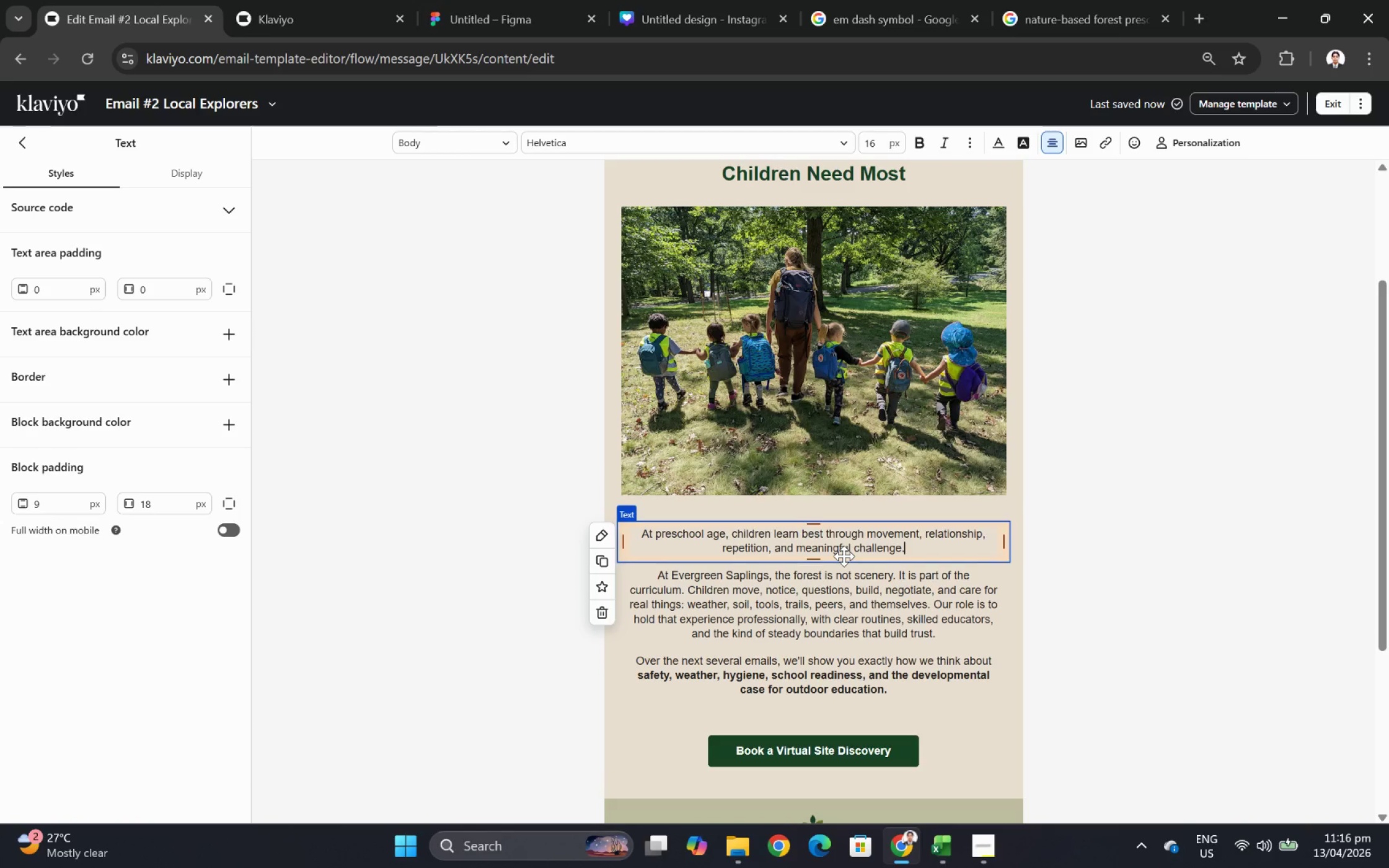 
scroll: coordinate [1272, 522], scroll_direction: up, amount: 3.0
 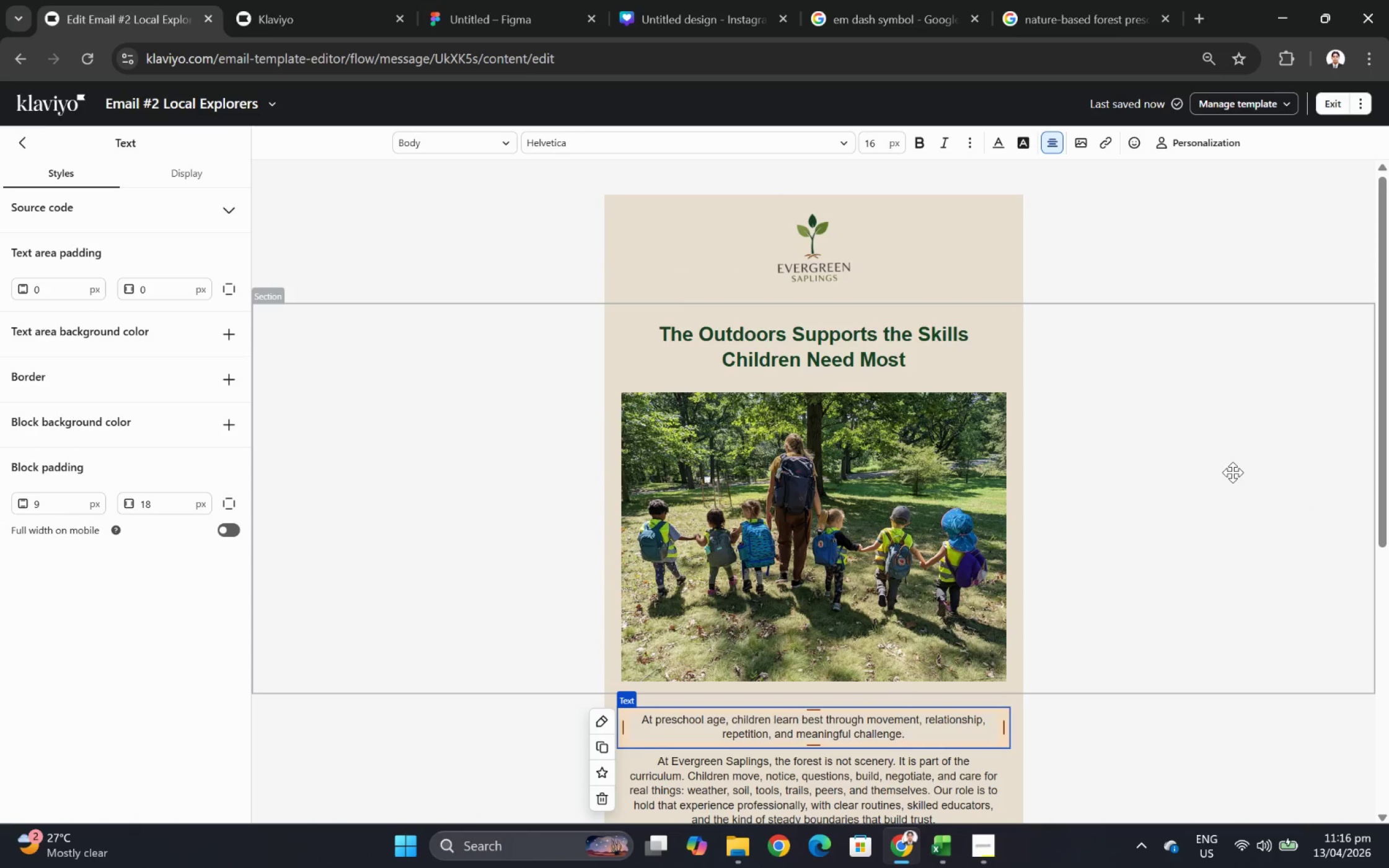 
scroll: coordinate [1232, 475], scroll_direction: down, amount: 2.0
 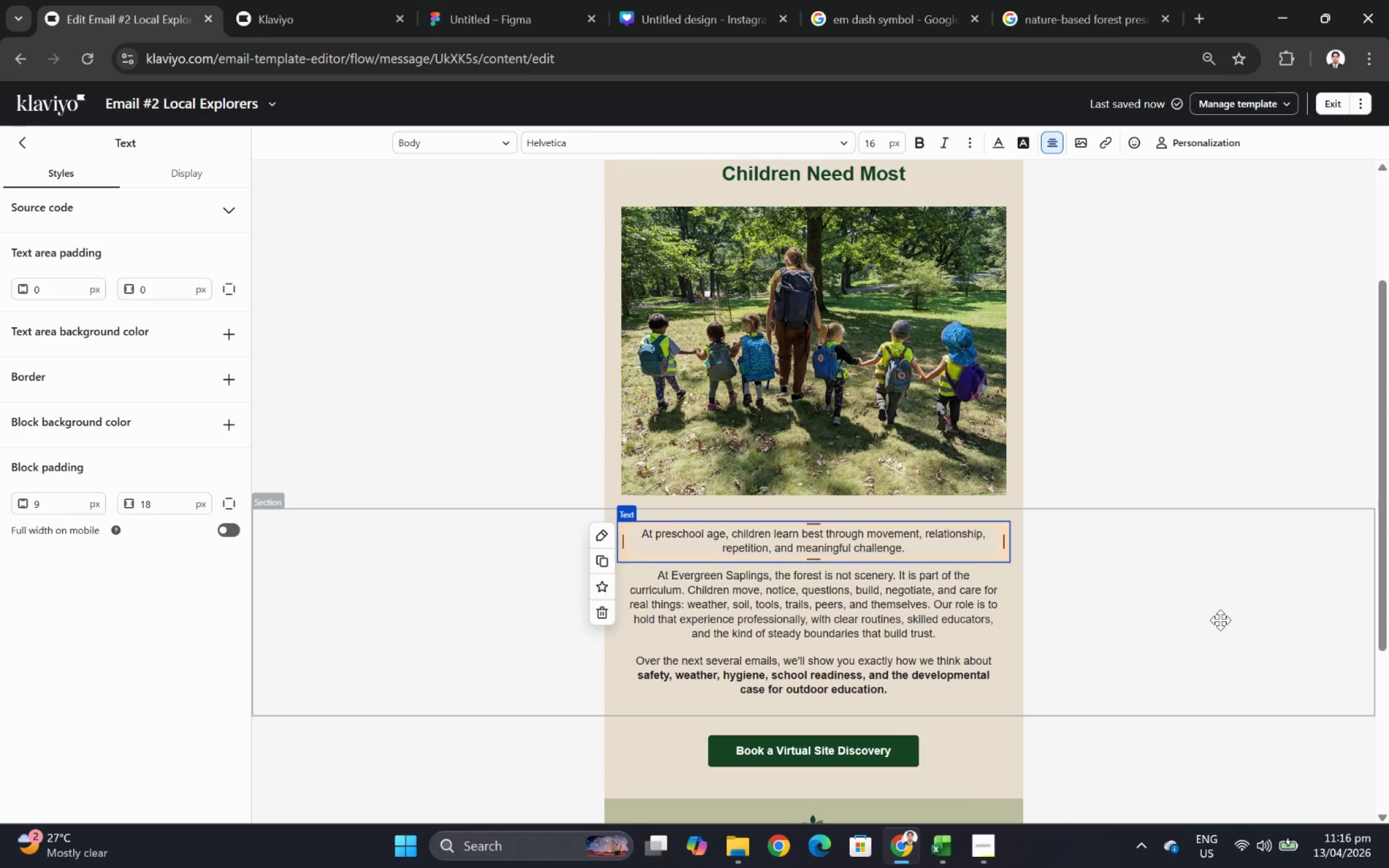 
key(Space)
 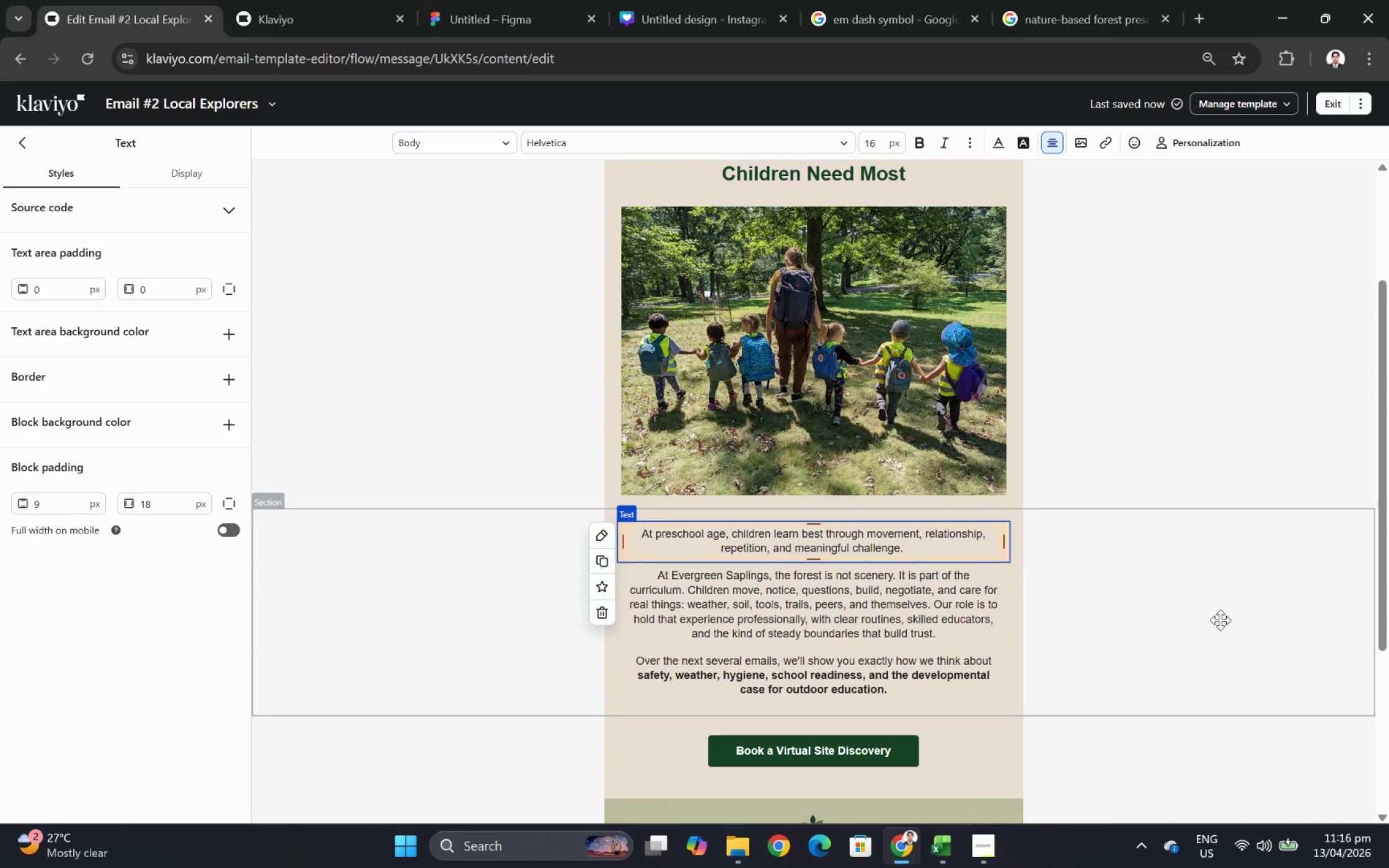 
type(That is one reason nature-based education can be so powerful.)
 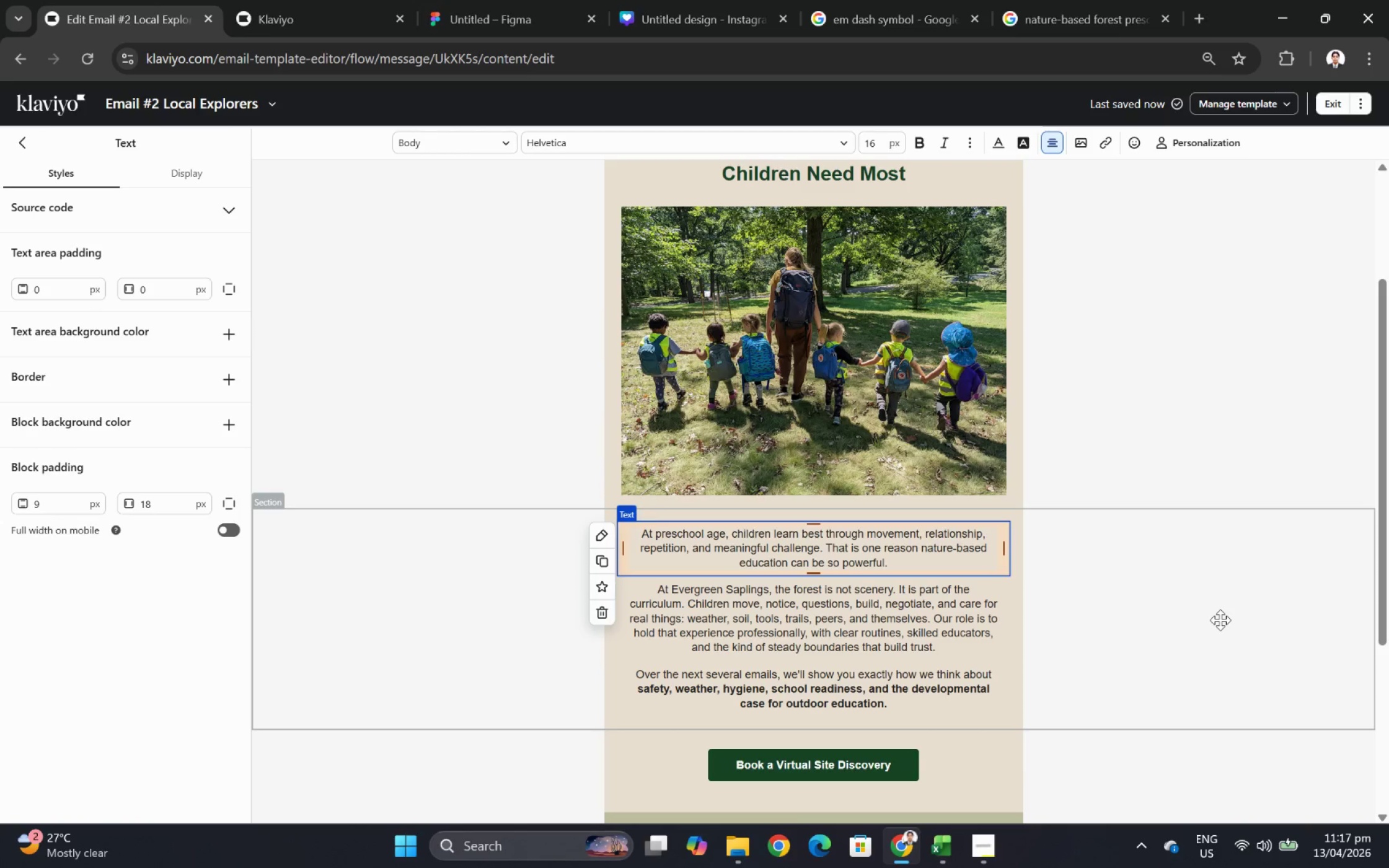 
type( Uneven ground strengthens balance and cop)
key(Backspace)
key(Backspace)
type(oordination.)
 